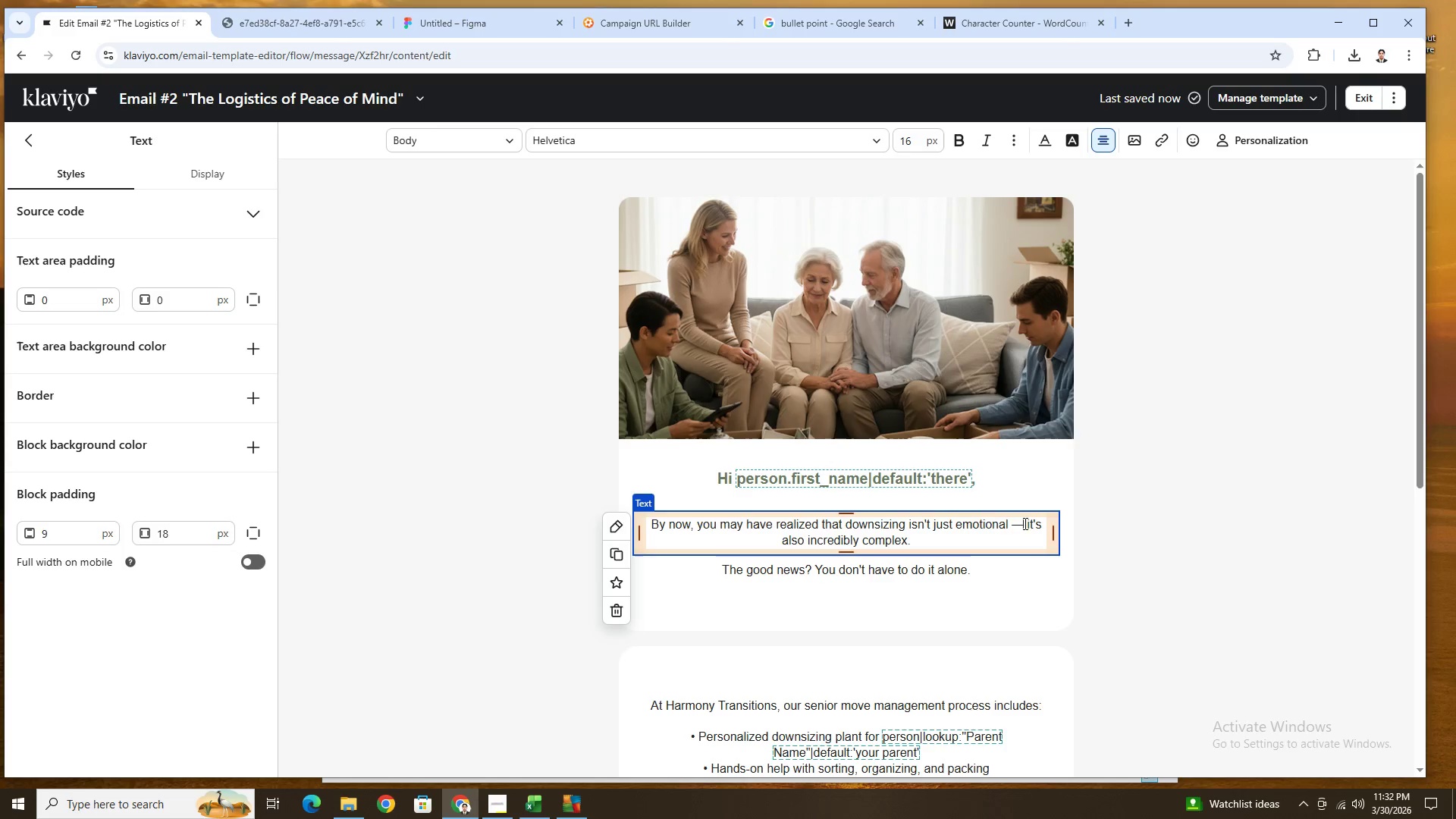 
left_click_drag(start_coordinate=[1025, 523], to_coordinate=[1015, 525])
 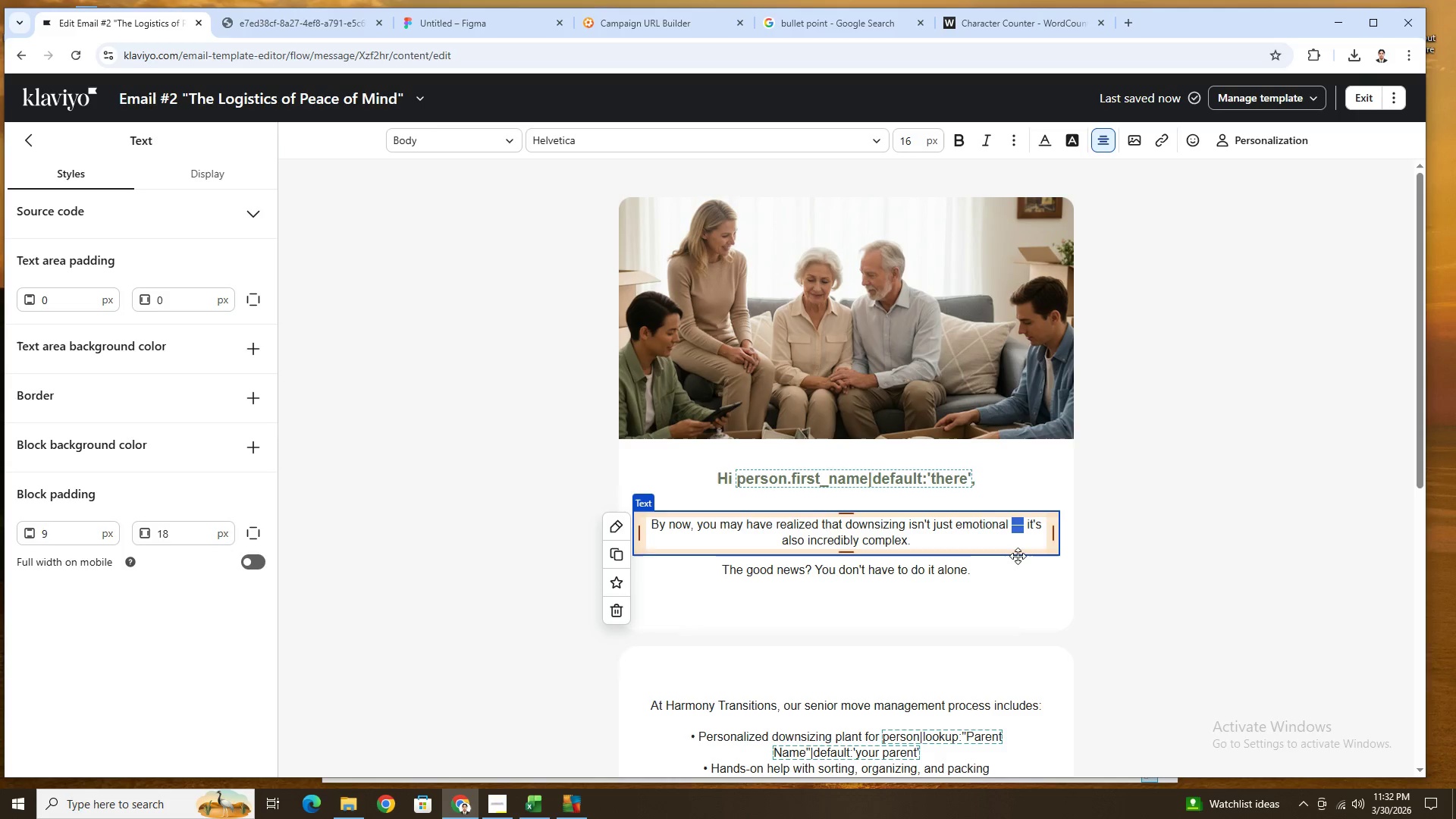 
key(Control+C)
 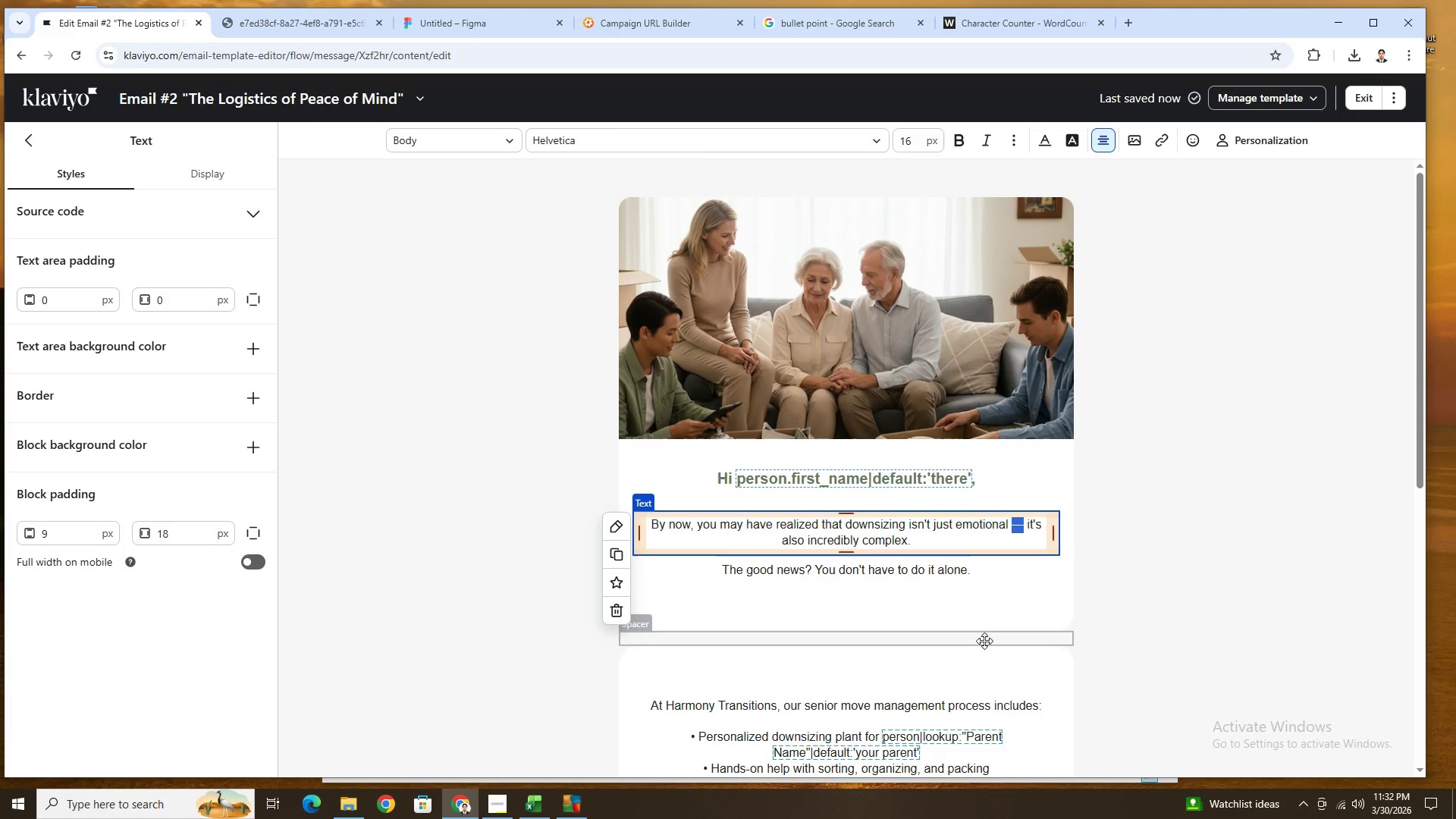 
left_click([981, 648])
 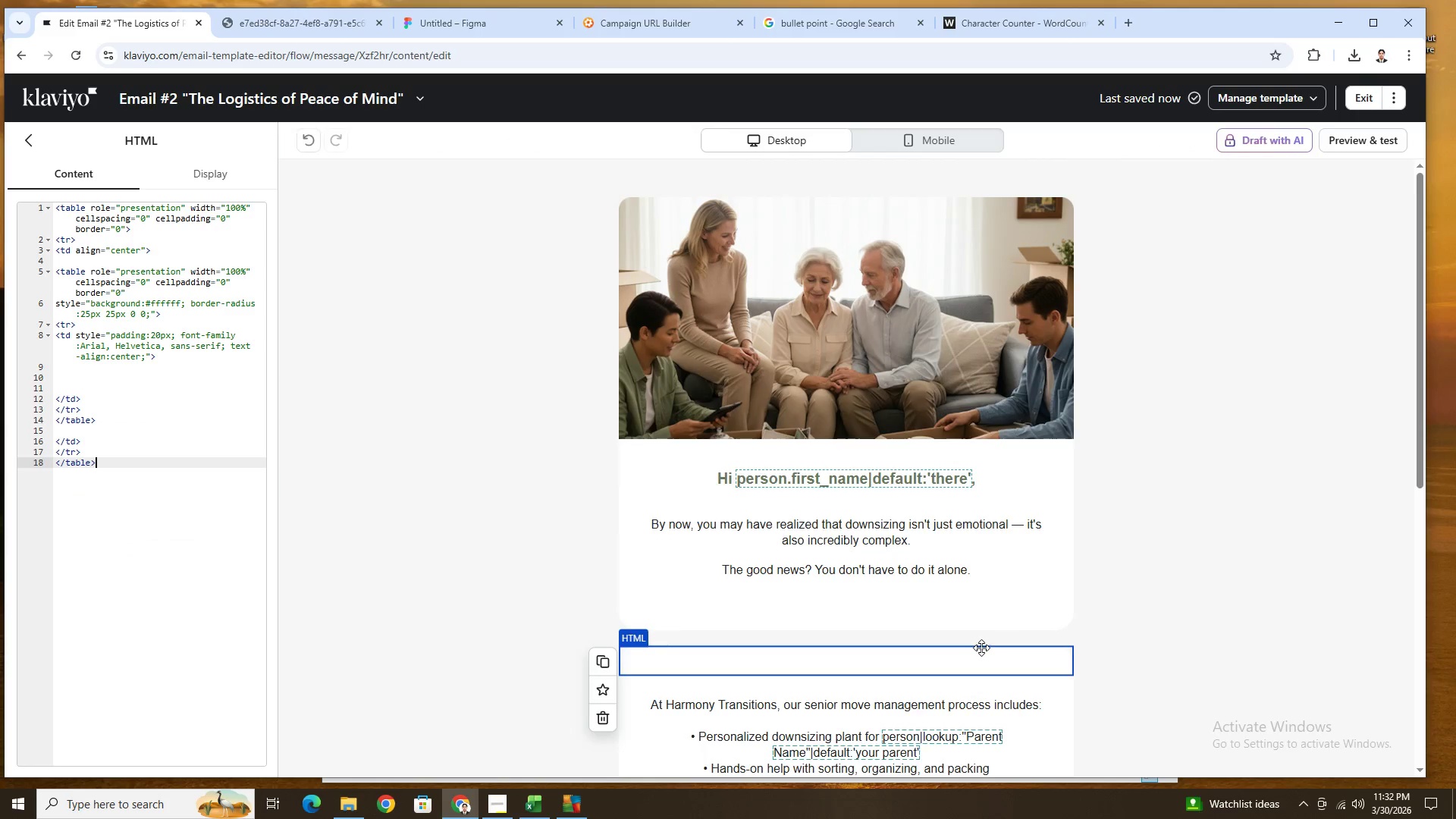 
scroll: coordinate [981, 648], scroll_direction: down, amount: 3.0
 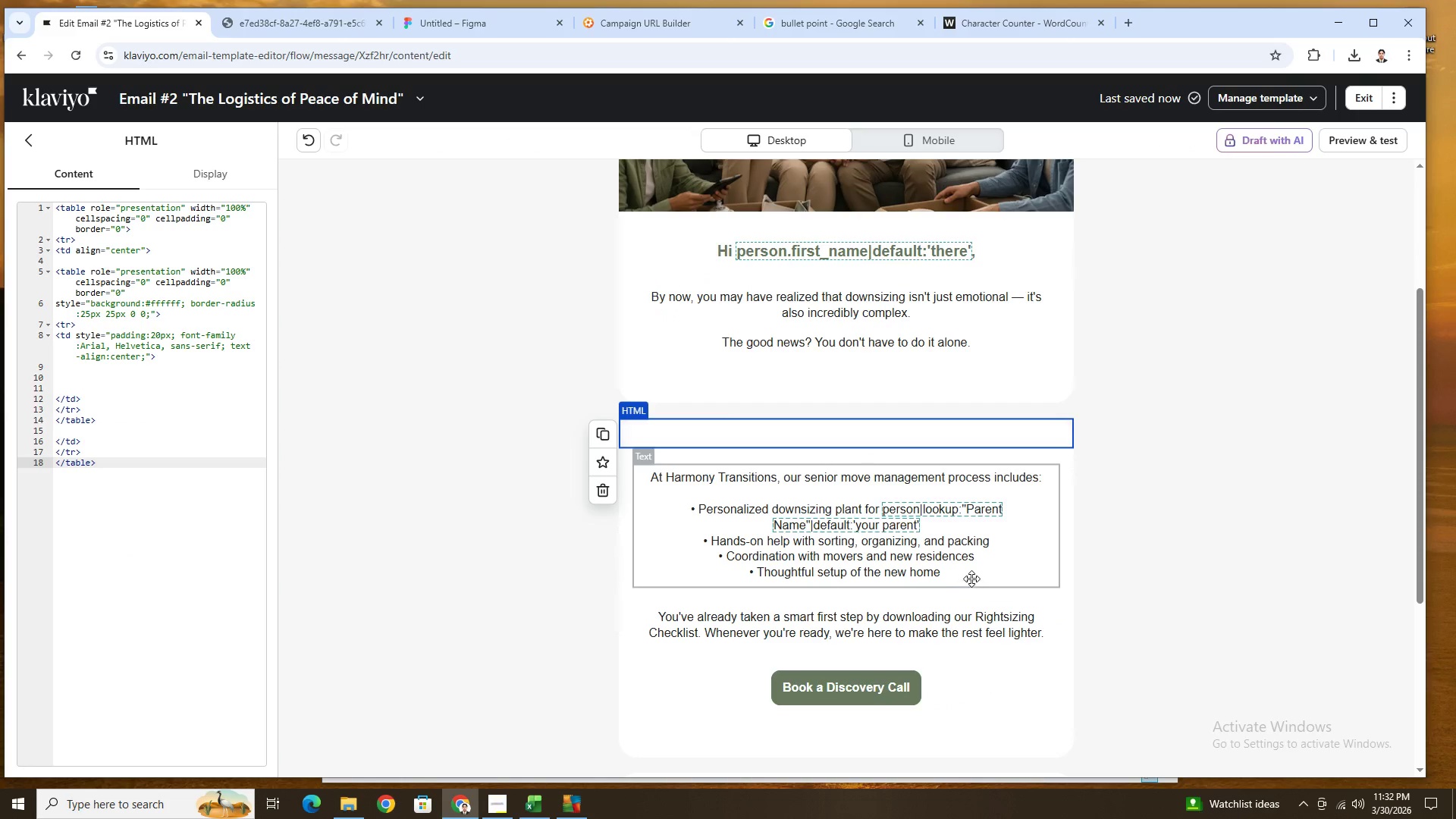 
double_click([971, 578])
 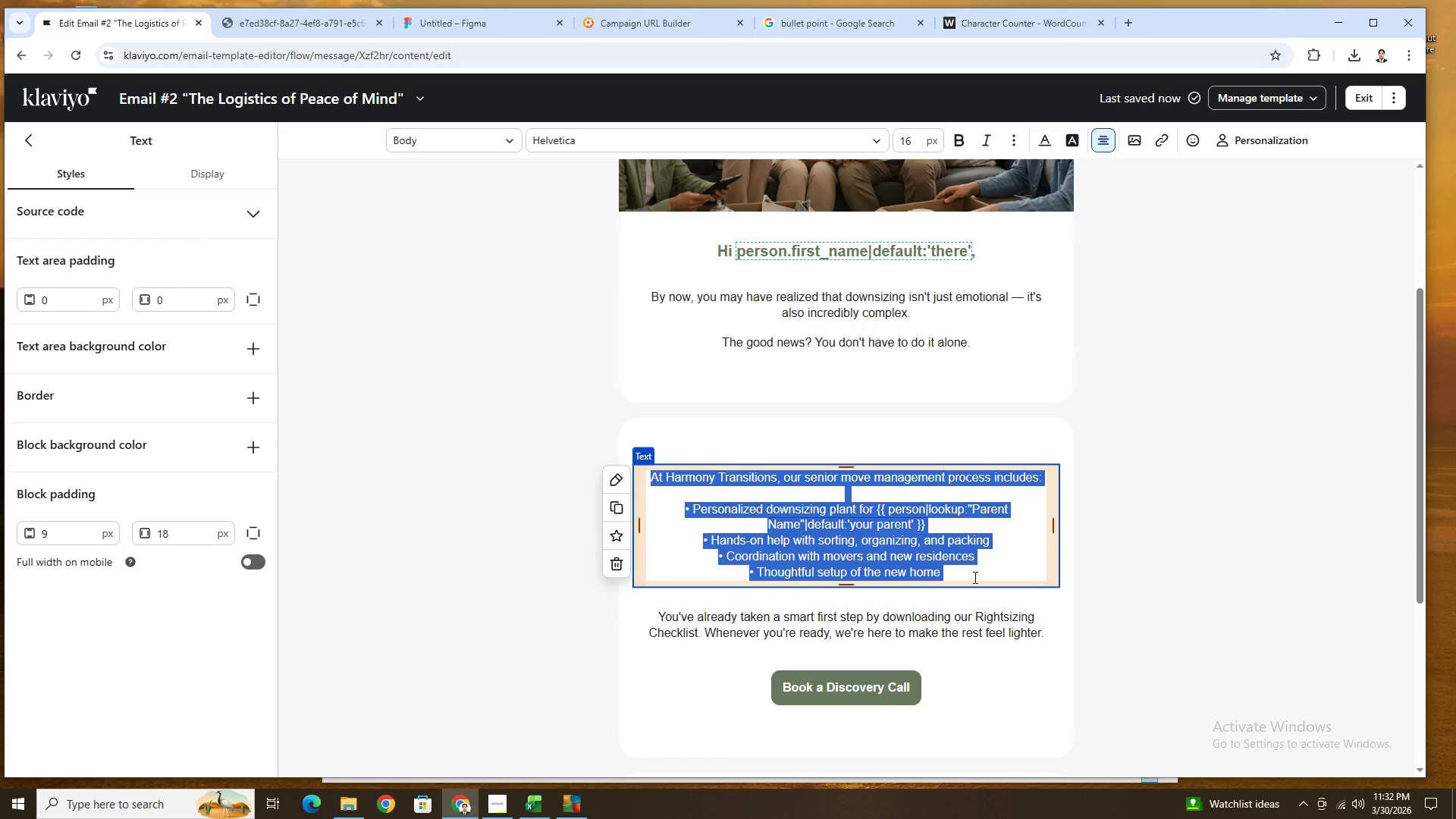 
left_click([974, 577])
 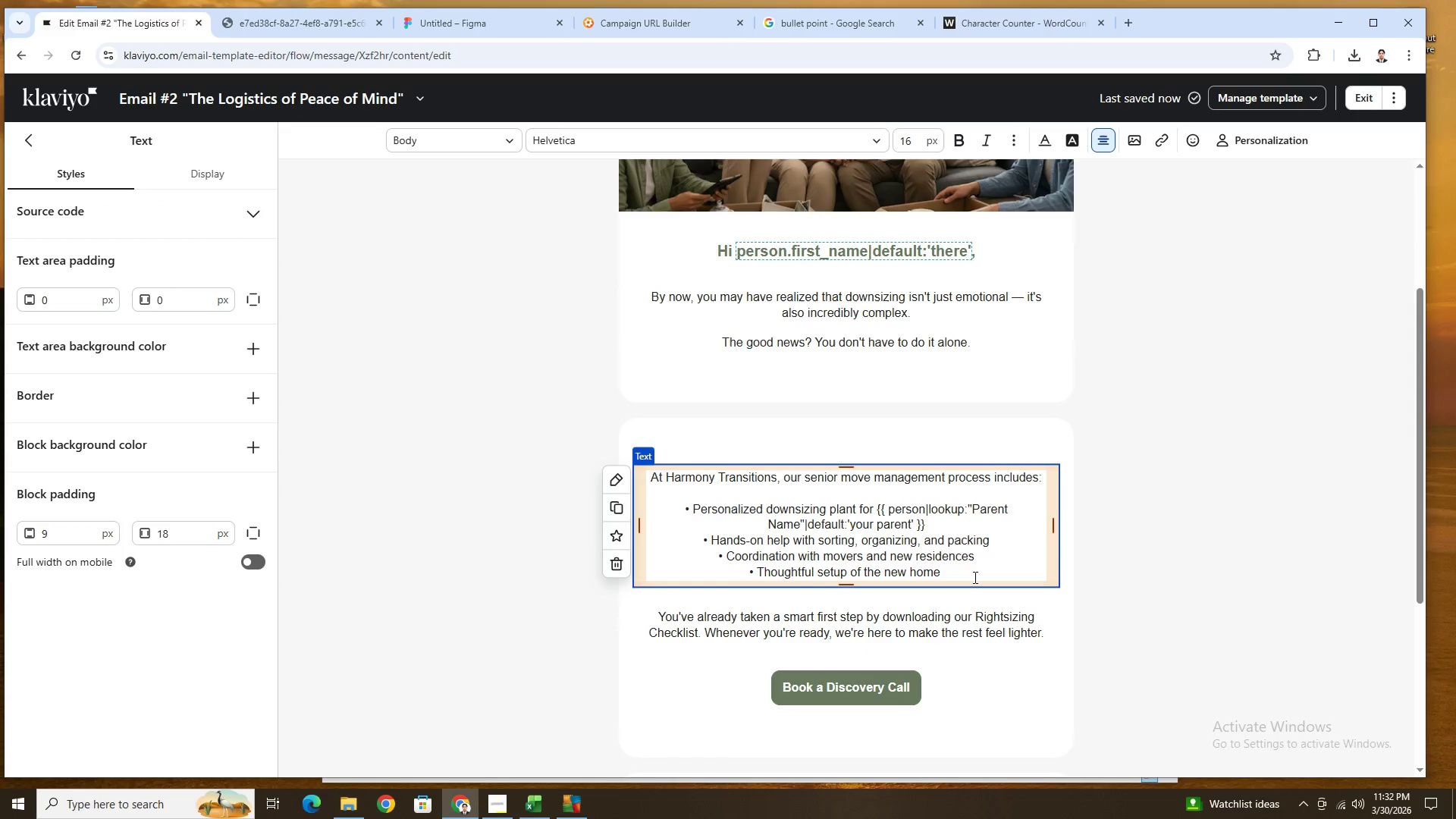 
key(Control+V)
 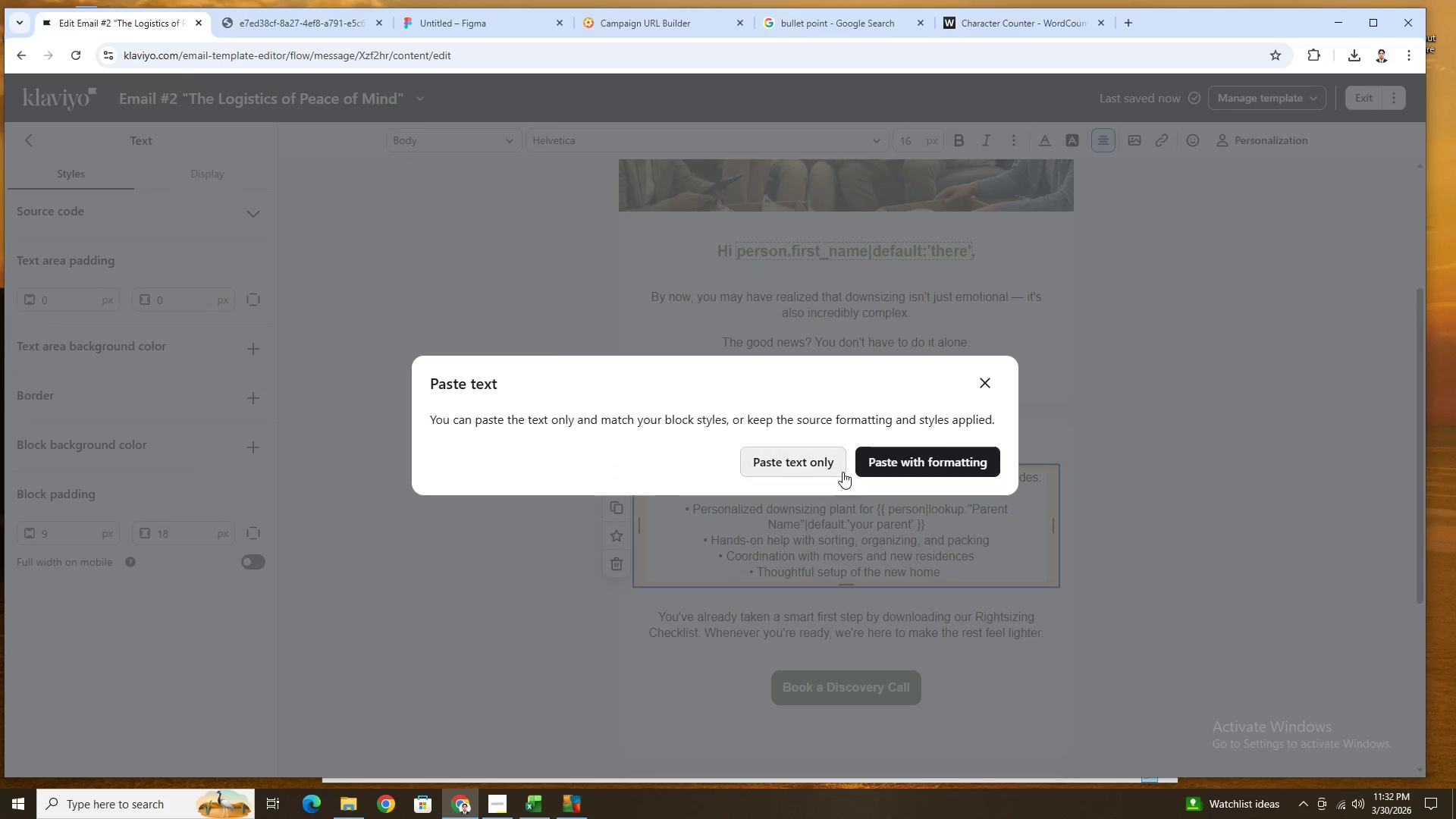 
left_click([828, 462])
 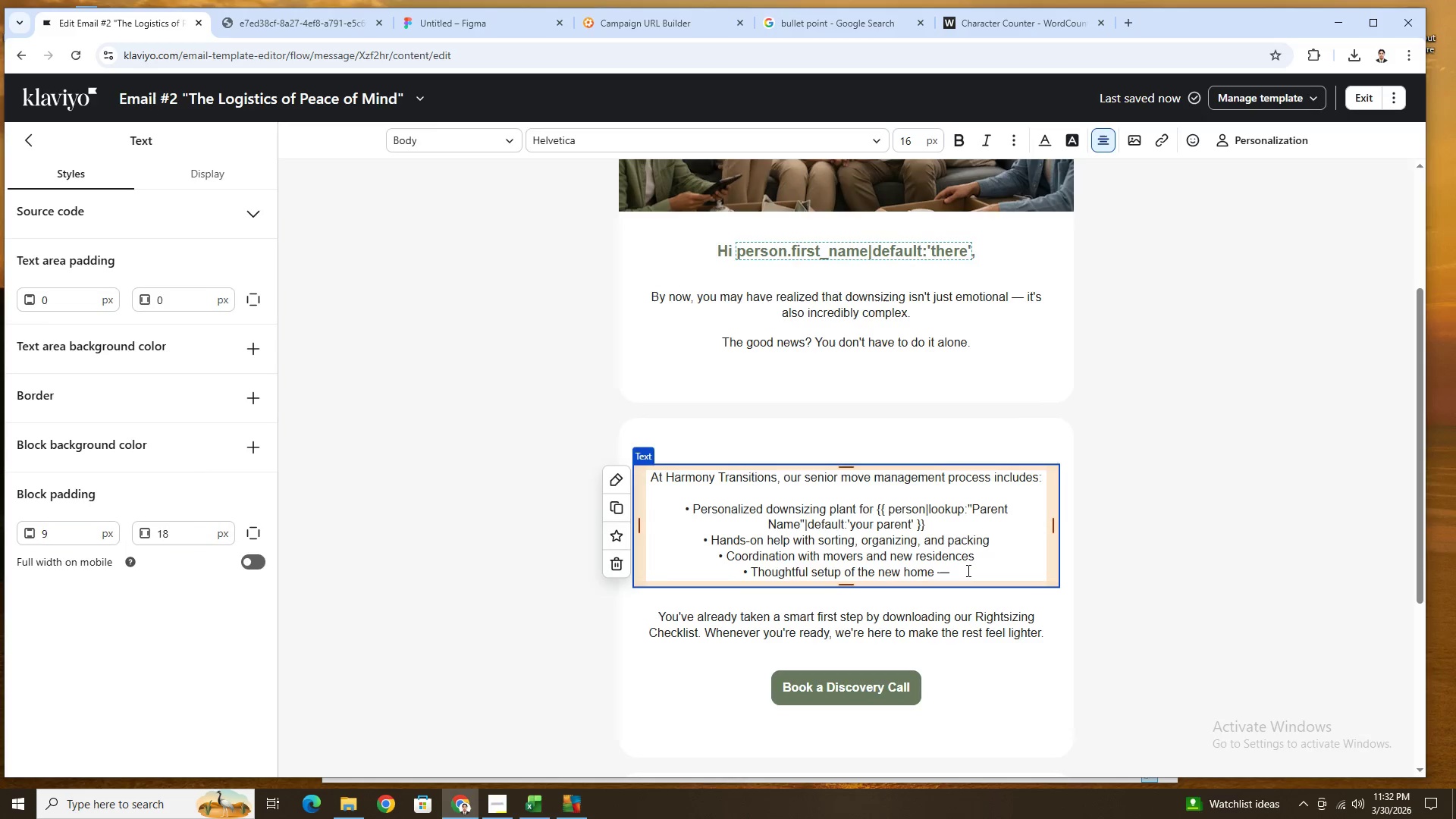 
left_click([967, 570])
 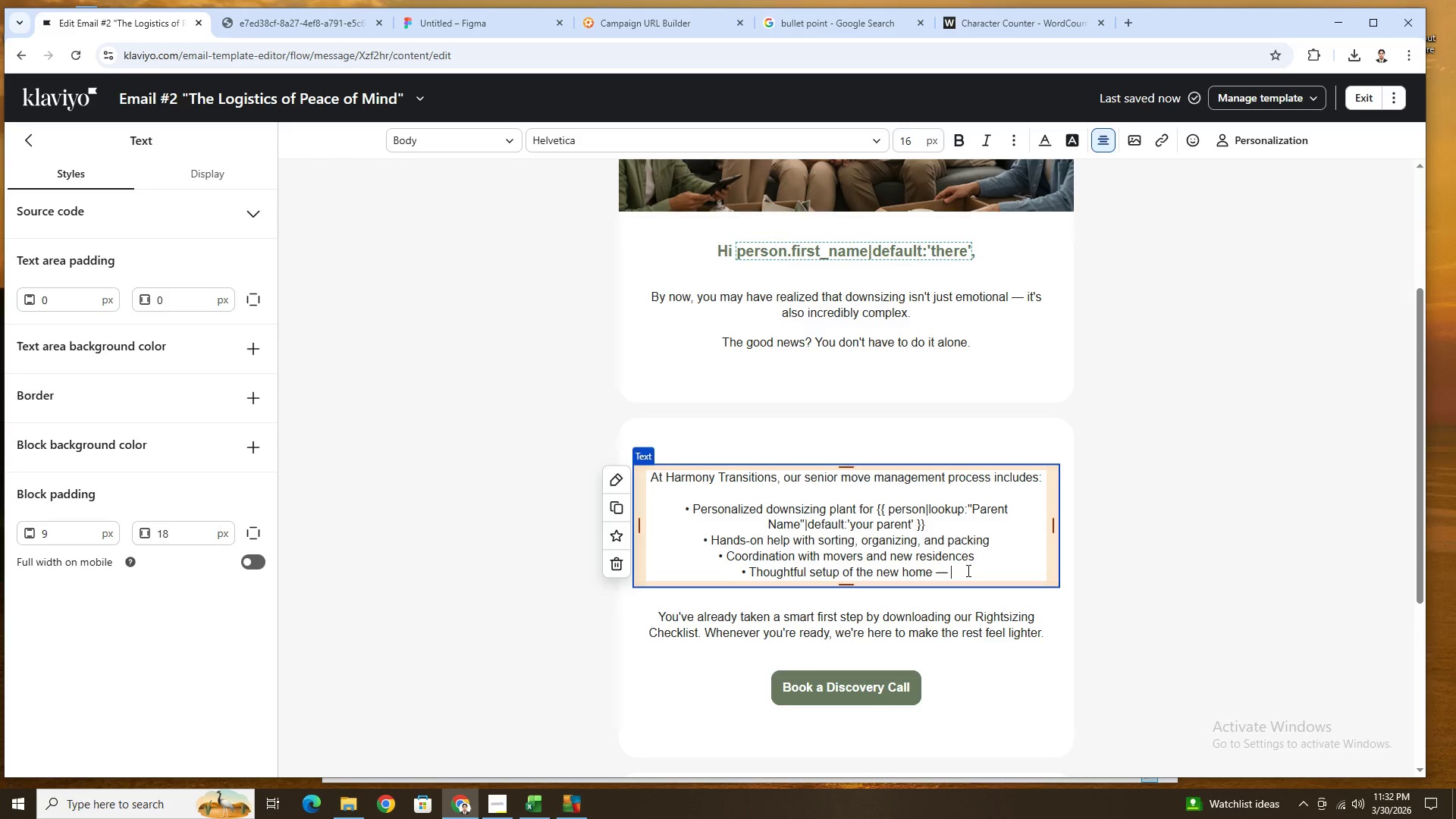 
type( so itf)
key(Backspace)
type( feels familiar from day one)
 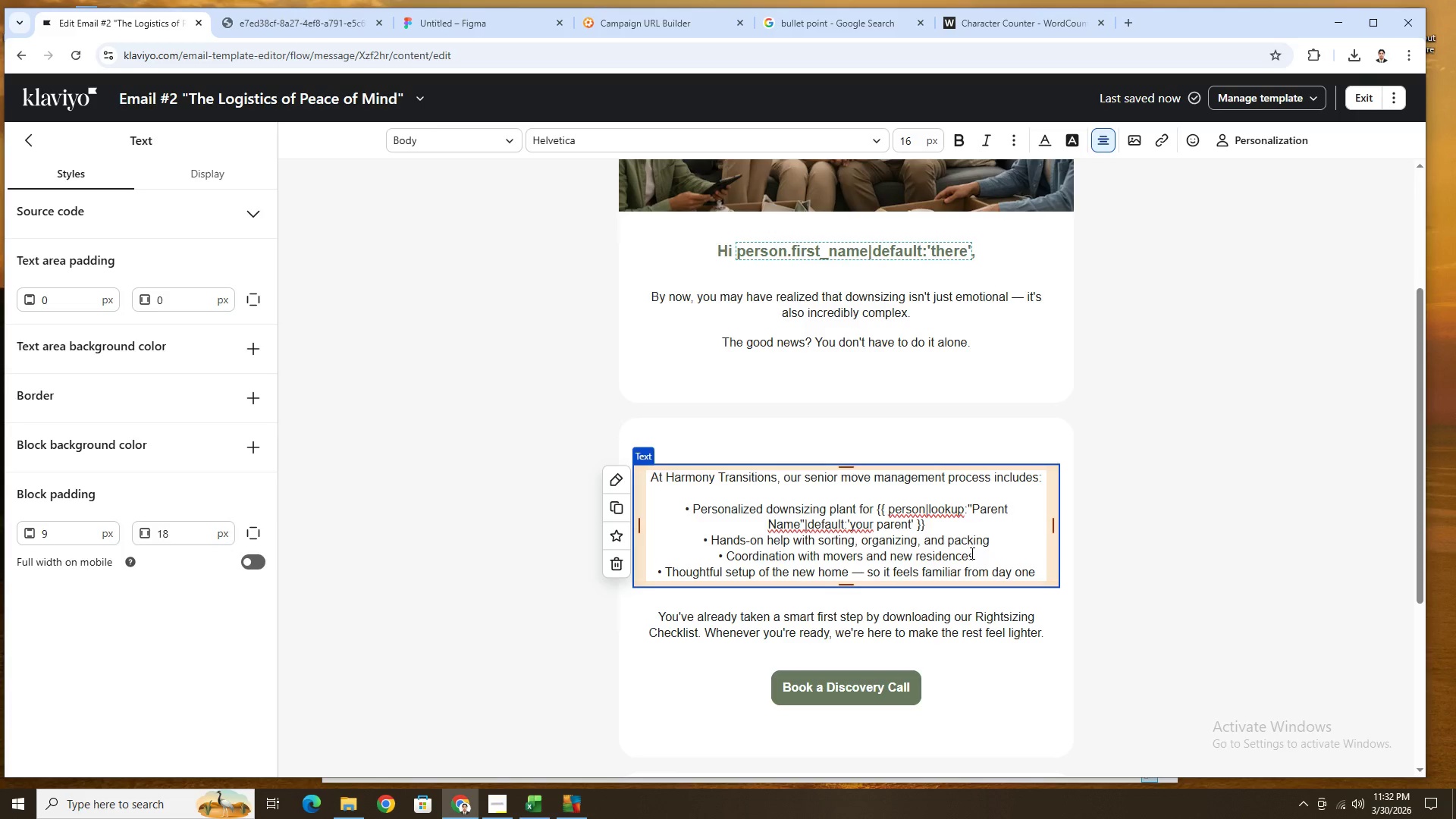 
left_click([1177, 643])
 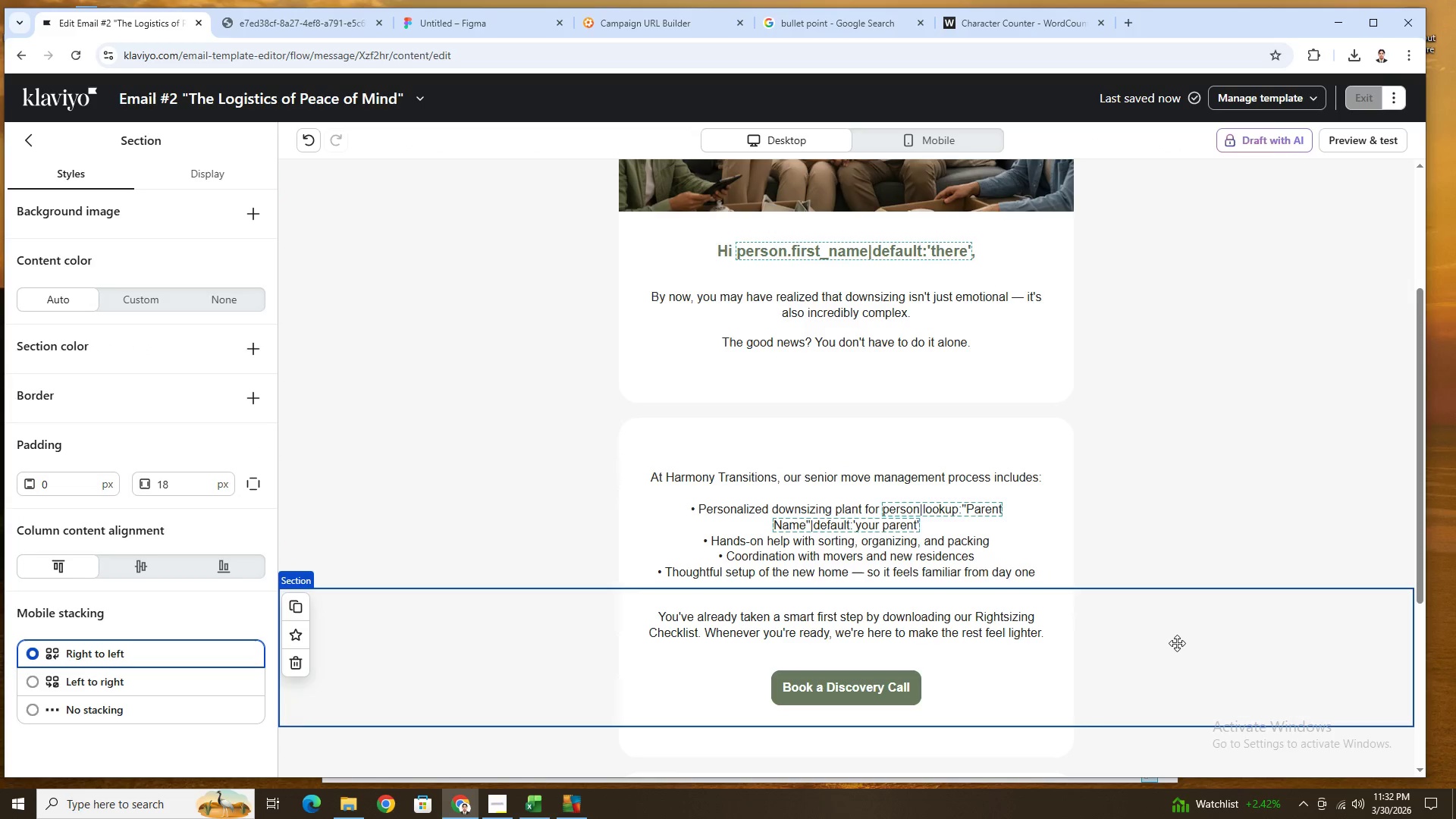 
scroll: coordinate [1177, 643], scroll_direction: down, amount: 1.0
 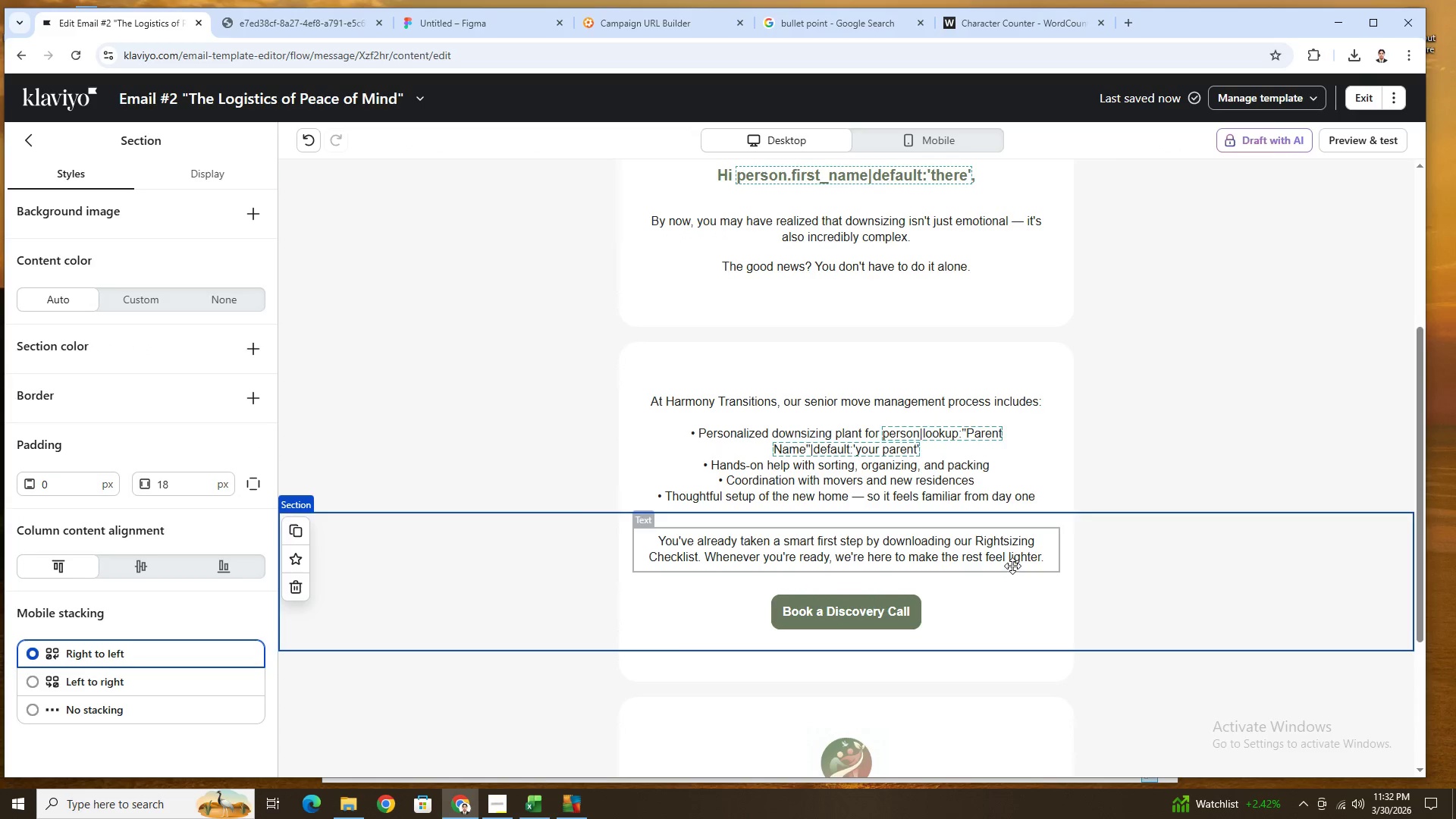 
scroll: coordinate [1187, 575], scroll_direction: up, amount: 4.0
 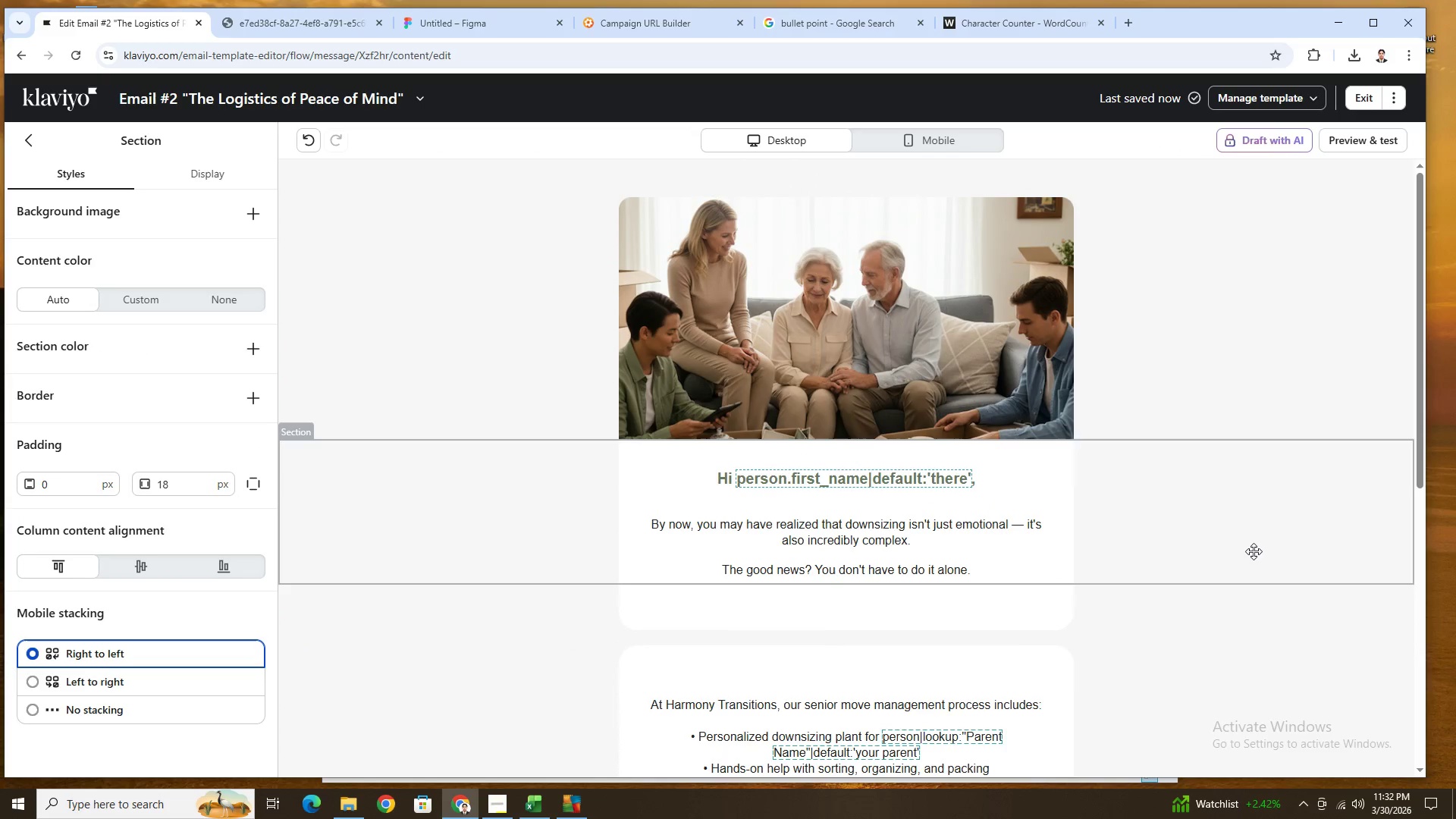 
scroll: coordinate [1235, 560], scroll_direction: down, amount: 4.0
 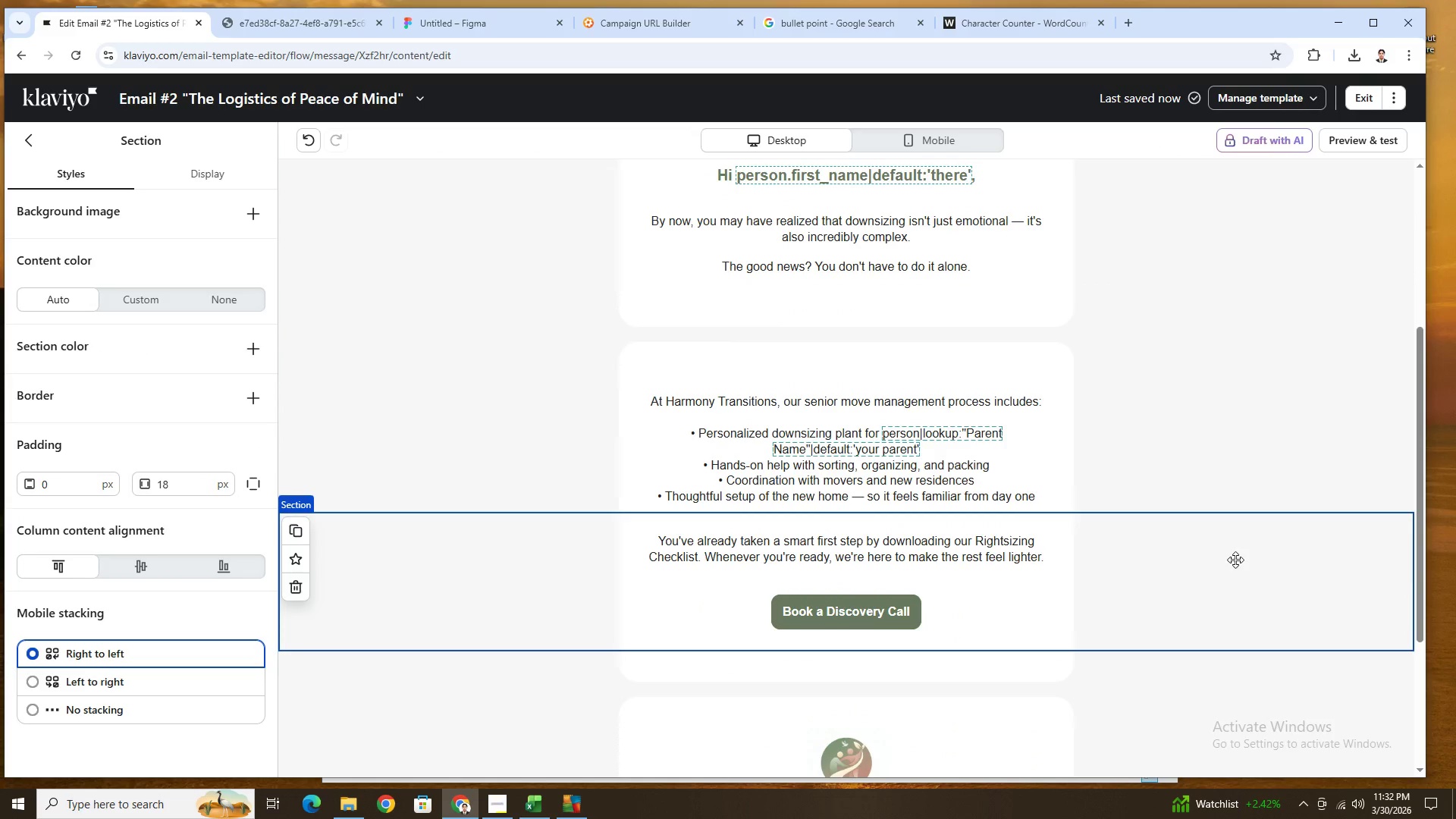 
scroll: coordinate [1235, 560], scroll_direction: up, amount: 4.0
 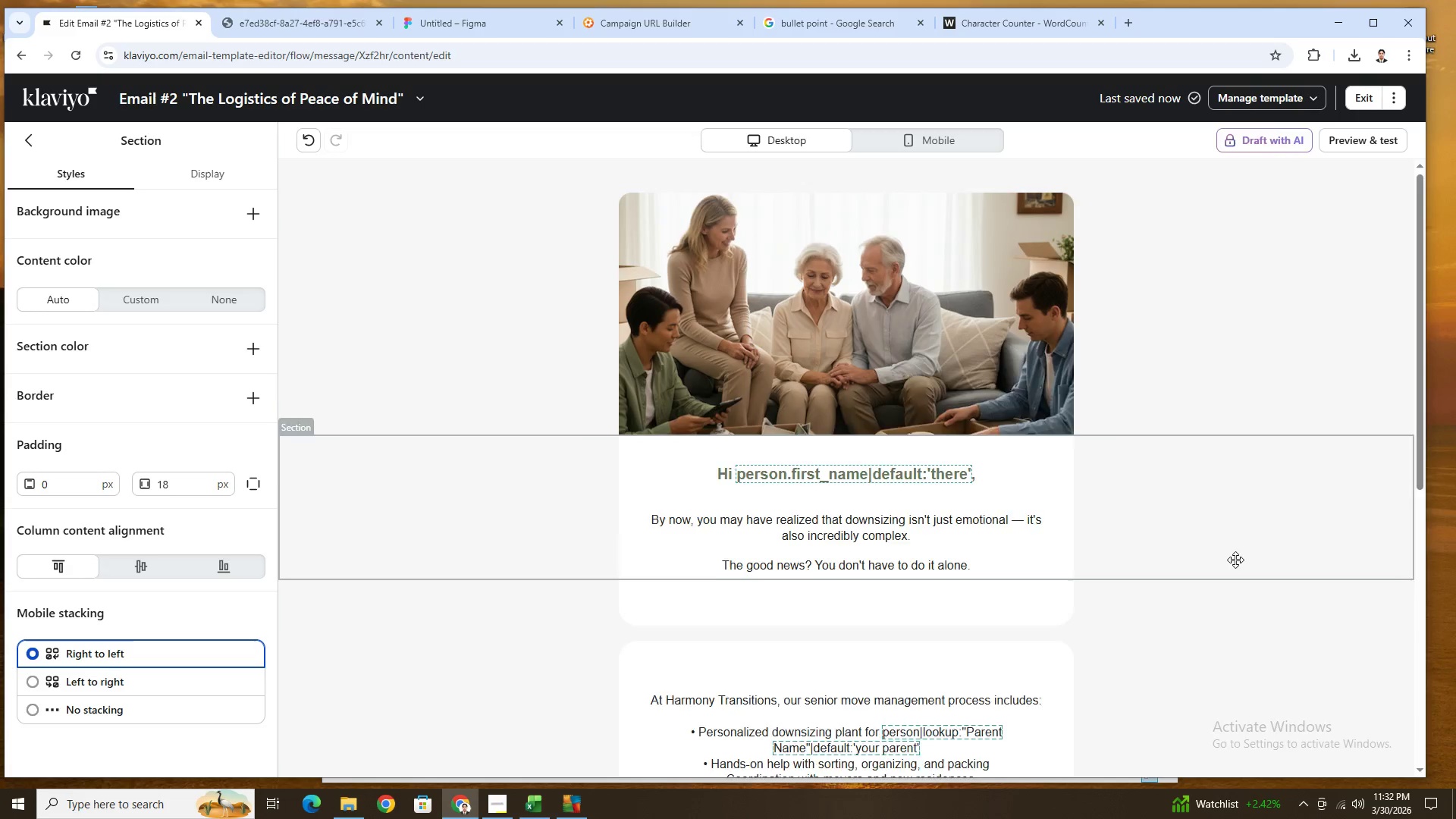 
scroll: coordinate [1235, 560], scroll_direction: down, amount: 3.0
 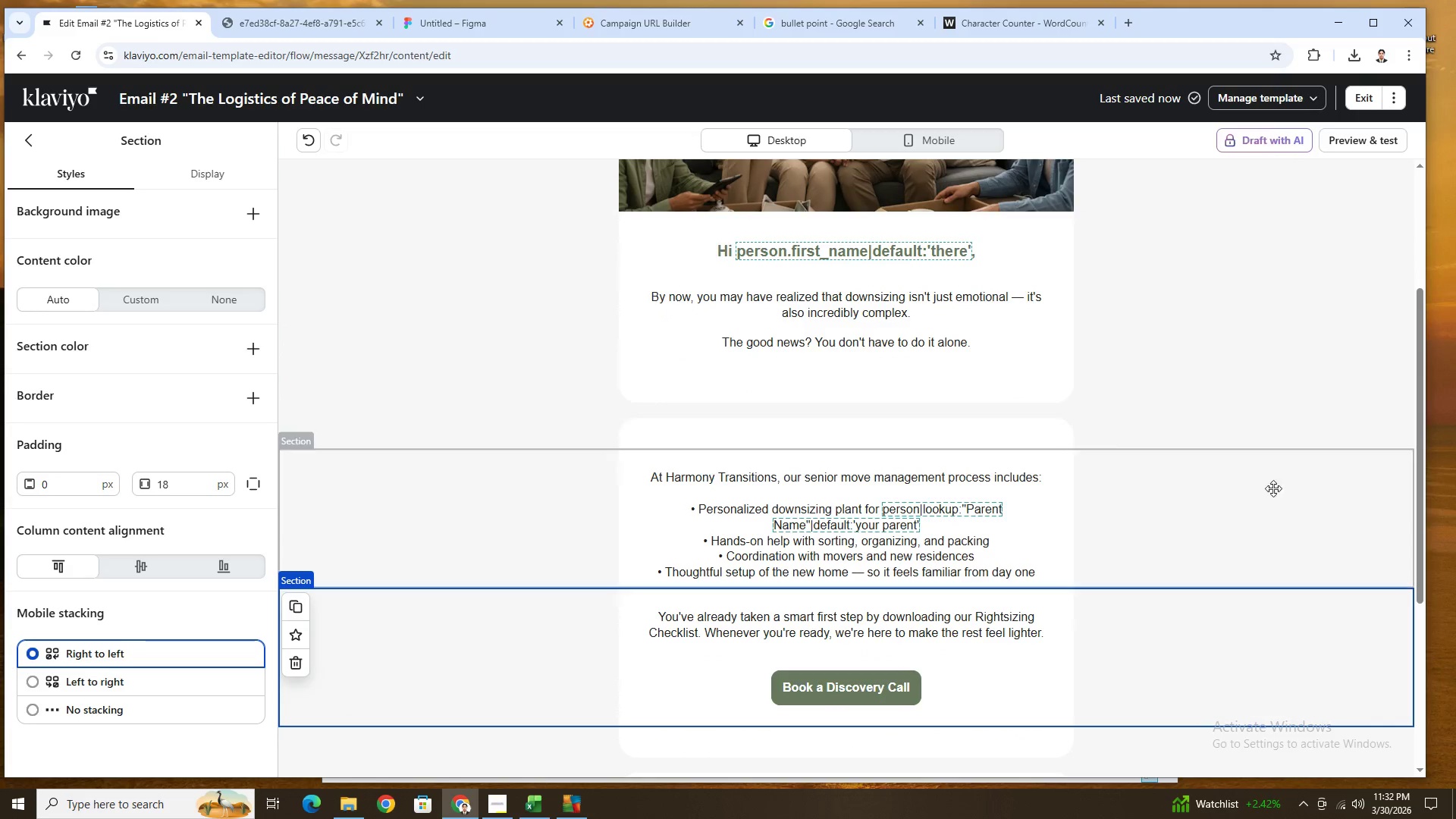 
scroll: coordinate [1350, 515], scroll_direction: up, amount: 3.0
 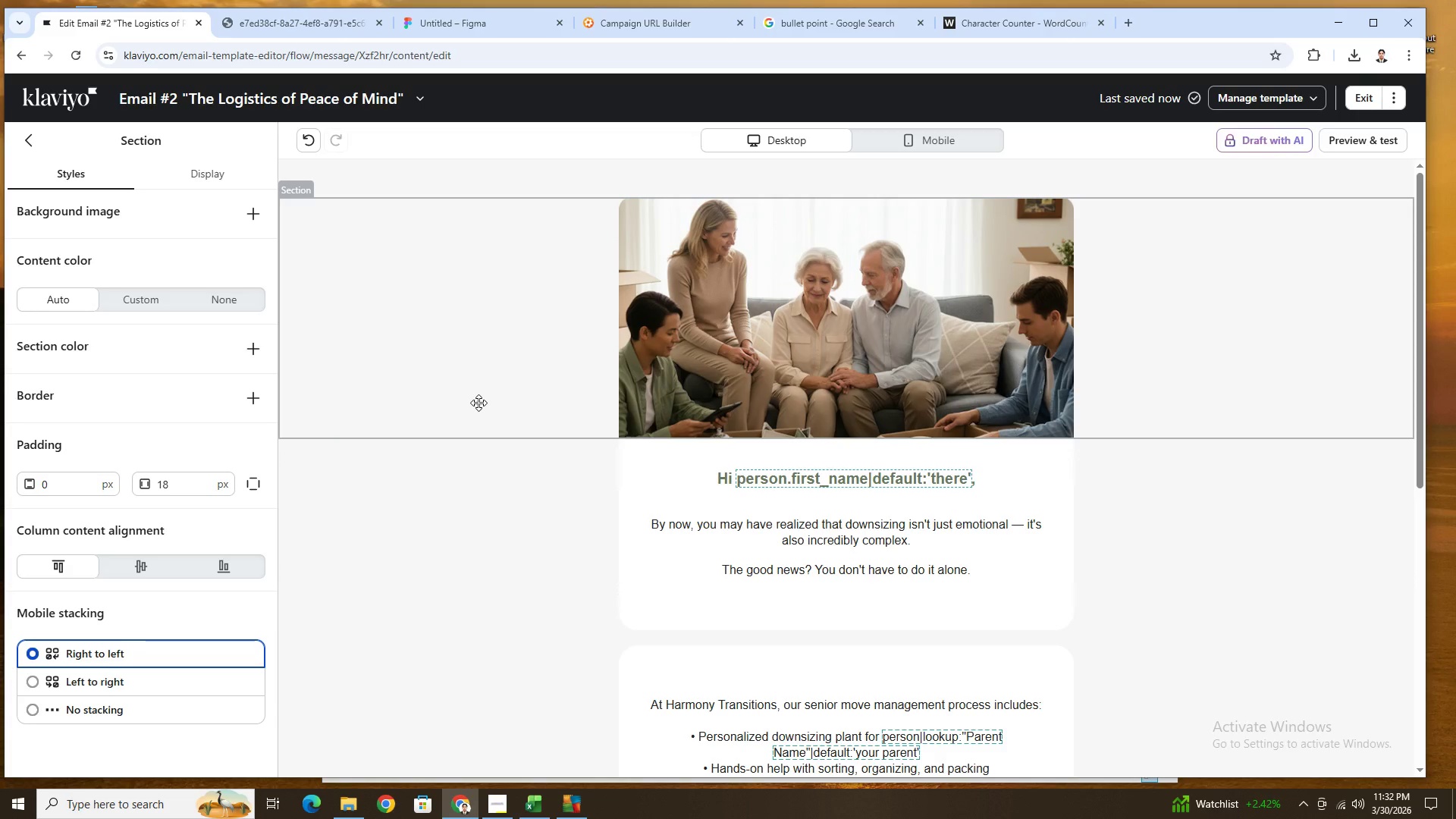 
wait(21.68)
 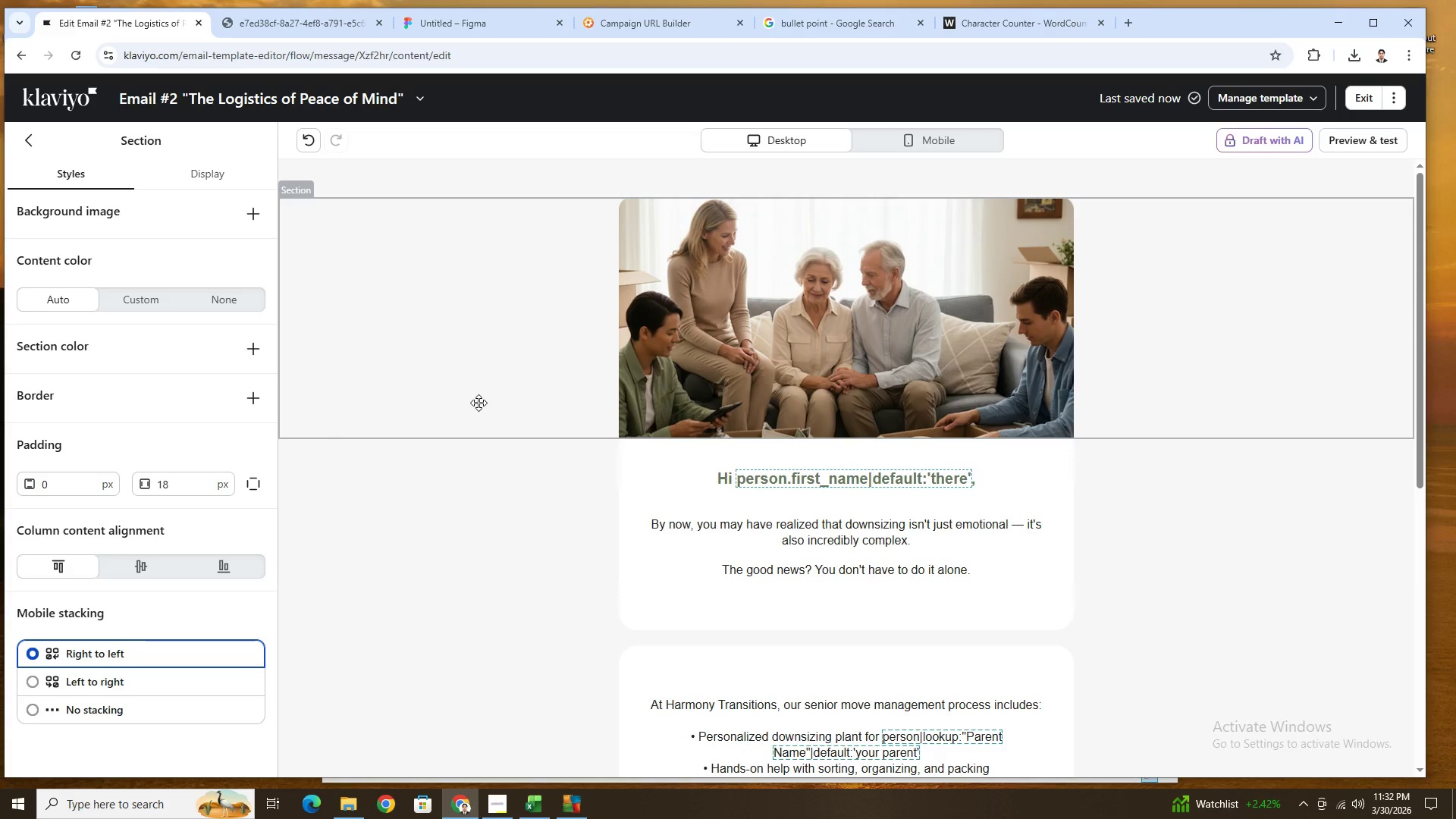 
scroll: coordinate [1345, 532], scroll_direction: down, amount: 3.0
 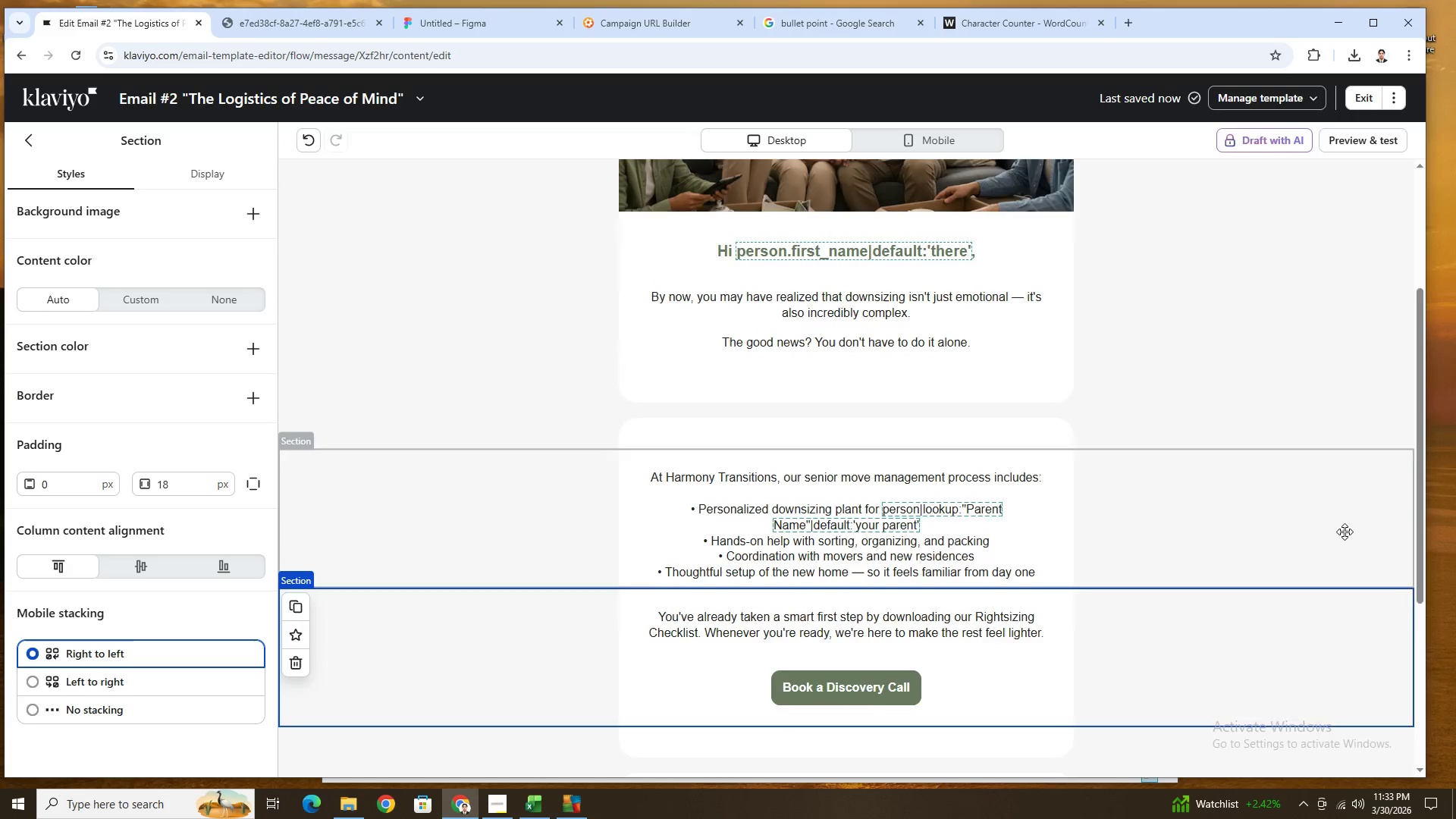 
scroll: coordinate [1345, 532], scroll_direction: up, amount: 3.0
 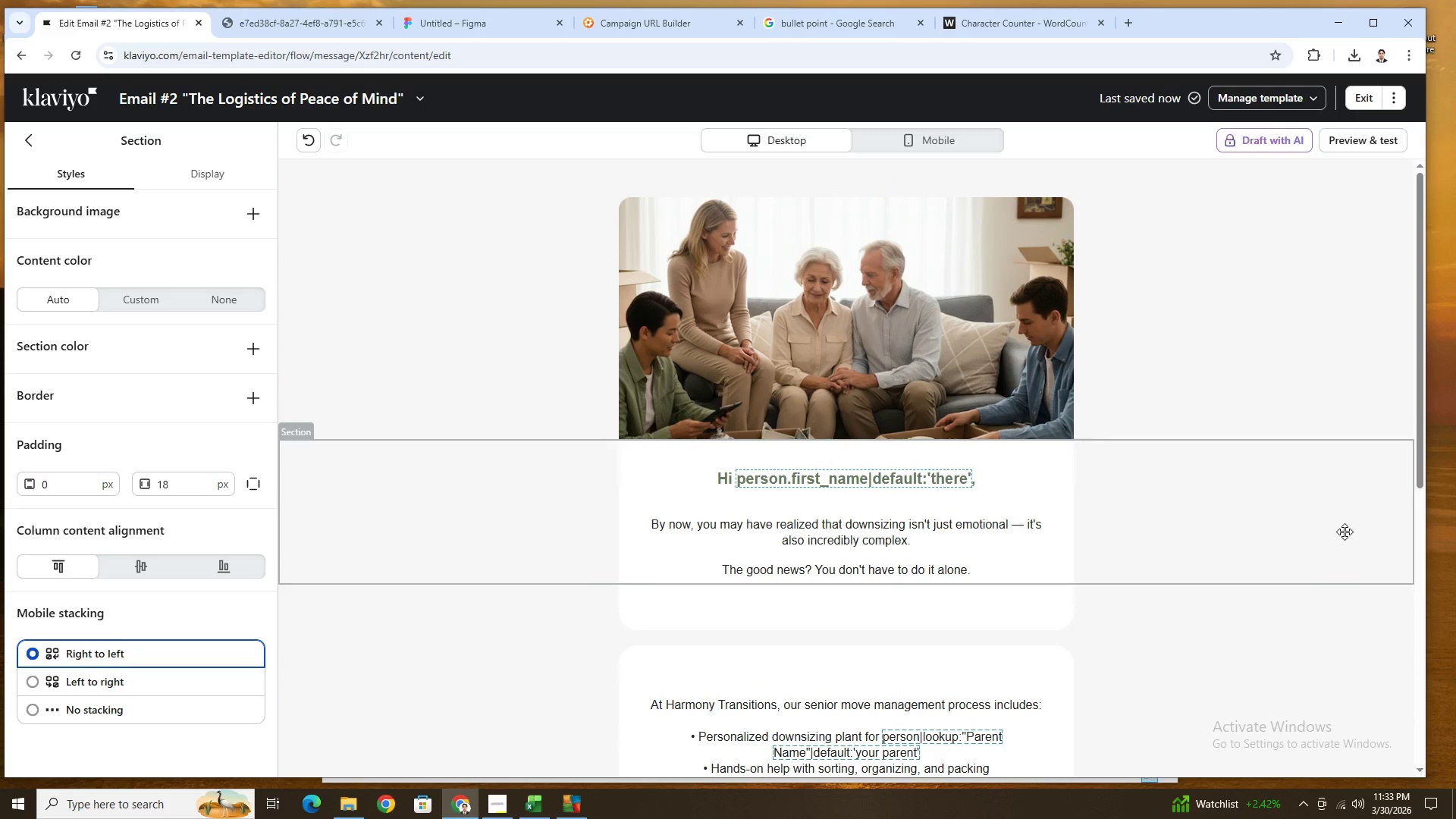 
scroll: coordinate [1345, 532], scroll_direction: down, amount: 6.0
 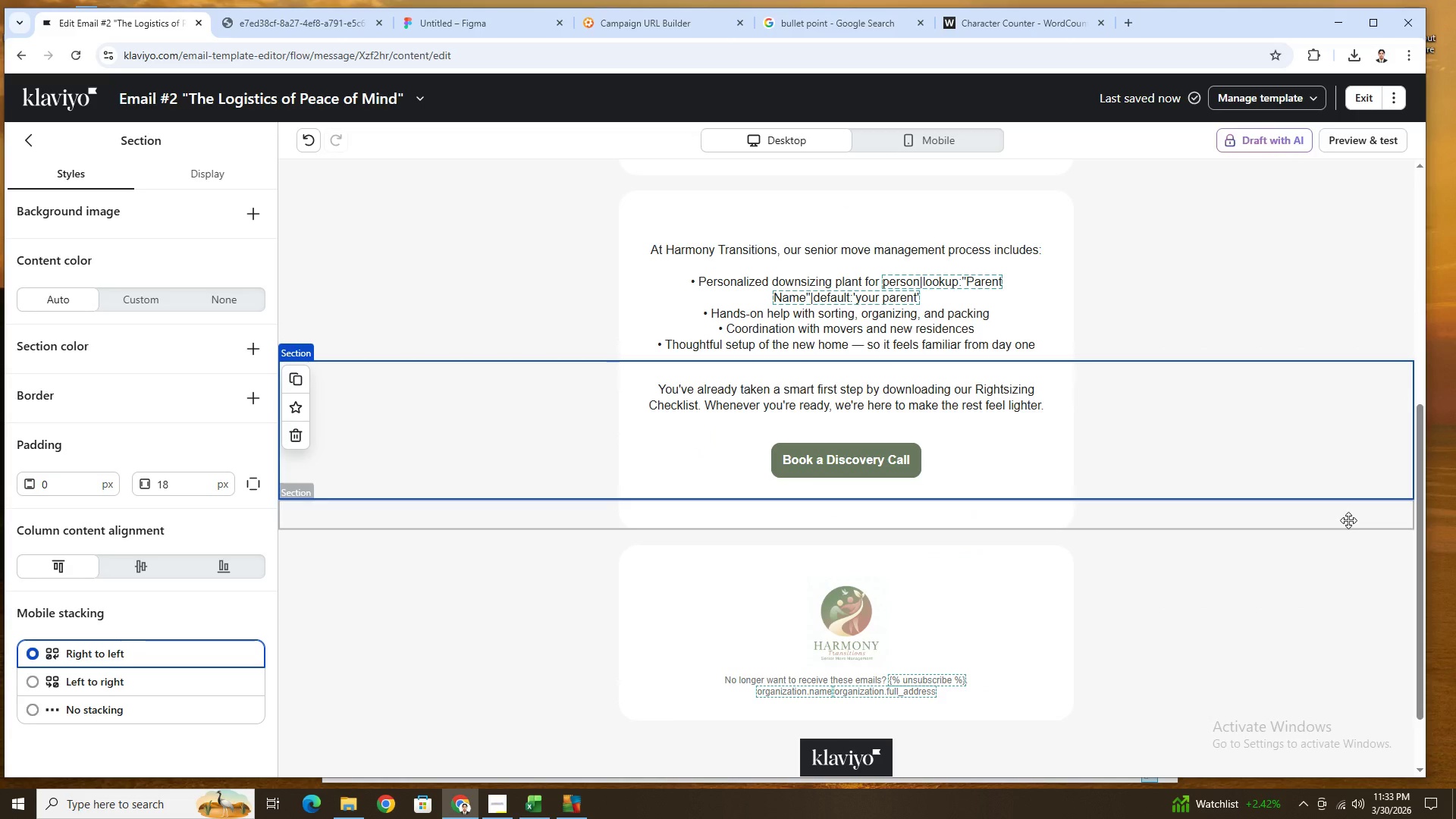 
scroll: coordinate [1309, 620], scroll_direction: up, amount: 9.0
 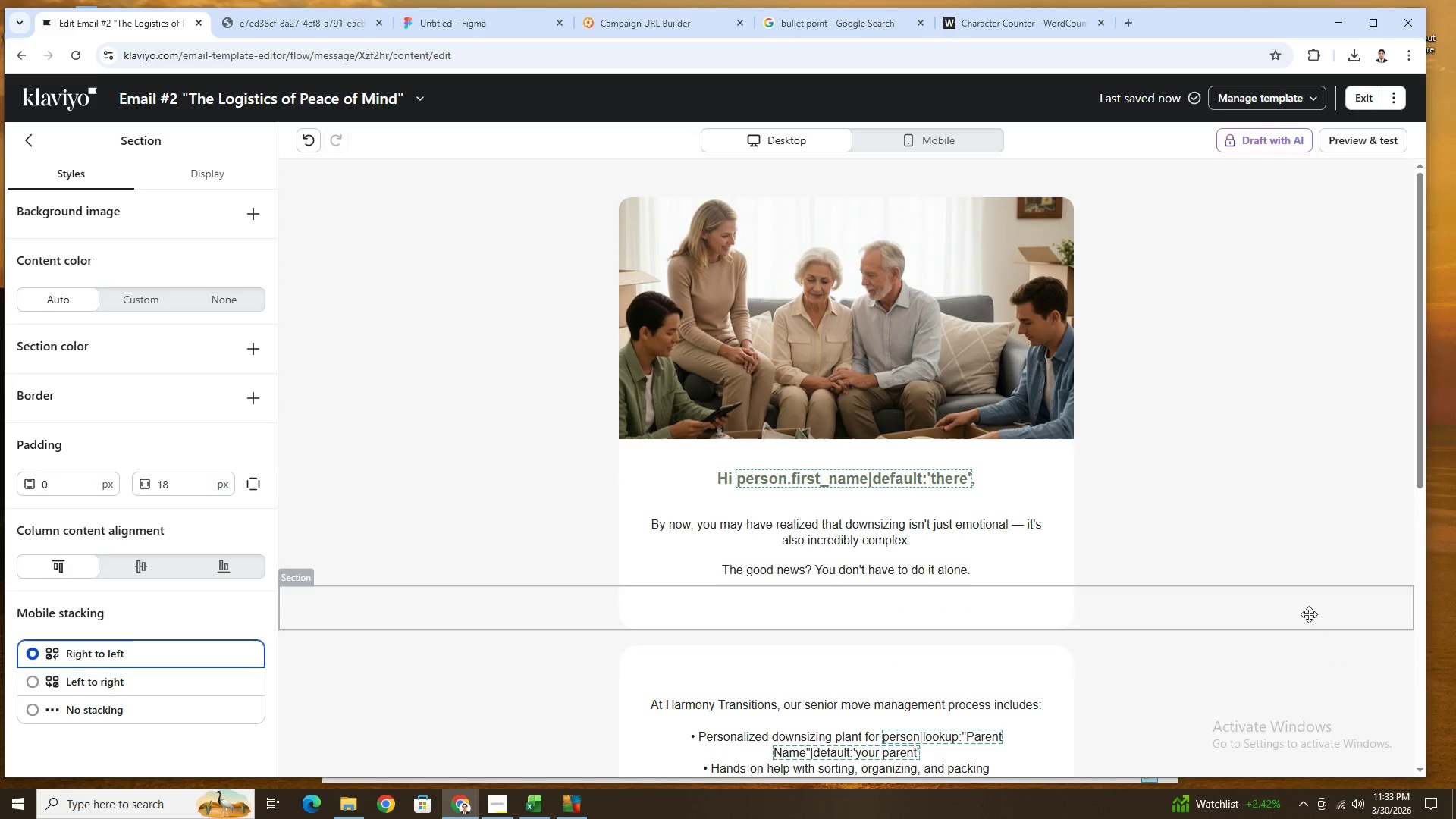 
wait(6.4)
 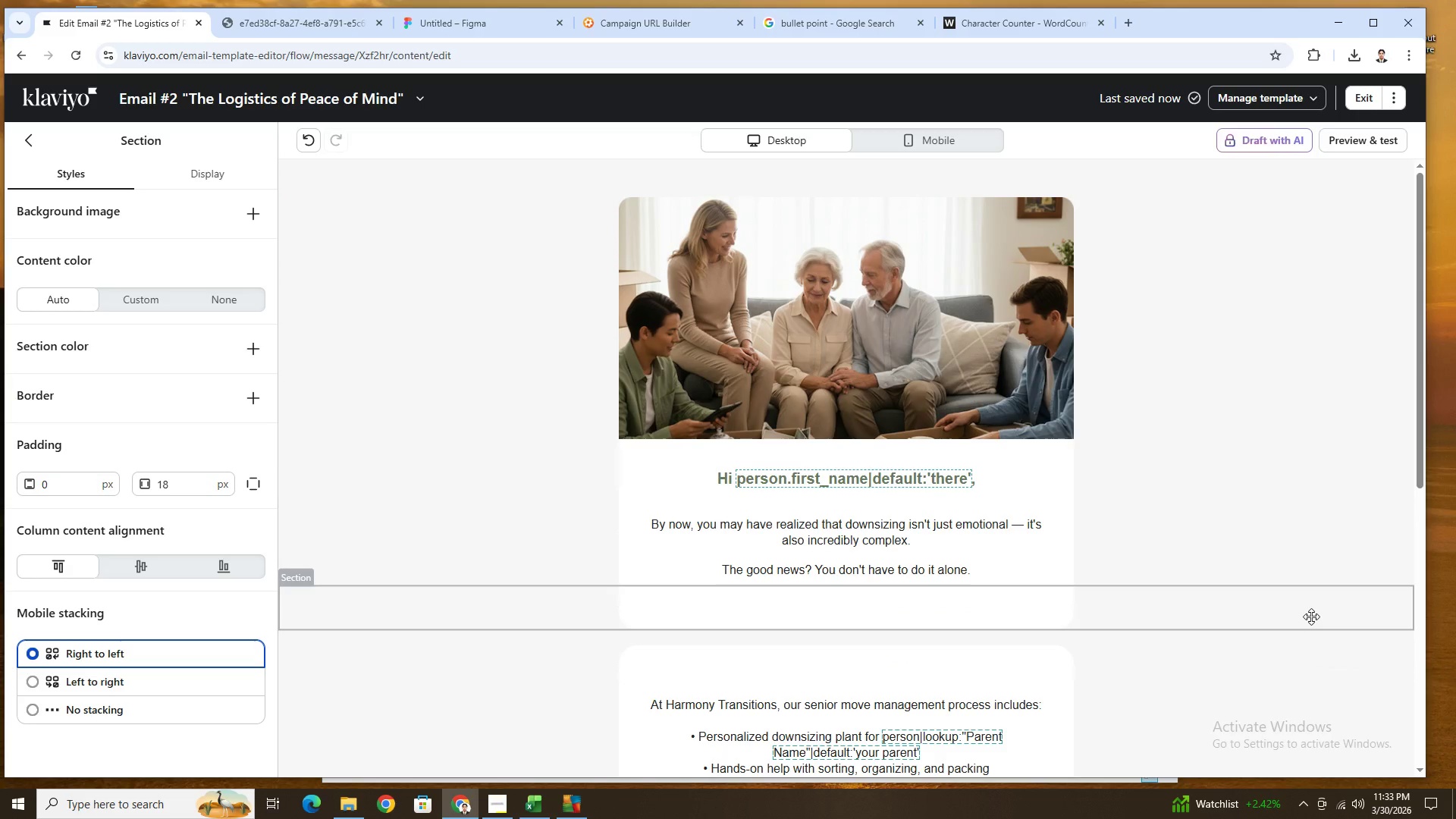 
left_click([1253, 651])
 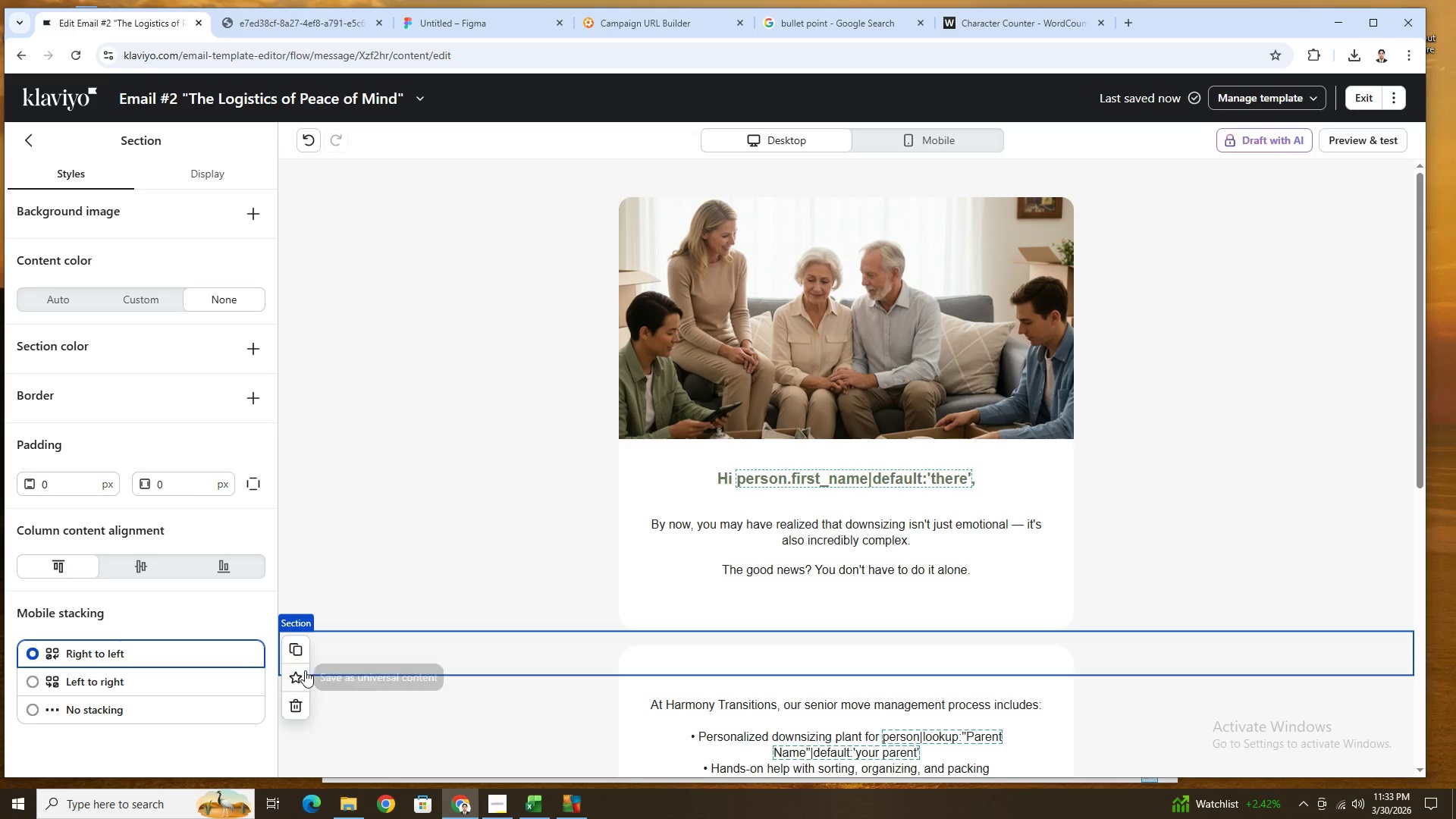 
left_click([295, 703])
 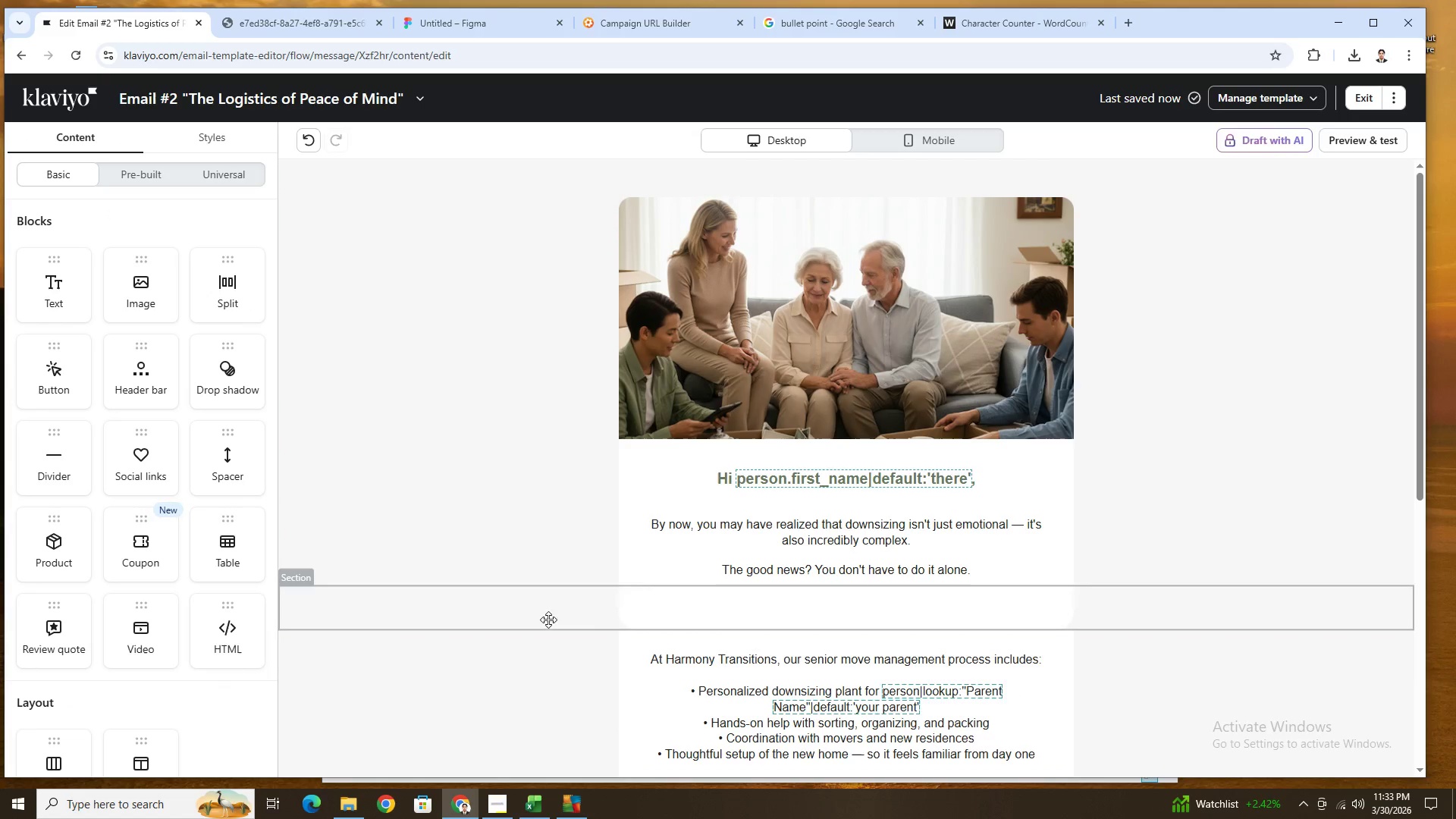 
left_click([629, 617])
 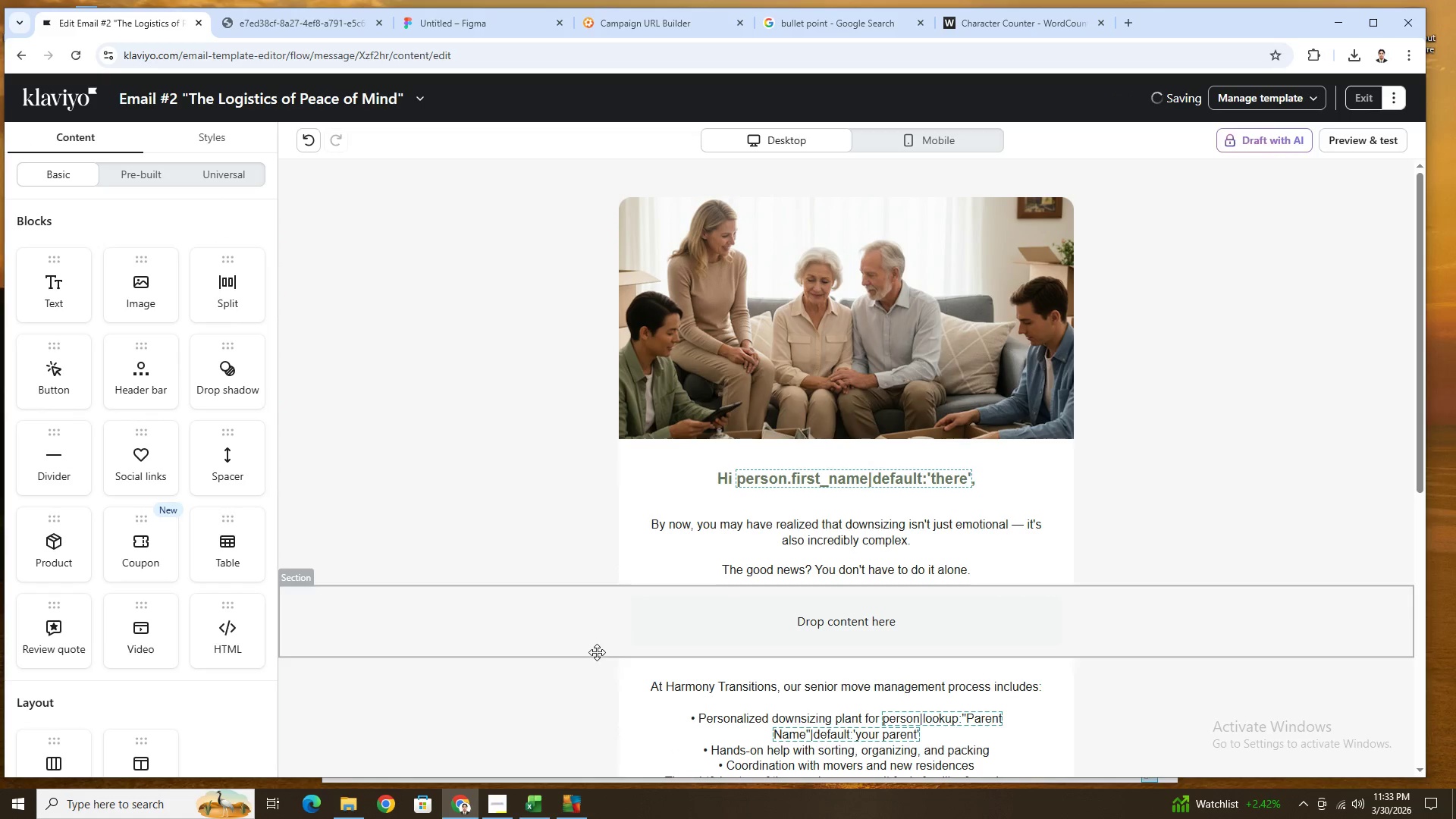 
left_click([579, 620])
 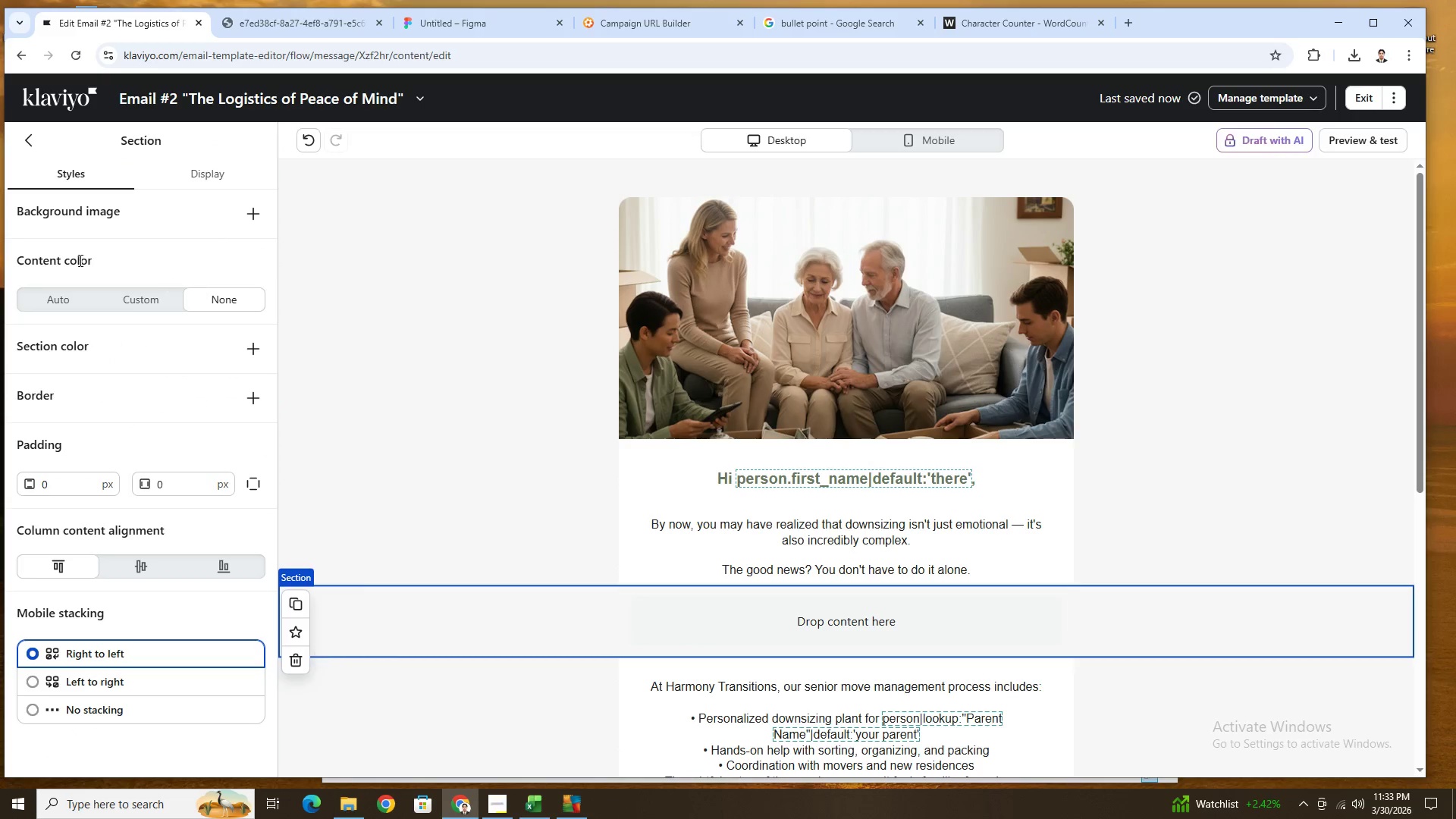 
left_click([32, 146])
 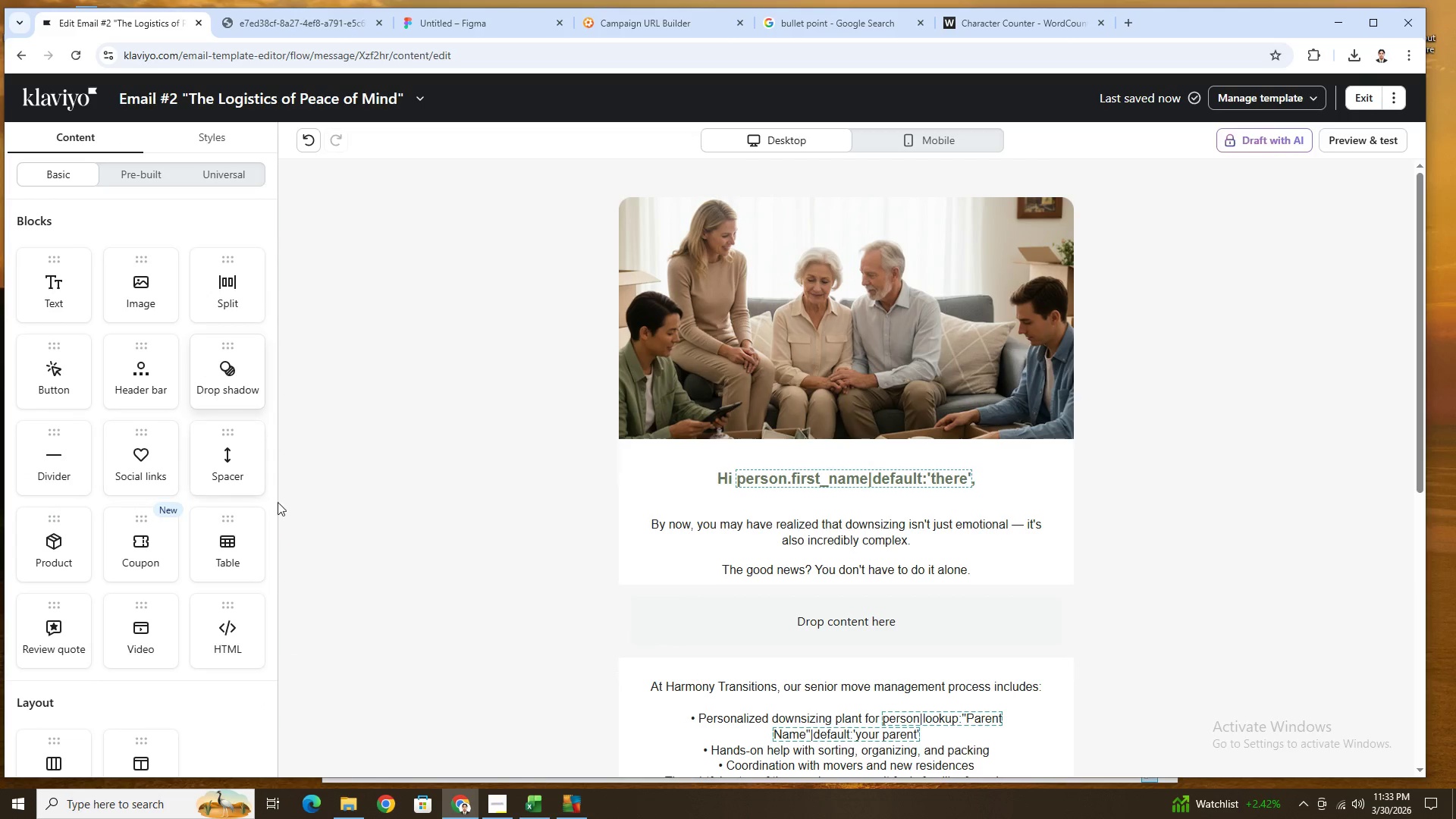 
left_click_drag(start_coordinate=[74, 290], to_coordinate=[845, 625])
 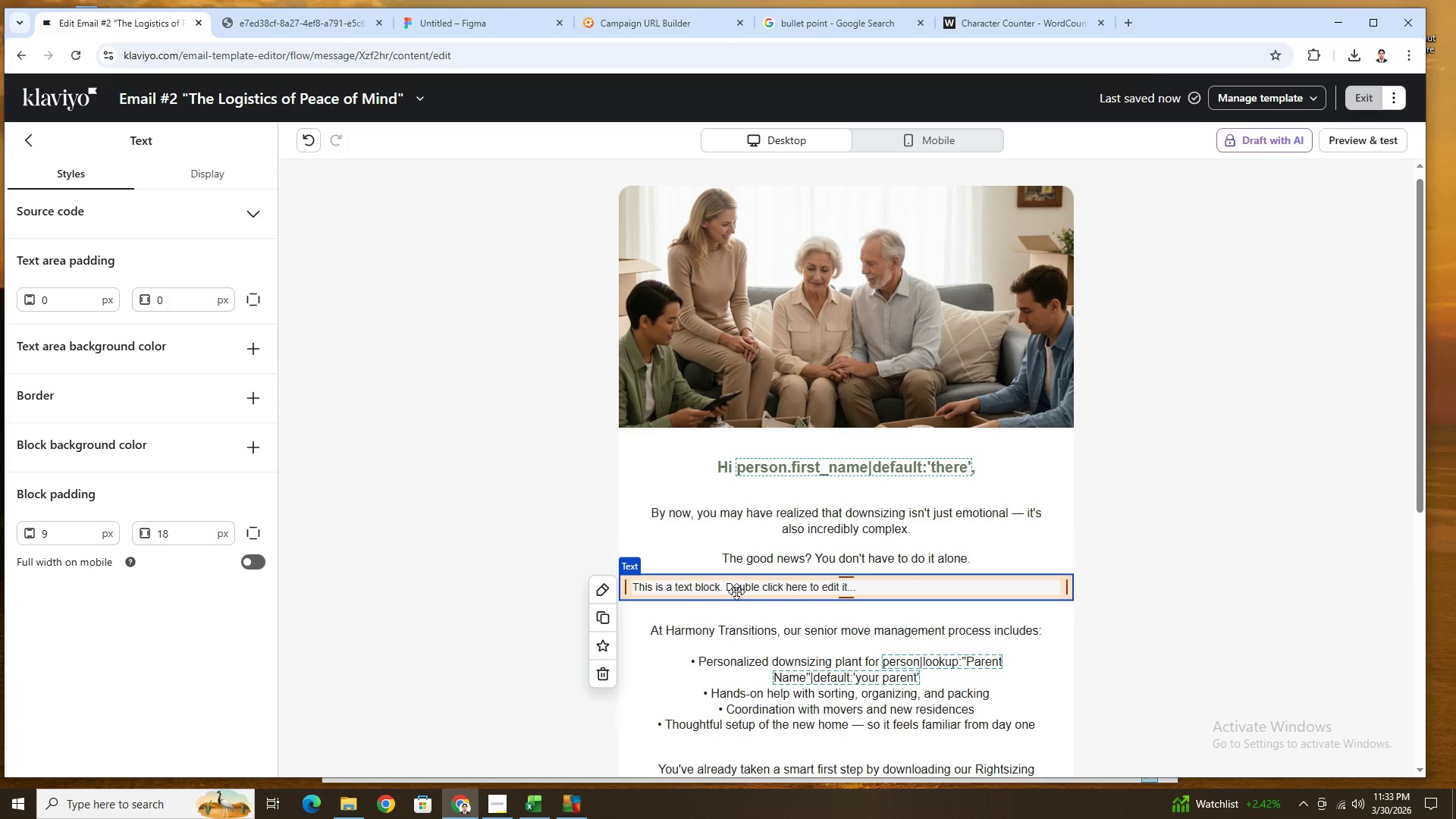 
left_click([736, 588])
 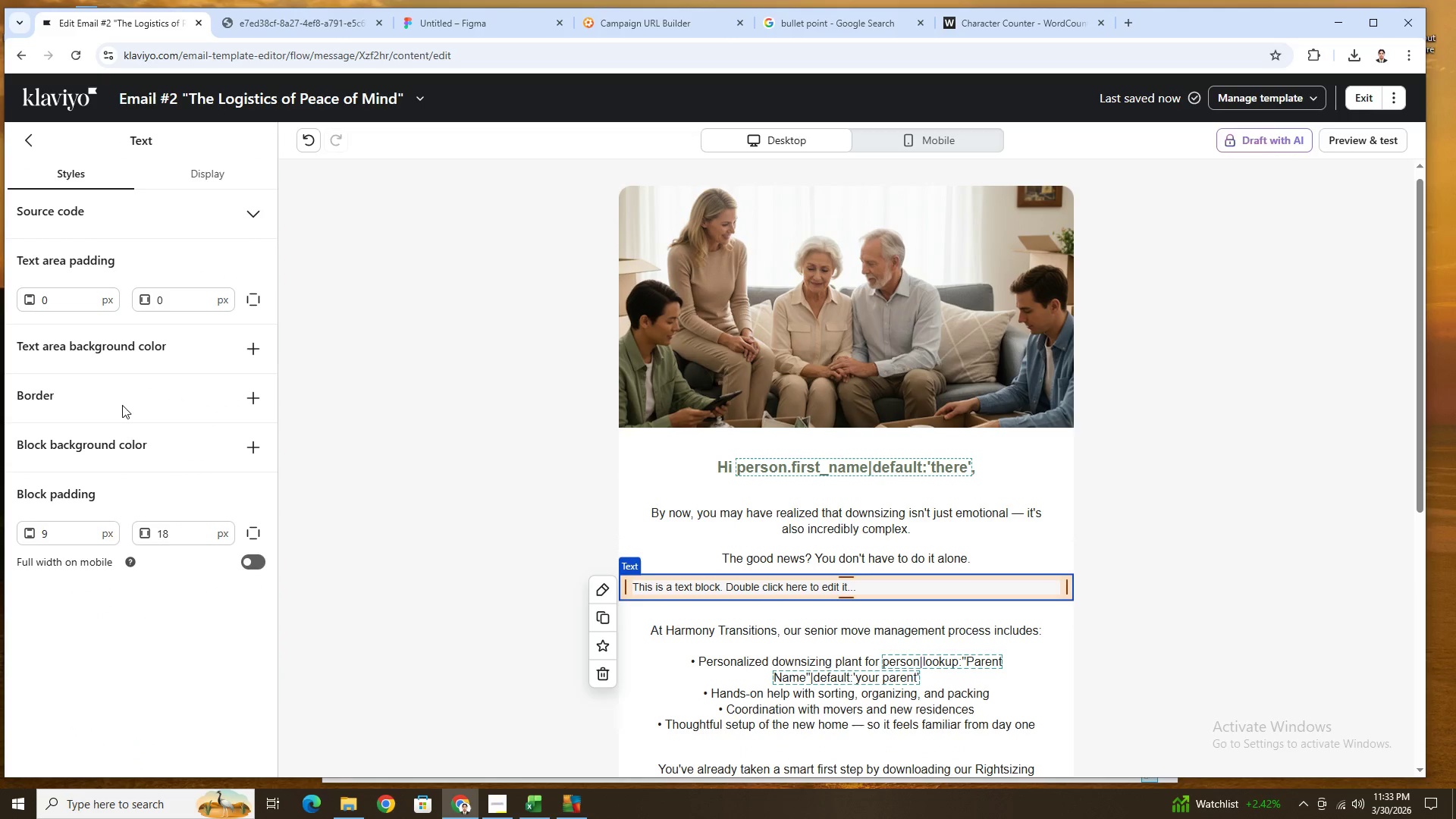 
double_click([71, 298])
 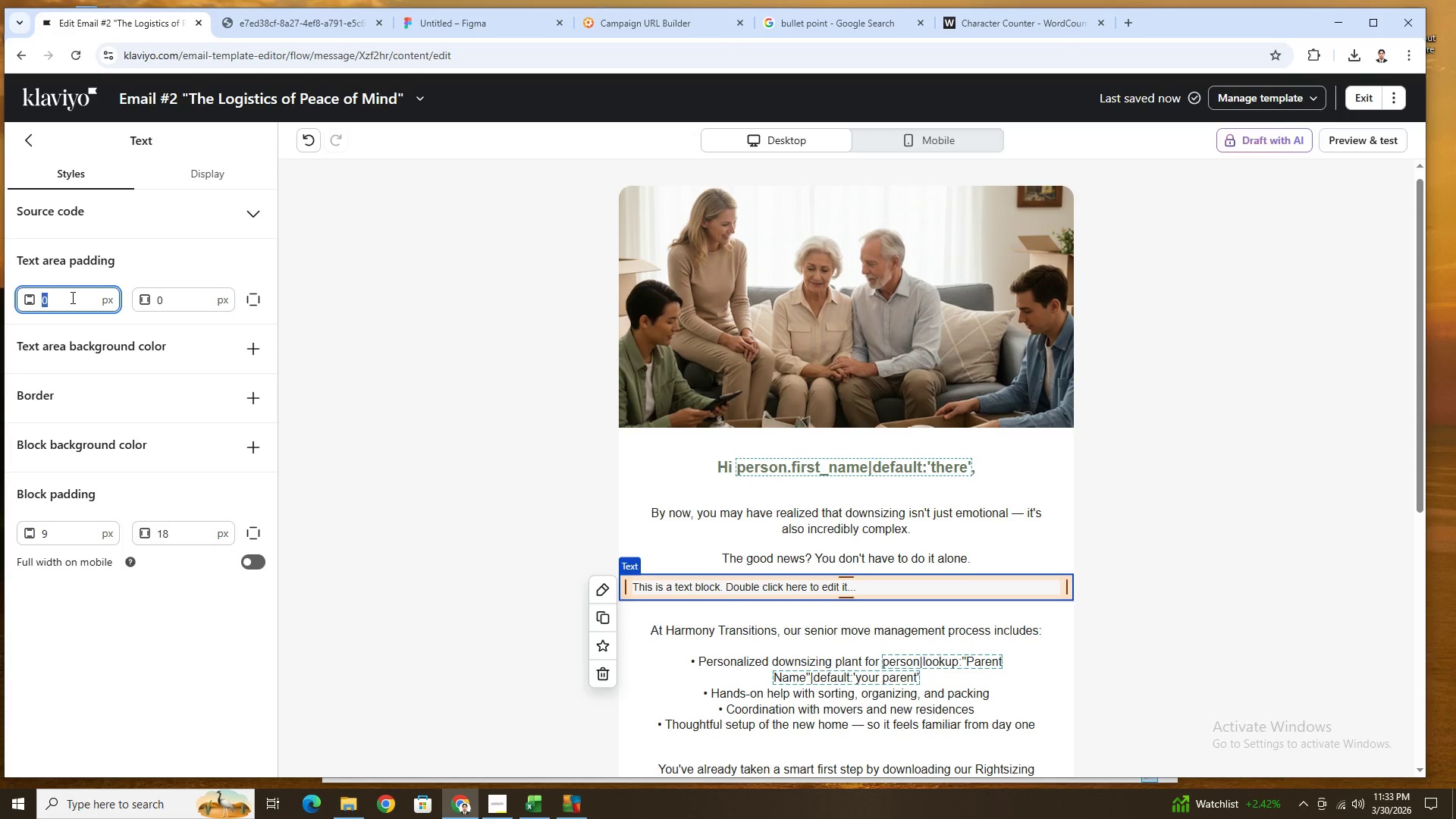 
key(Numpad1)
 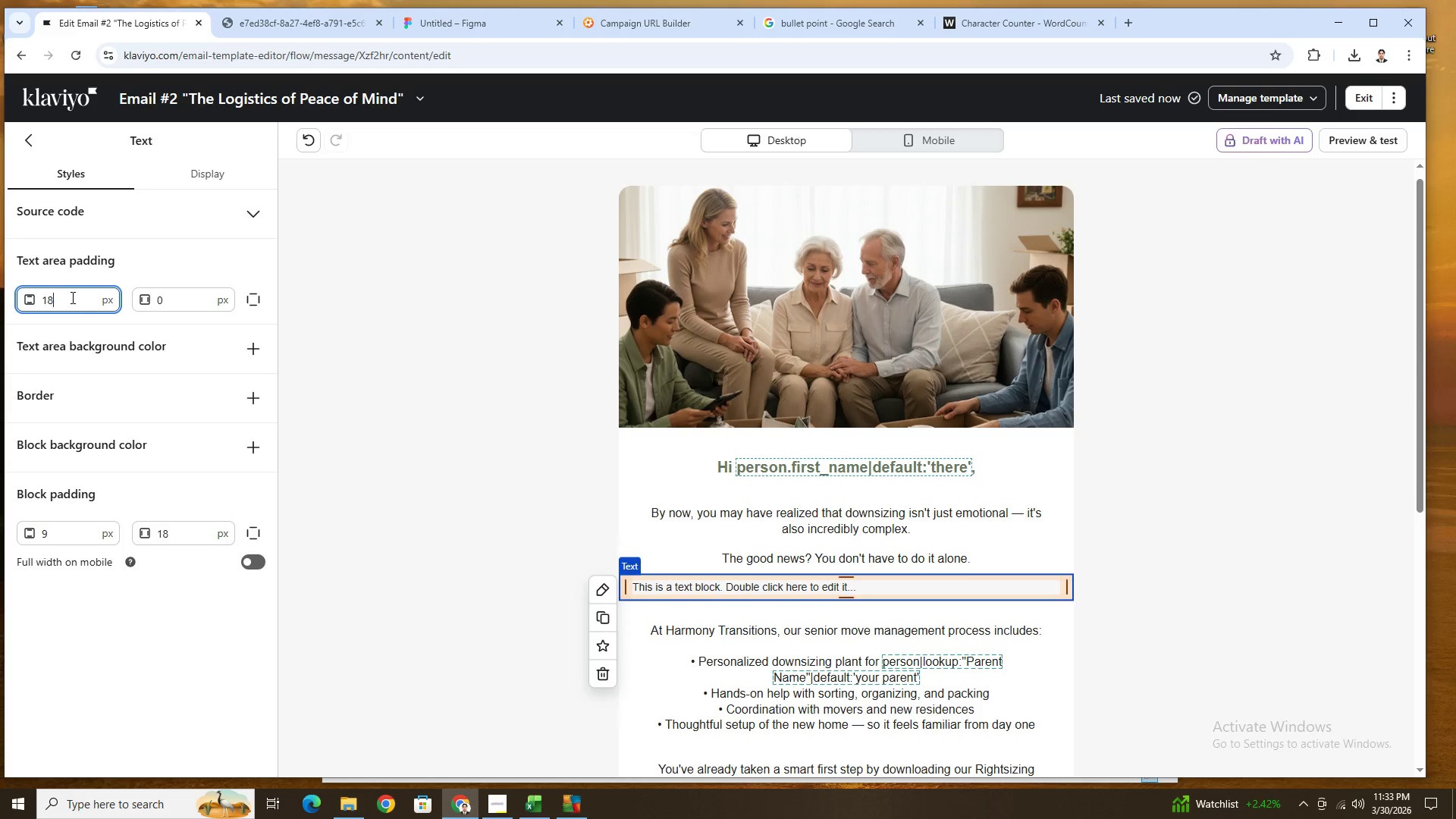 
key(Numpad8)
 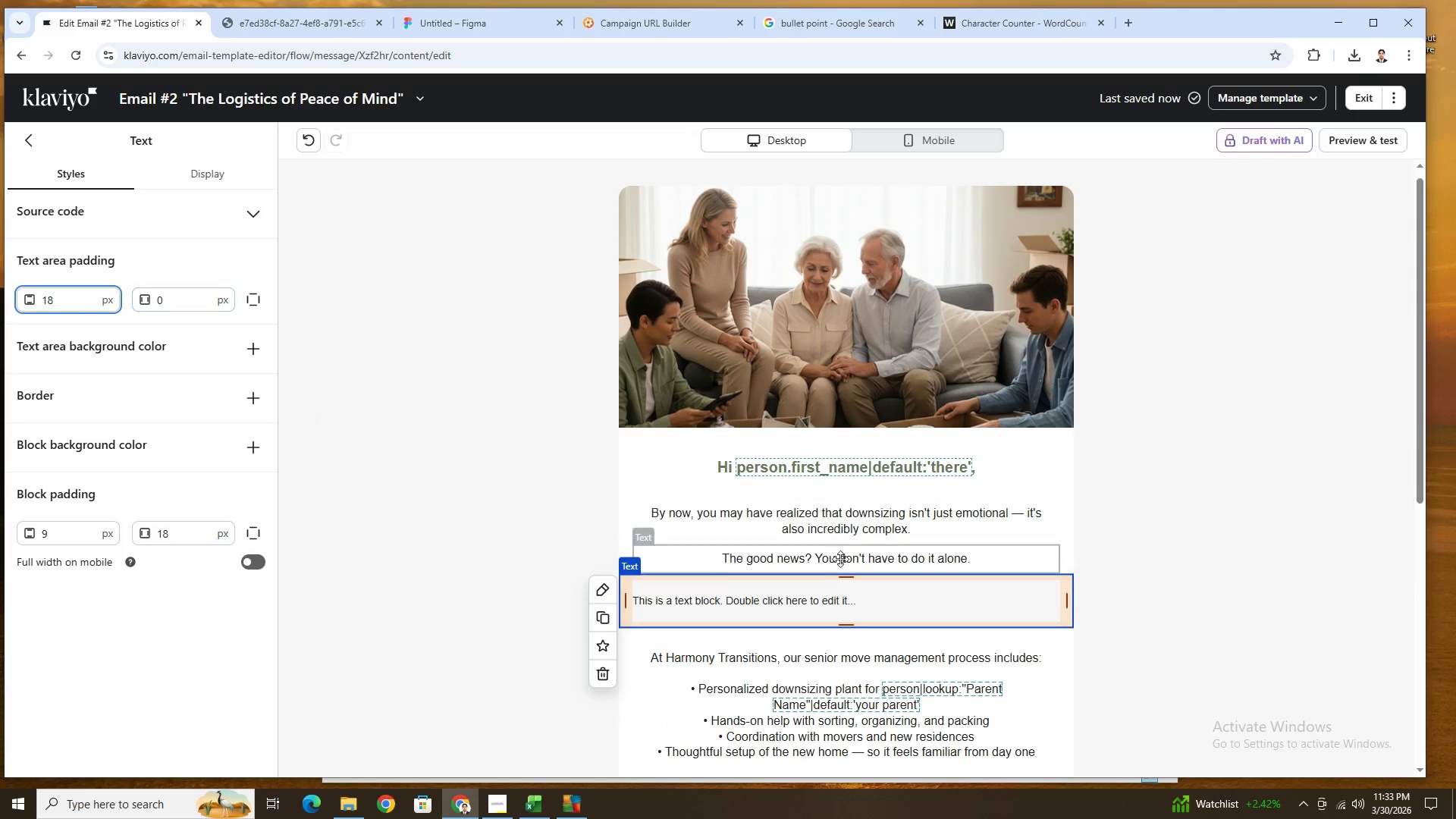 
double_click([856, 600])
 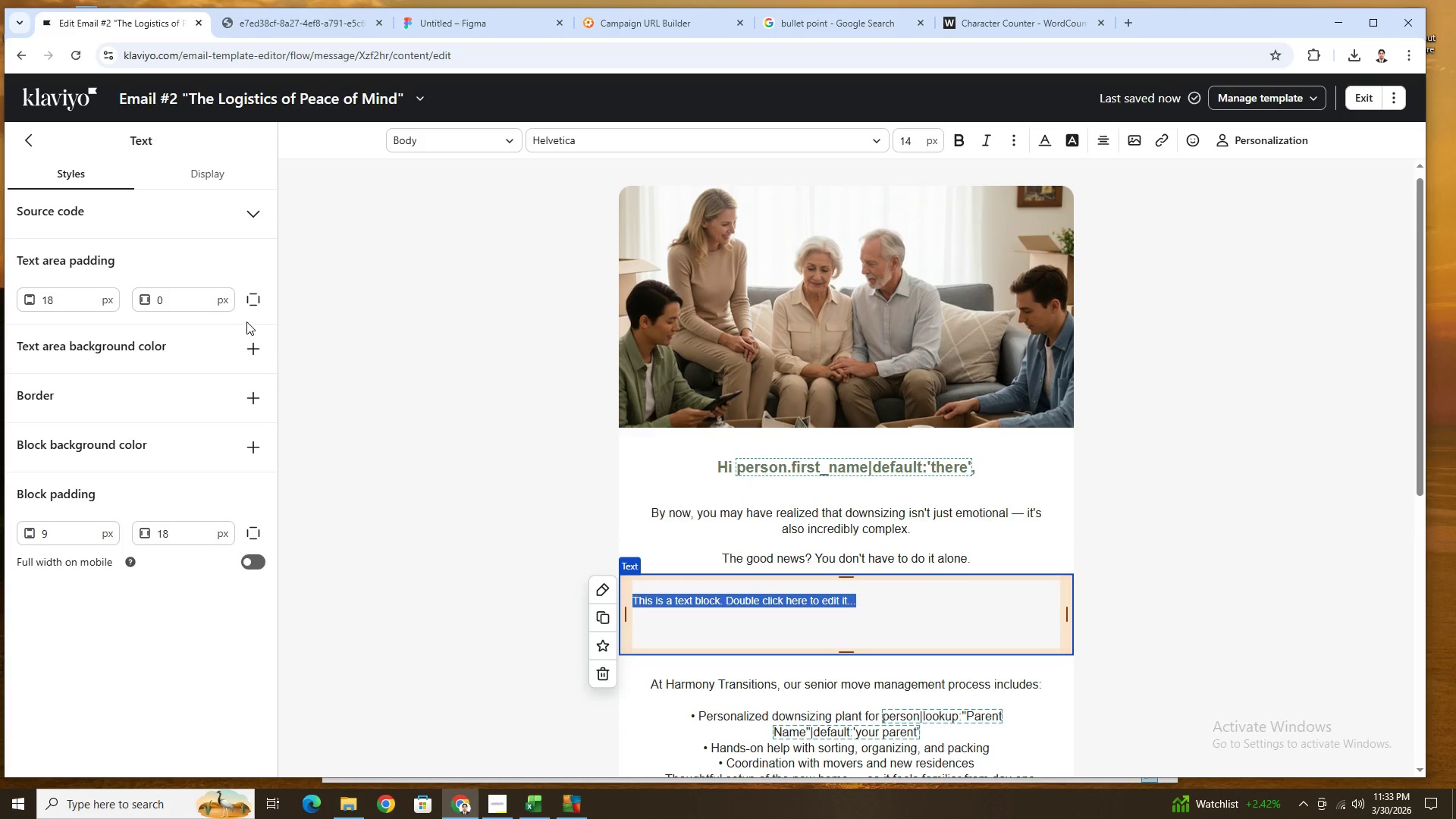 
double_click([156, 300])
 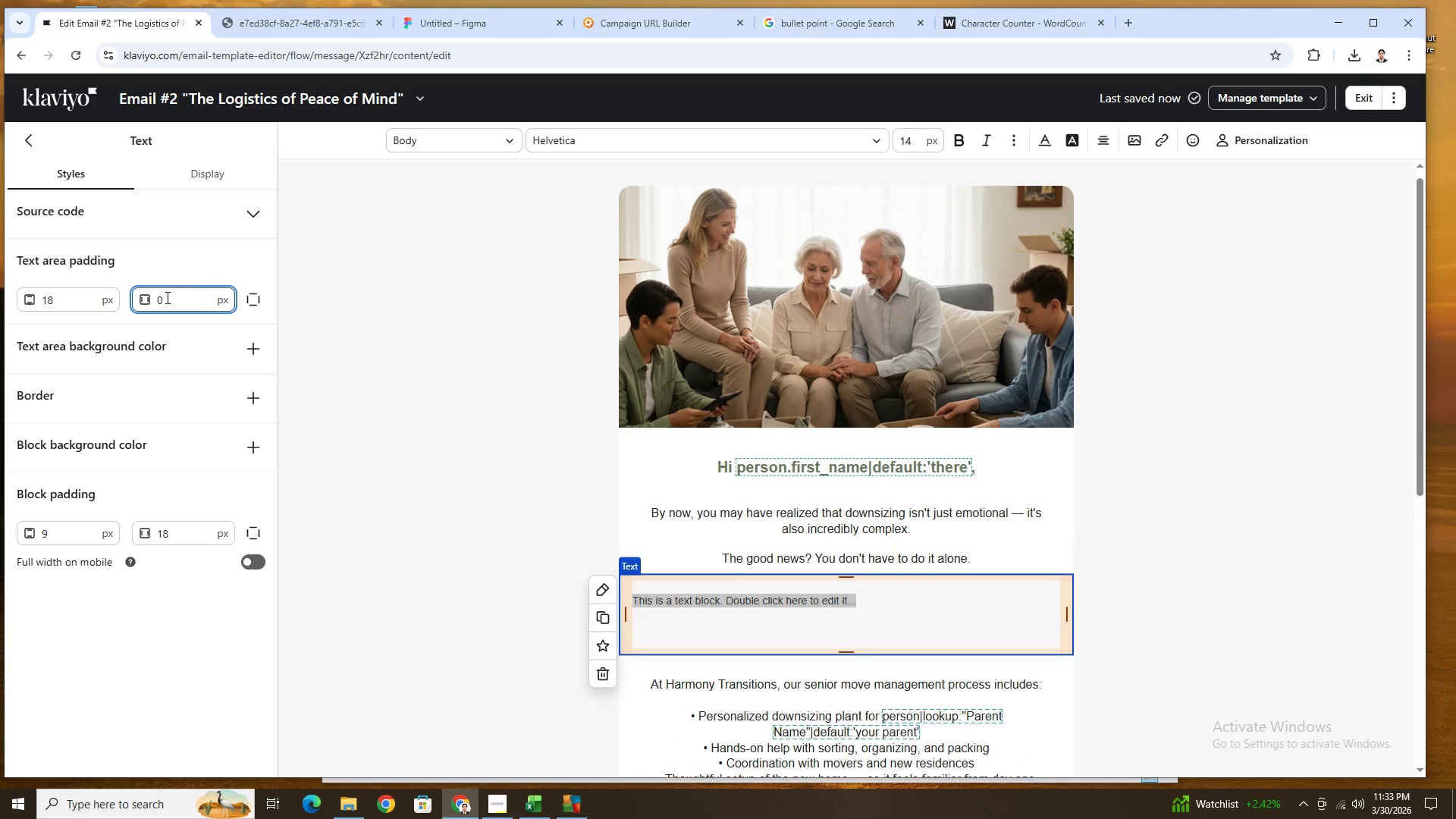 
double_click([166, 297])
 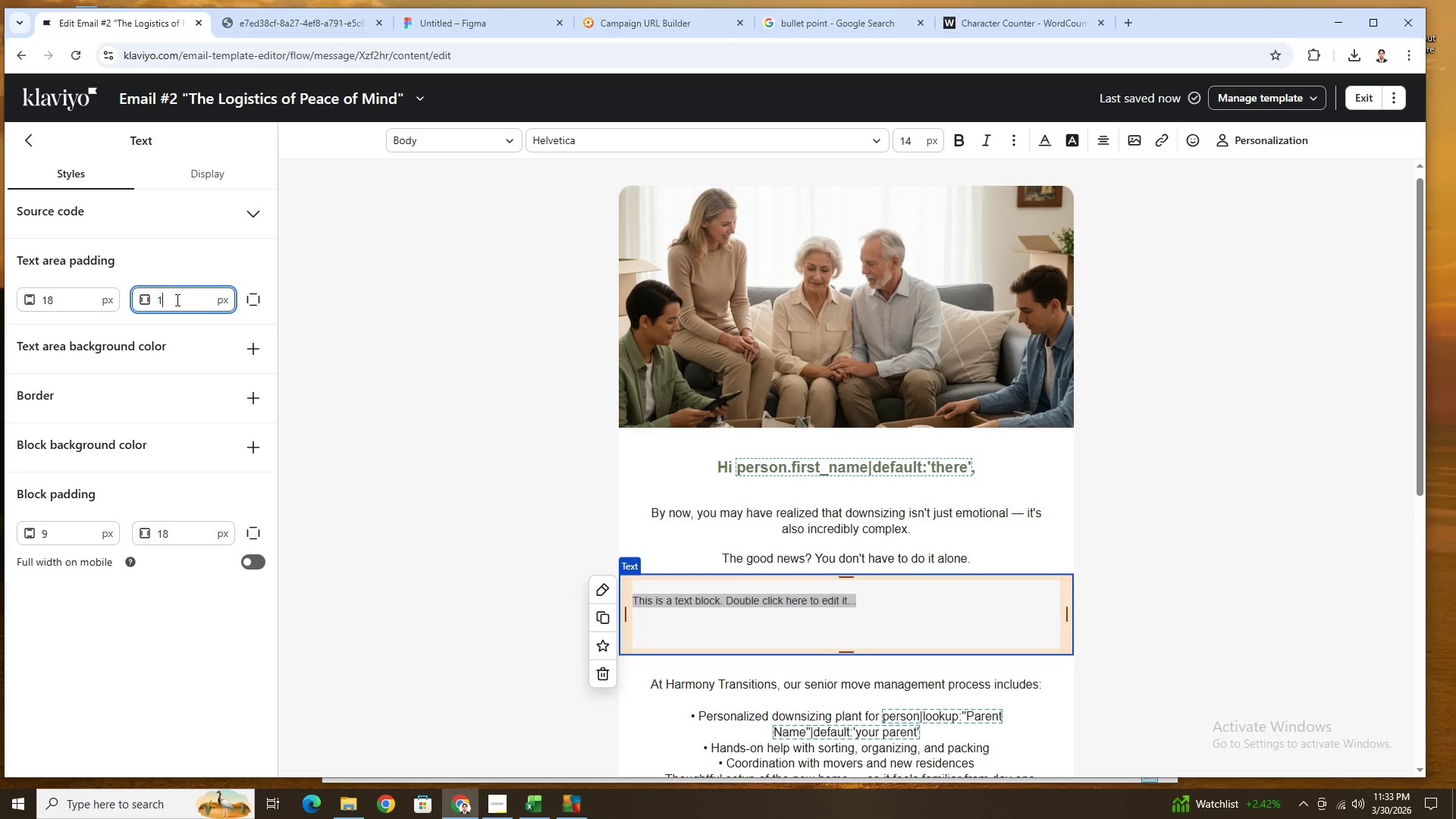 
key(Numpad1)
 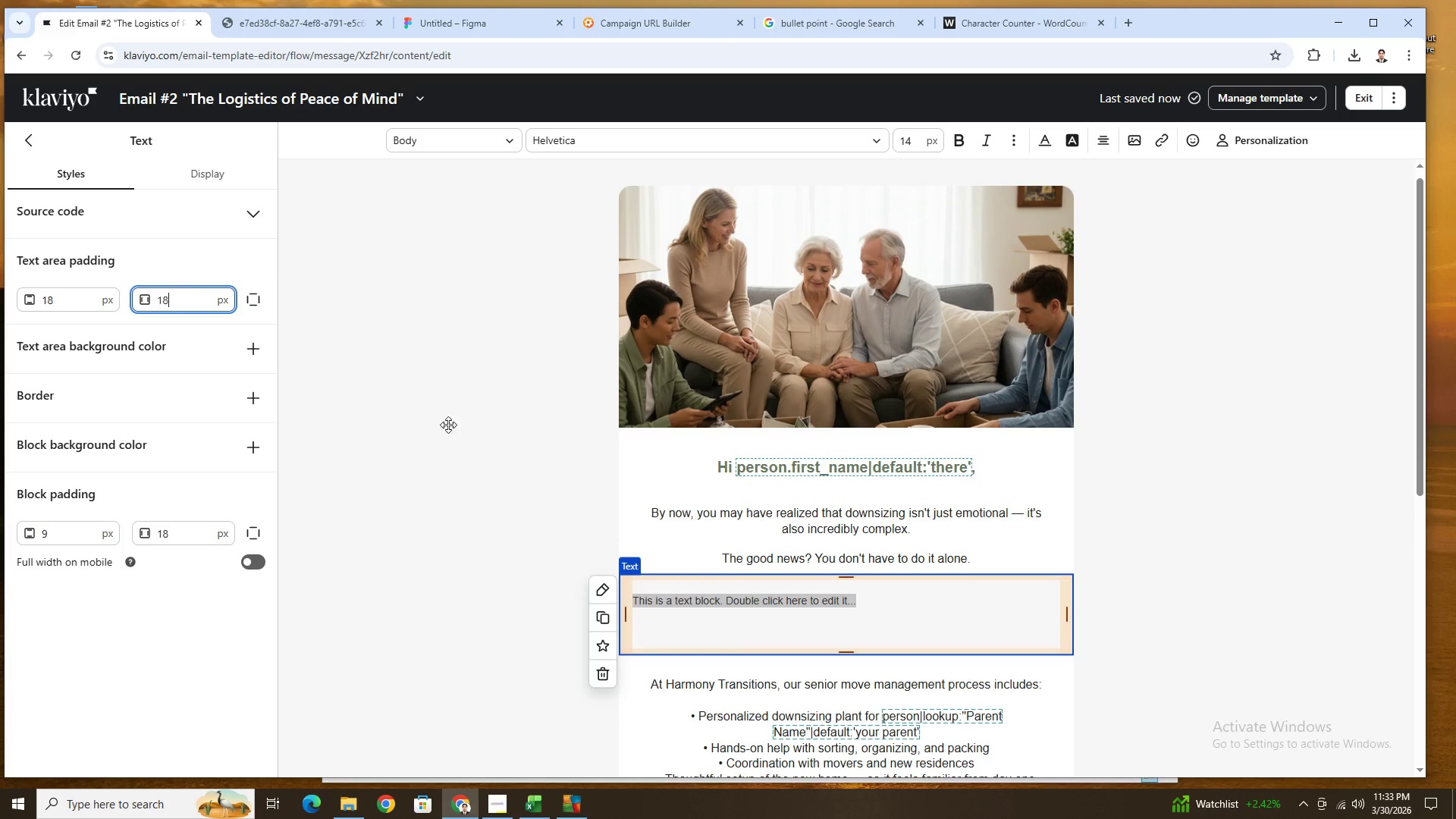 
key(Numpad8)
 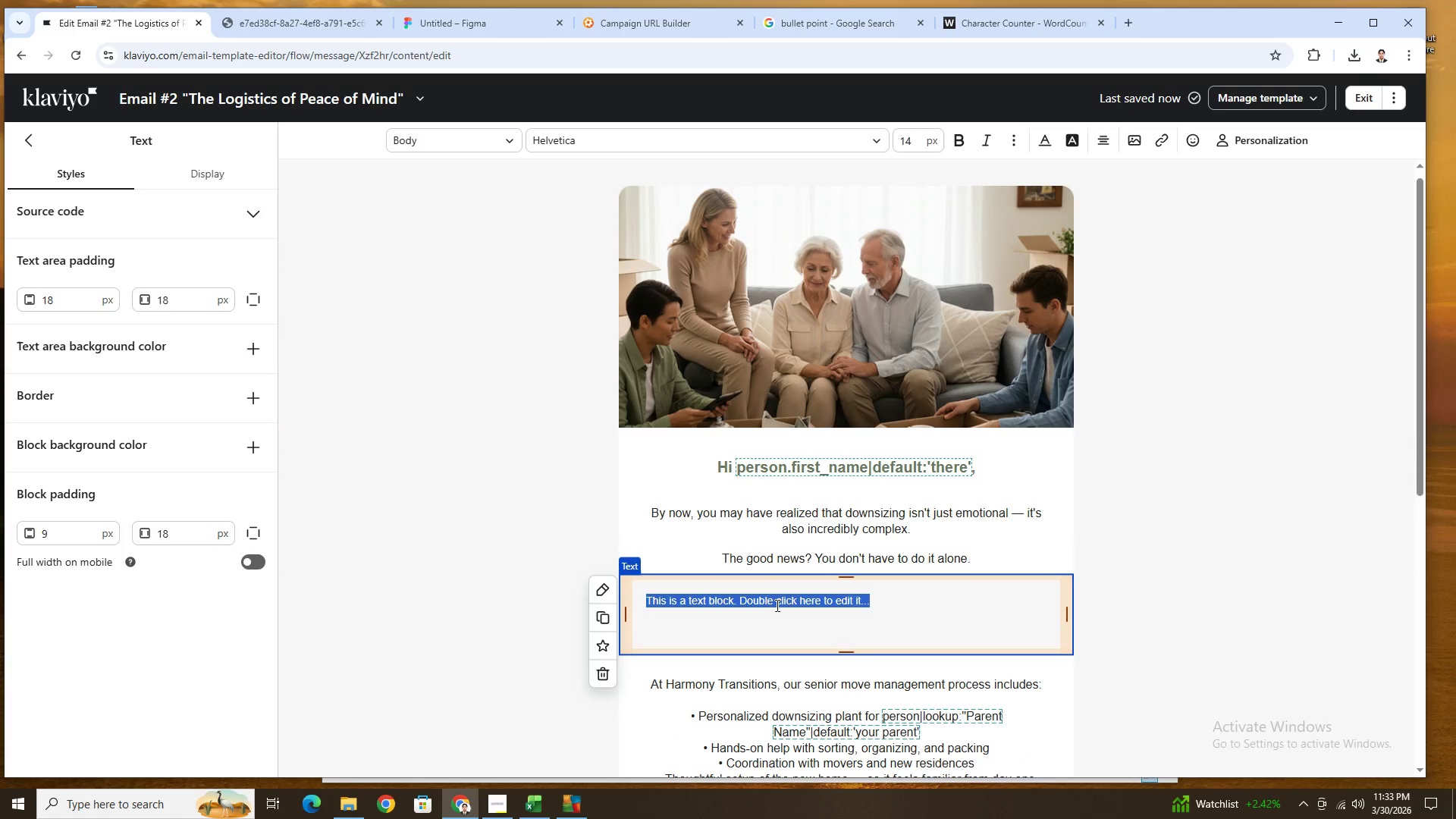 
double_click([776, 605])
 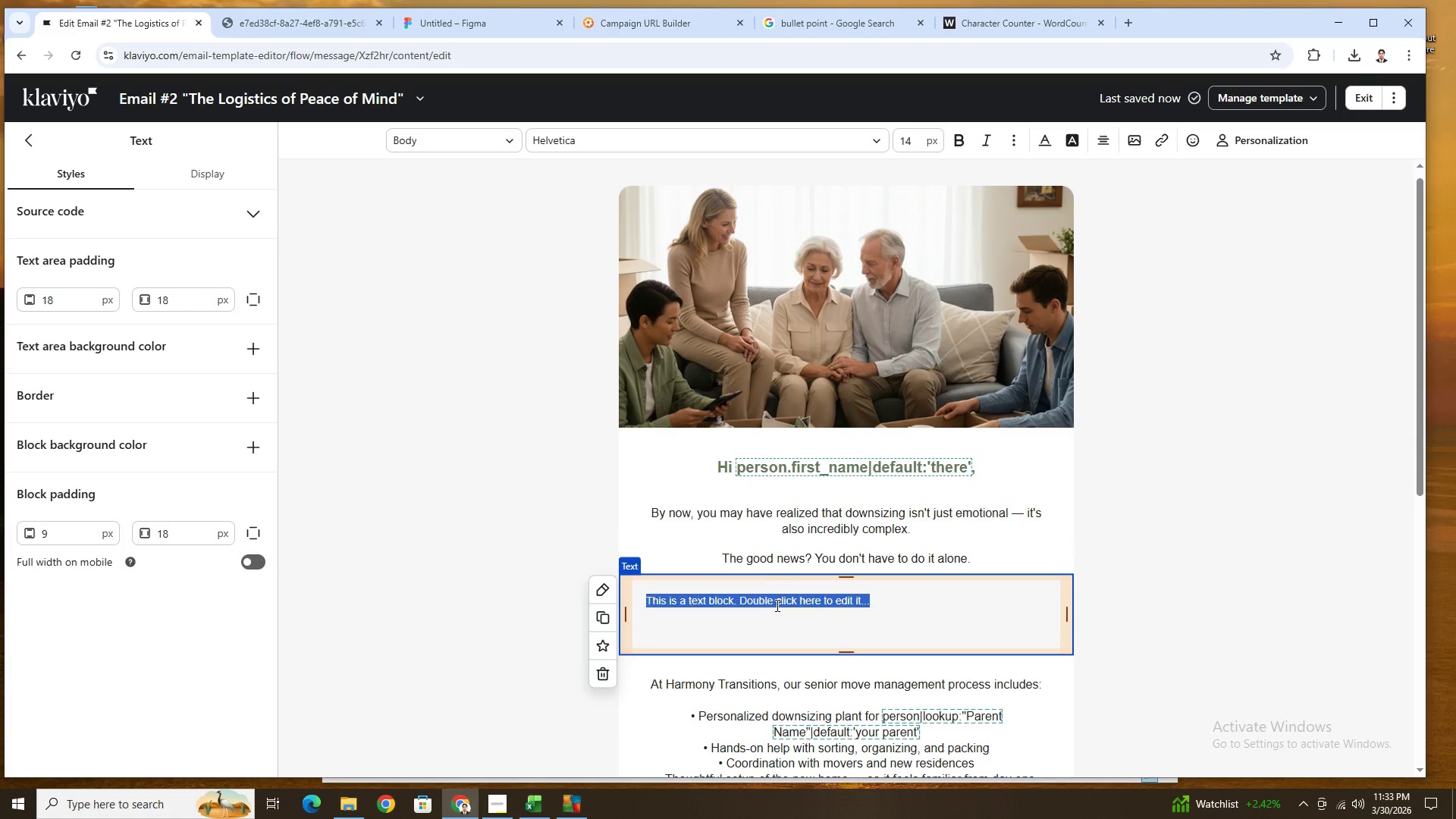 
triple_click([776, 605])
 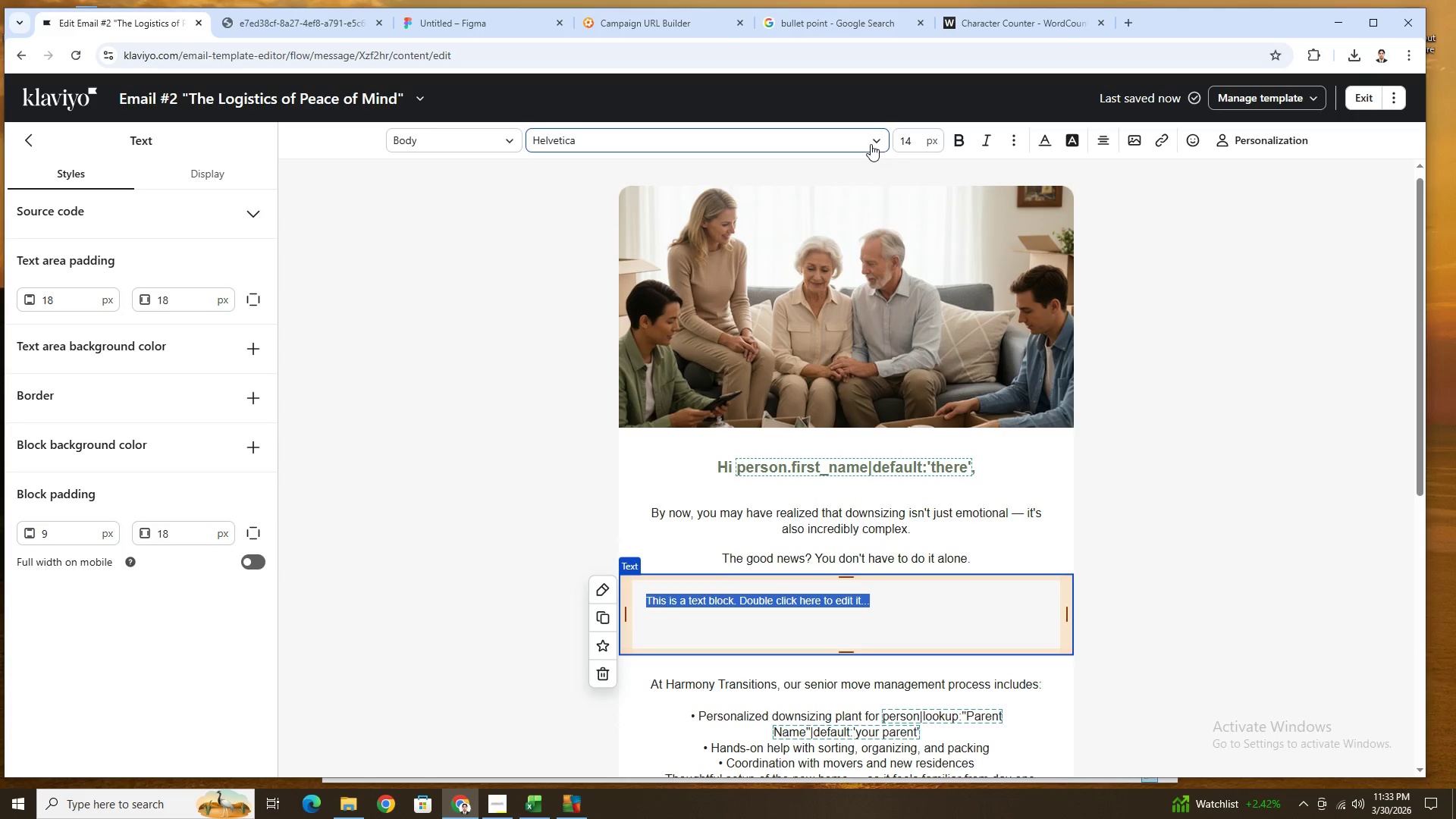 
left_click([870, 144])
 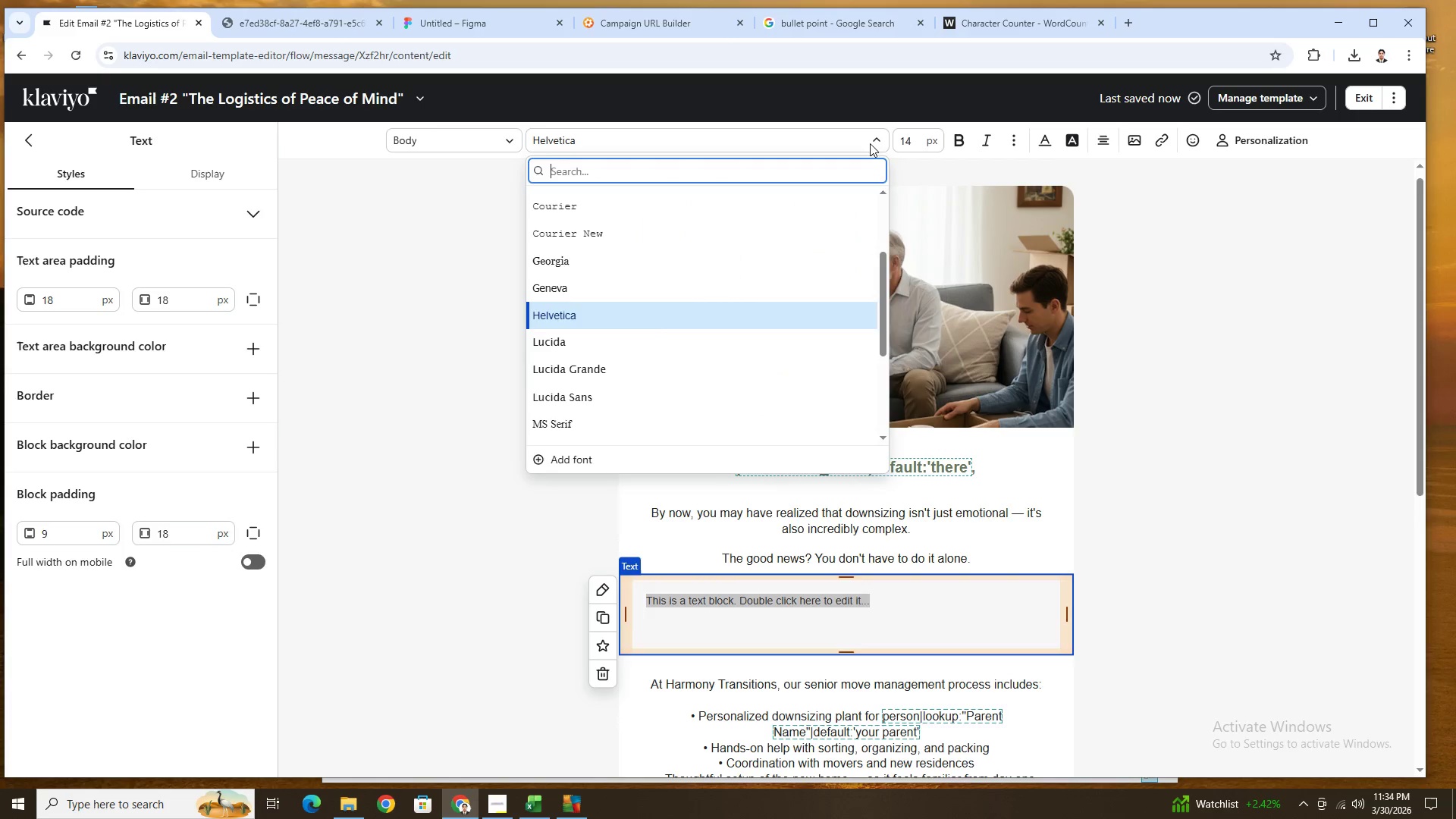 
left_click([870, 143])
 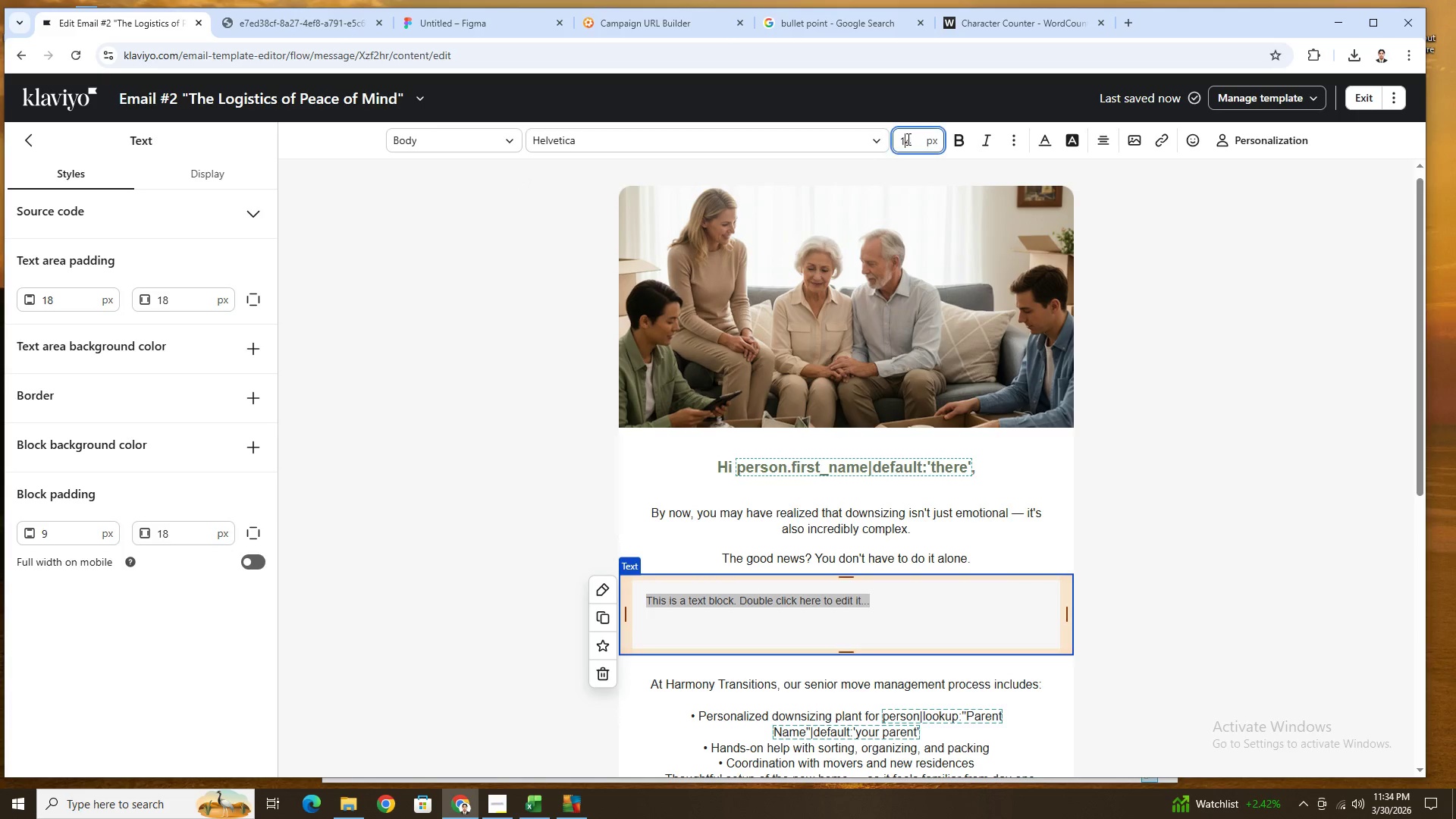 
double_click([907, 139])
 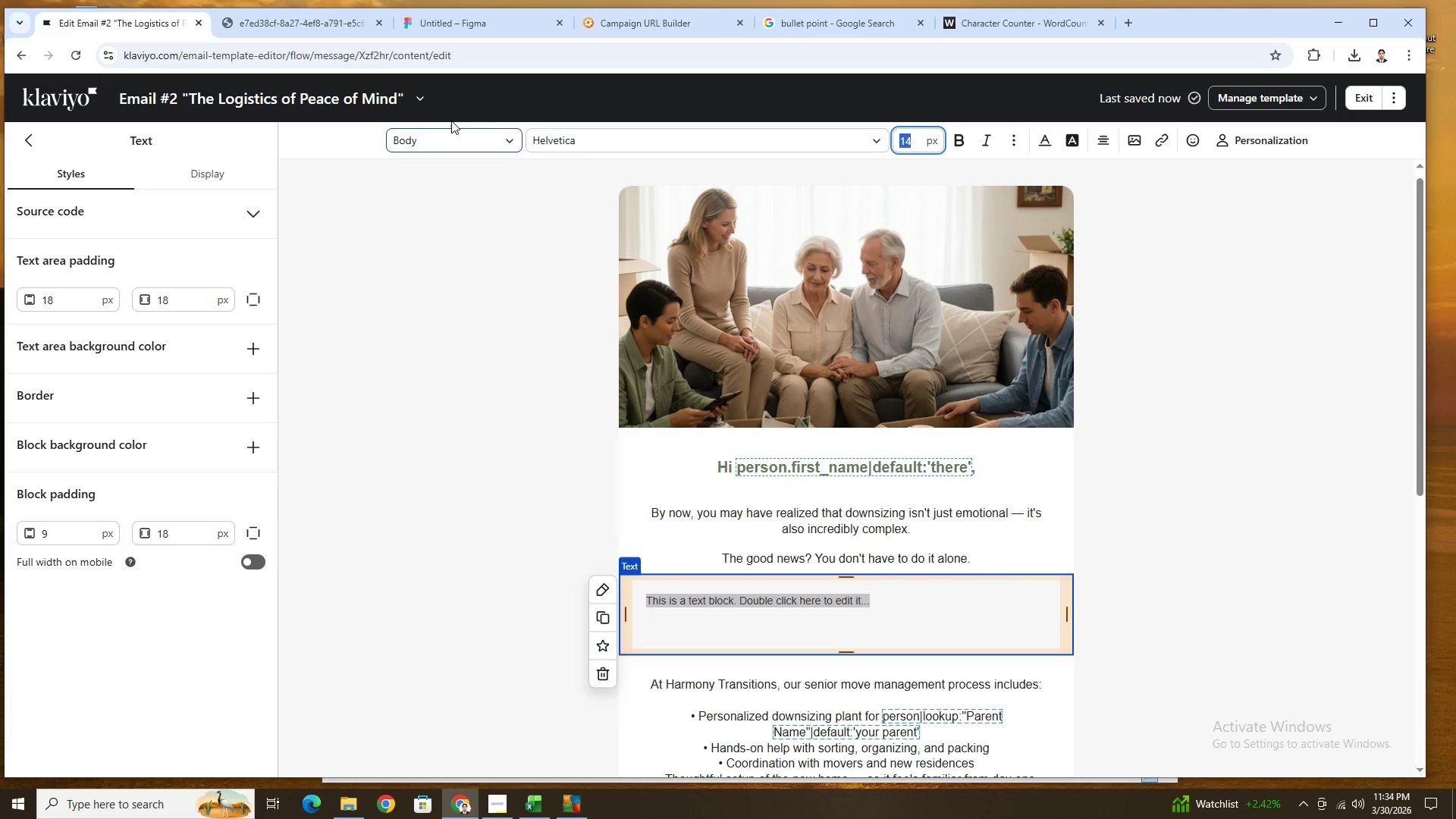 
left_click([507, 134])
 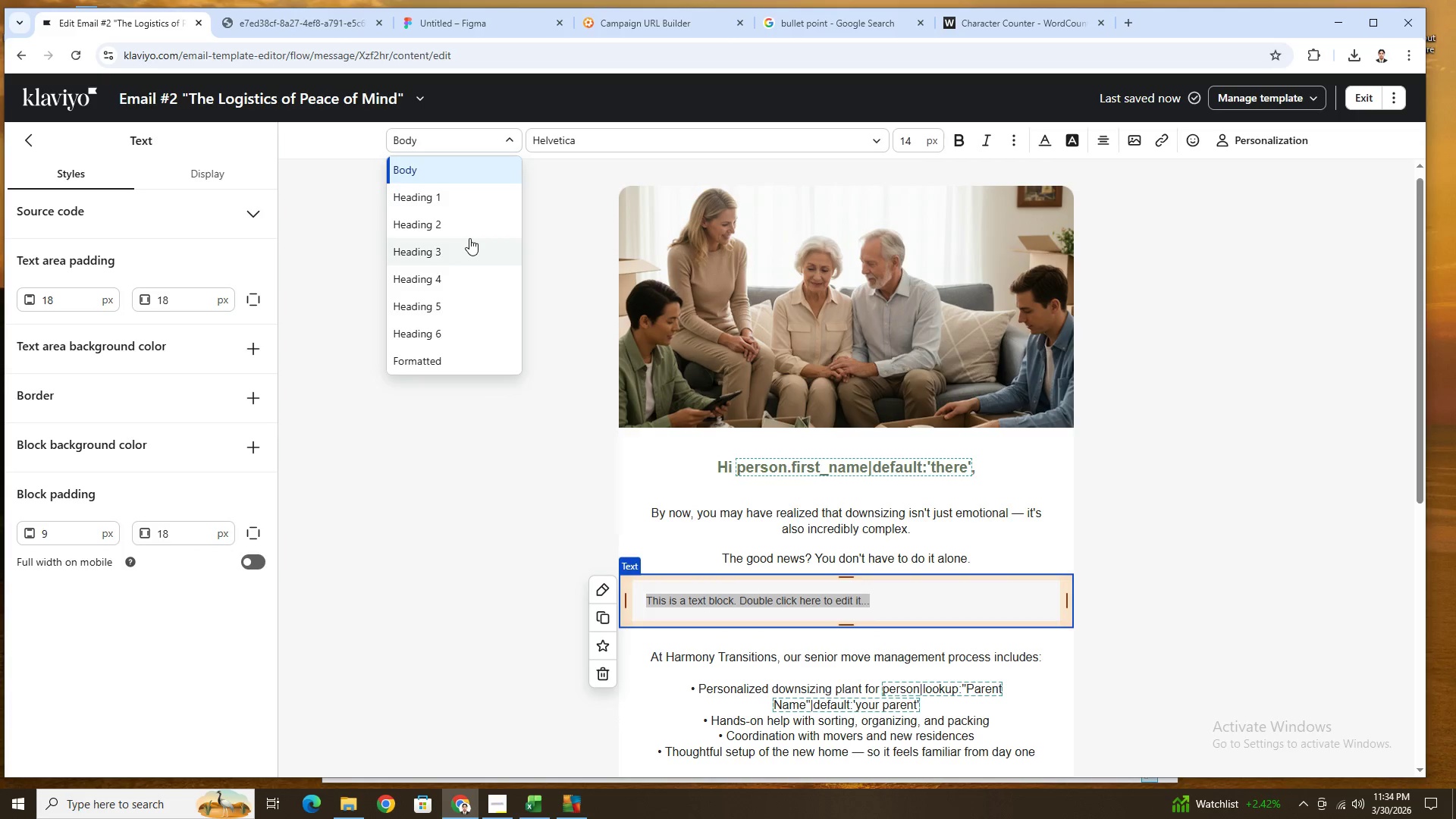 
left_click([469, 233])
 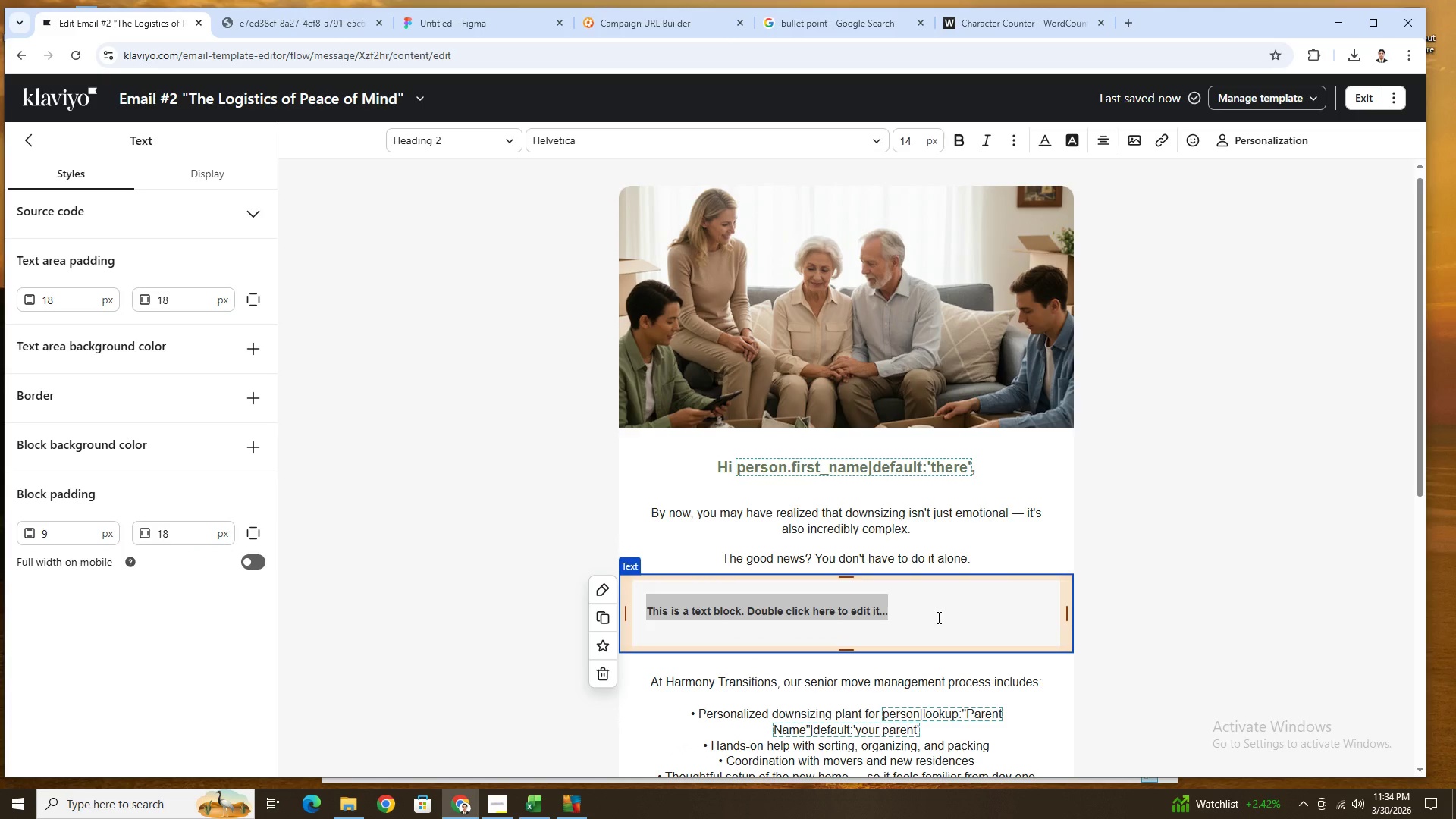 
type(HE)
 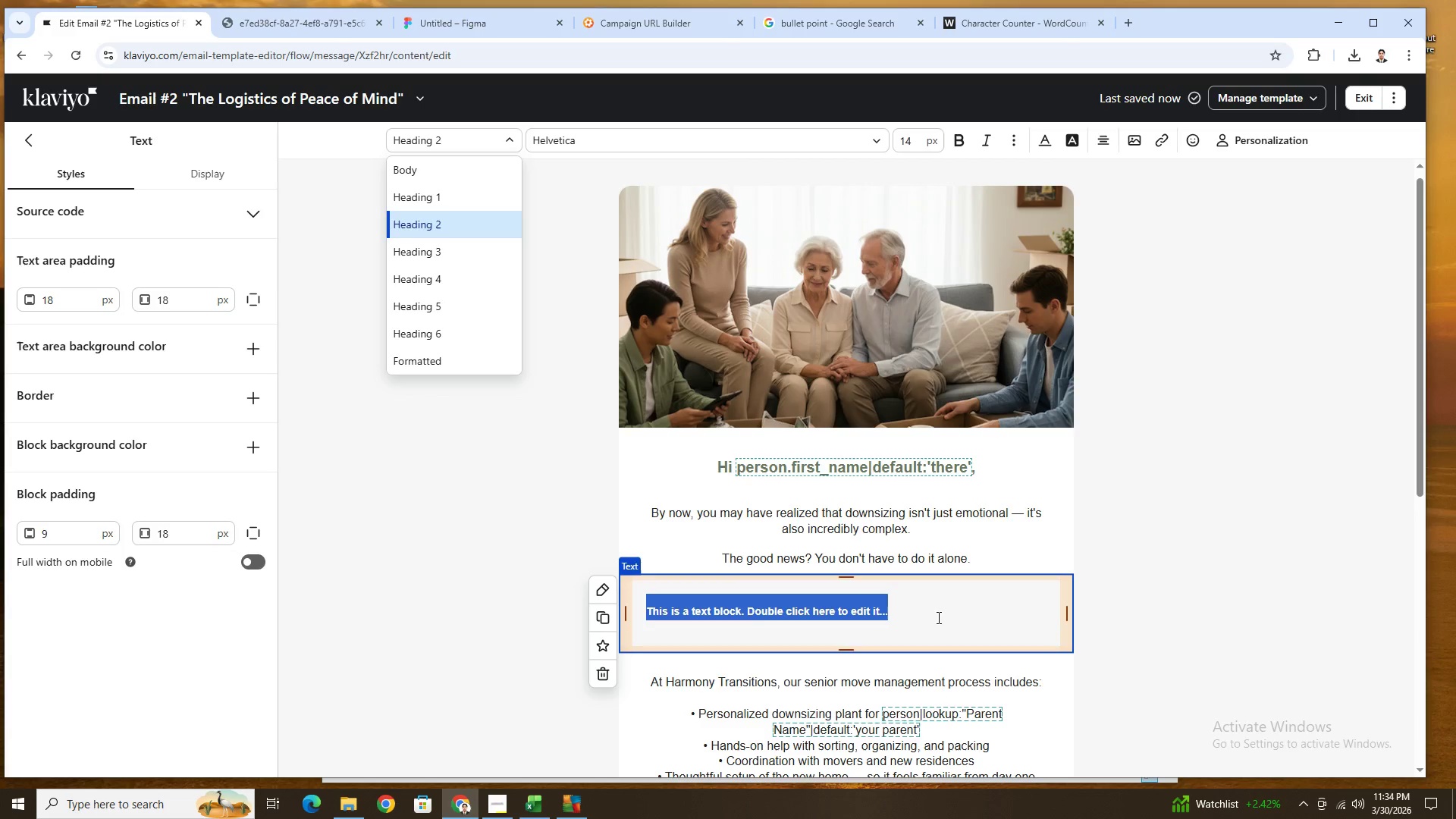 
double_click([937, 617])
 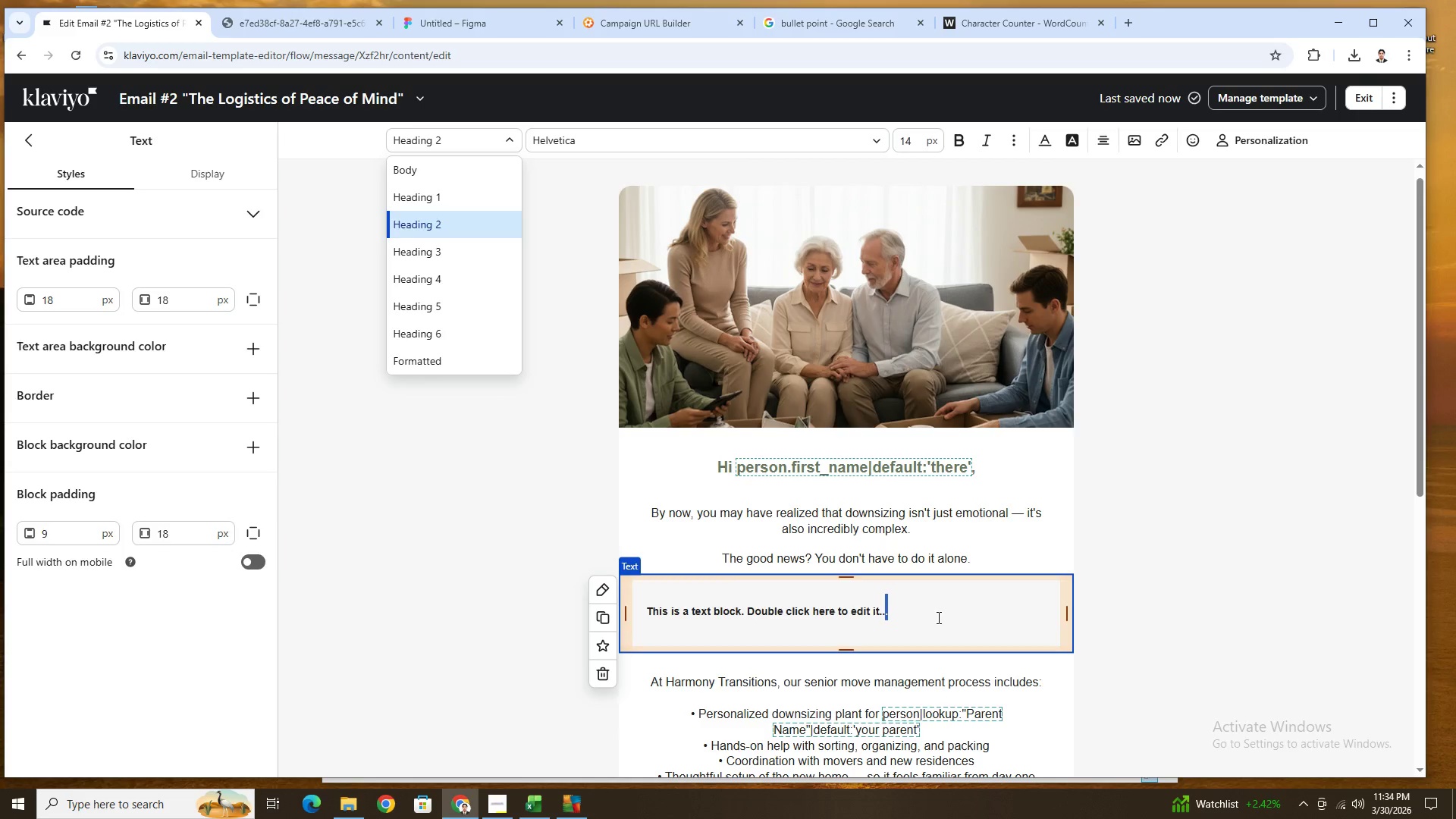 
triple_click([937, 617])
 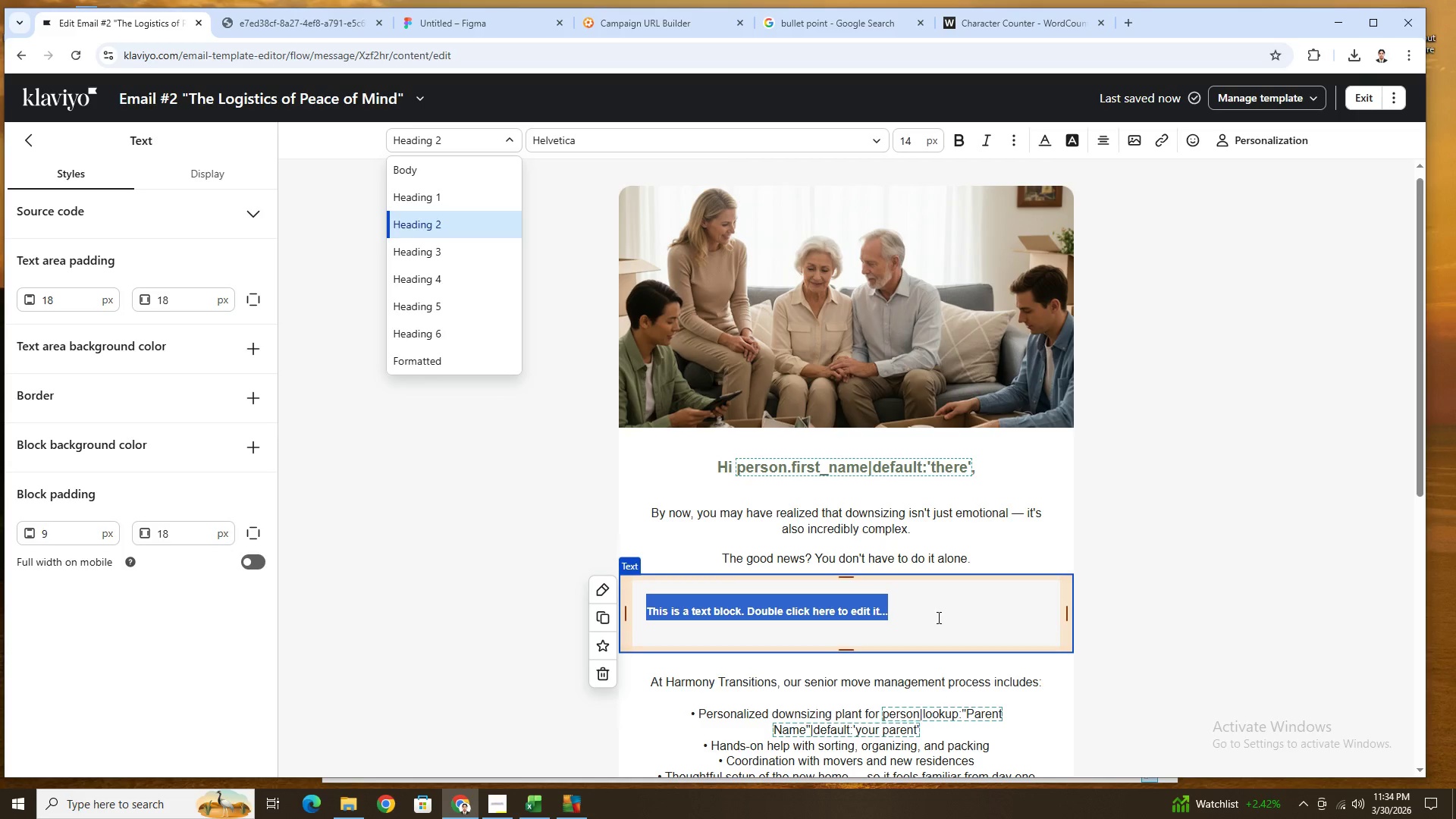 
type(Here')
key(Backspace)
key(Backspace)
key(Backspace)
key(Backspace)
type(ERE'S HOW T)
key(Backspace)
type(WE SUPPORT YOU)
 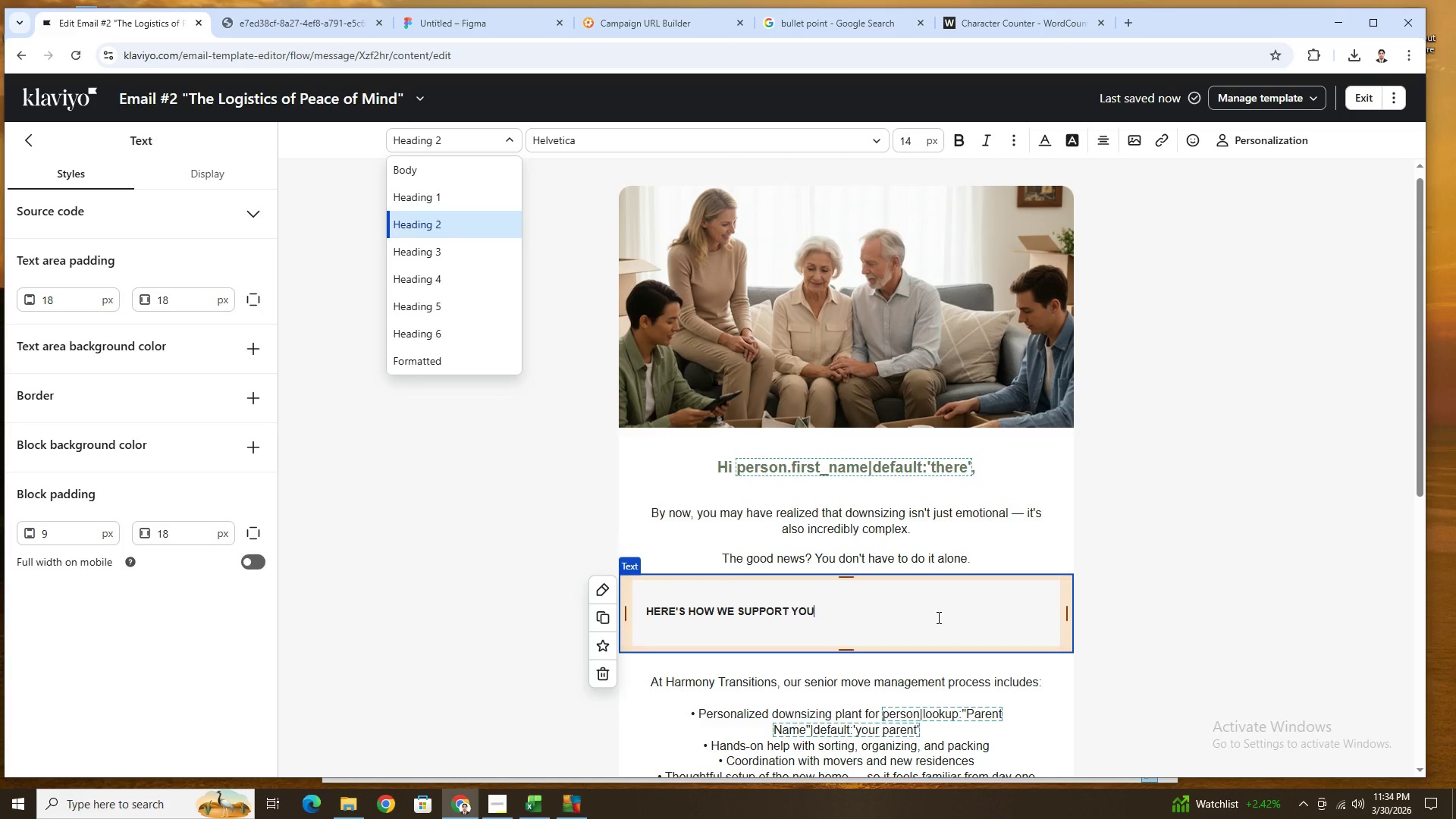 
key(Control+A)
 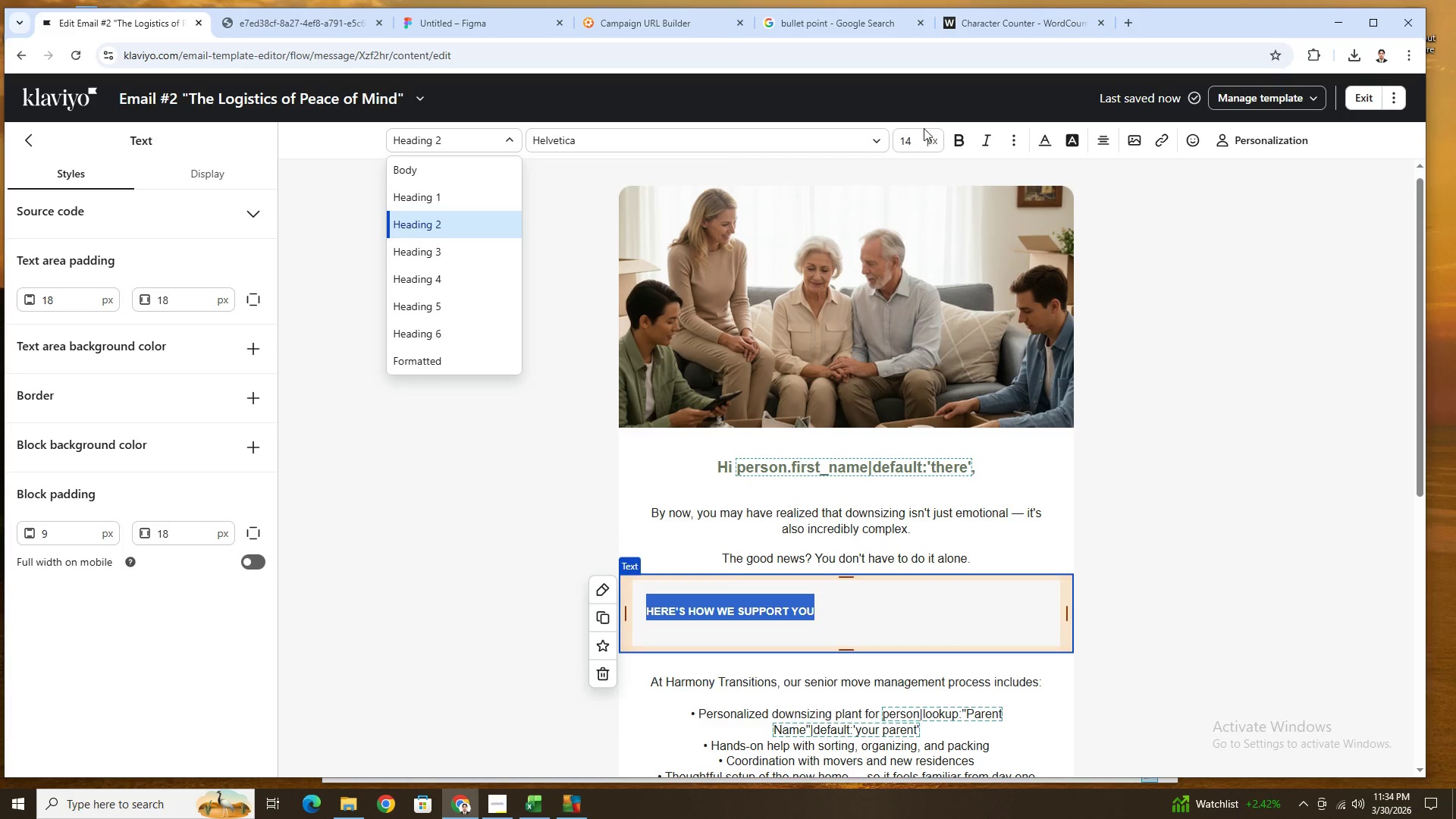 
double_click([919, 133])
 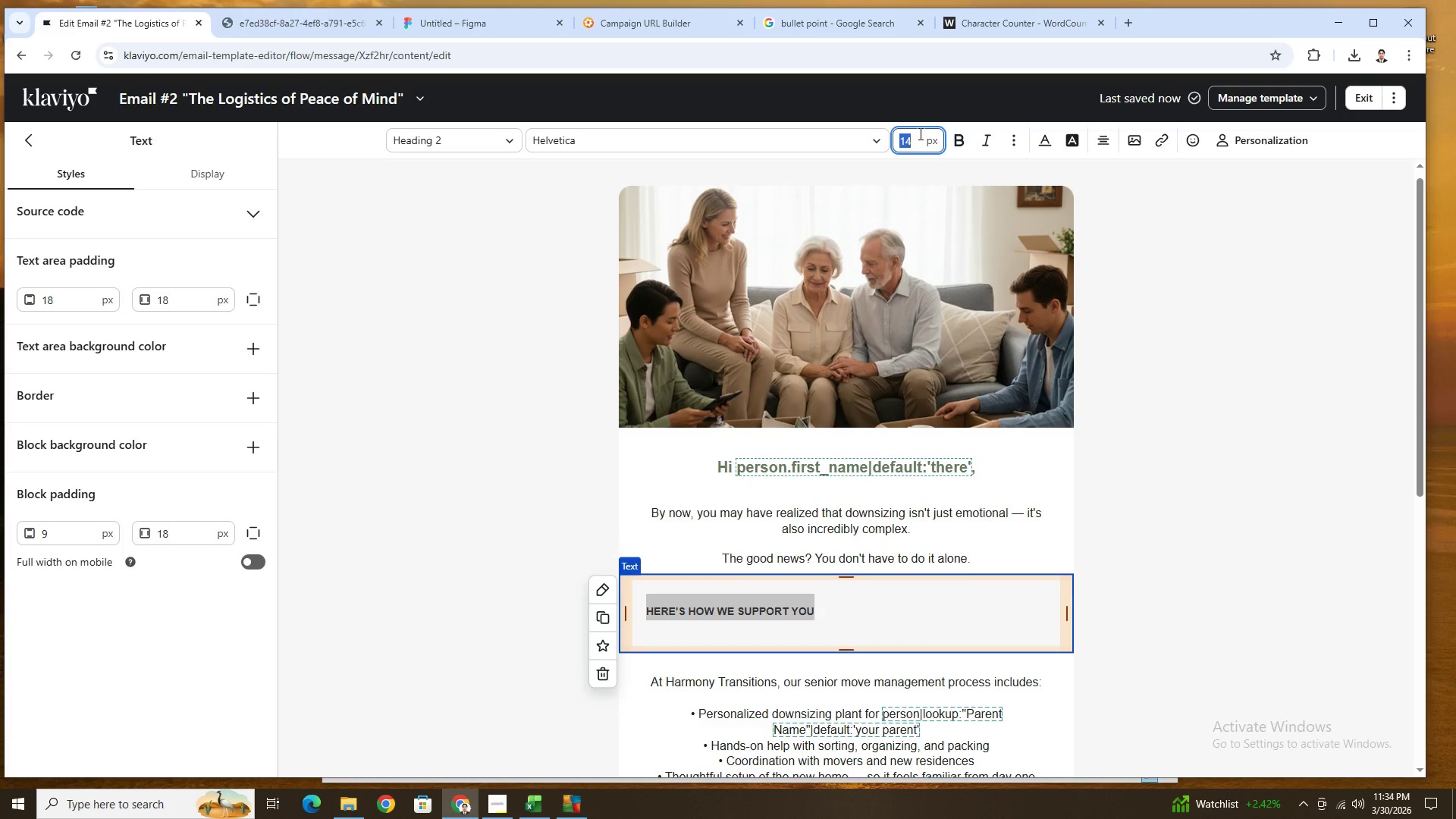 
key(Numpad2)
 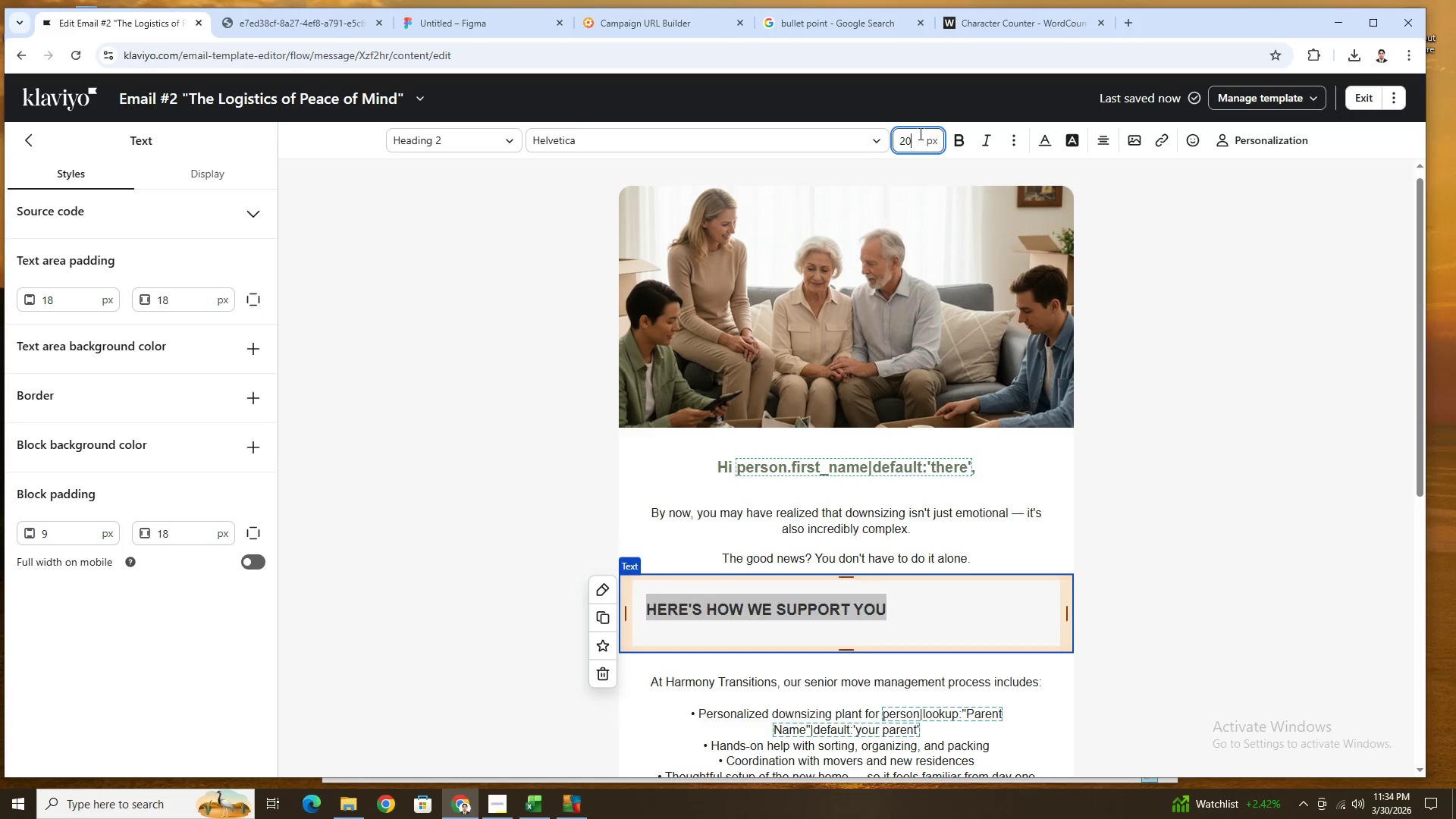 
key(Numpad0)
 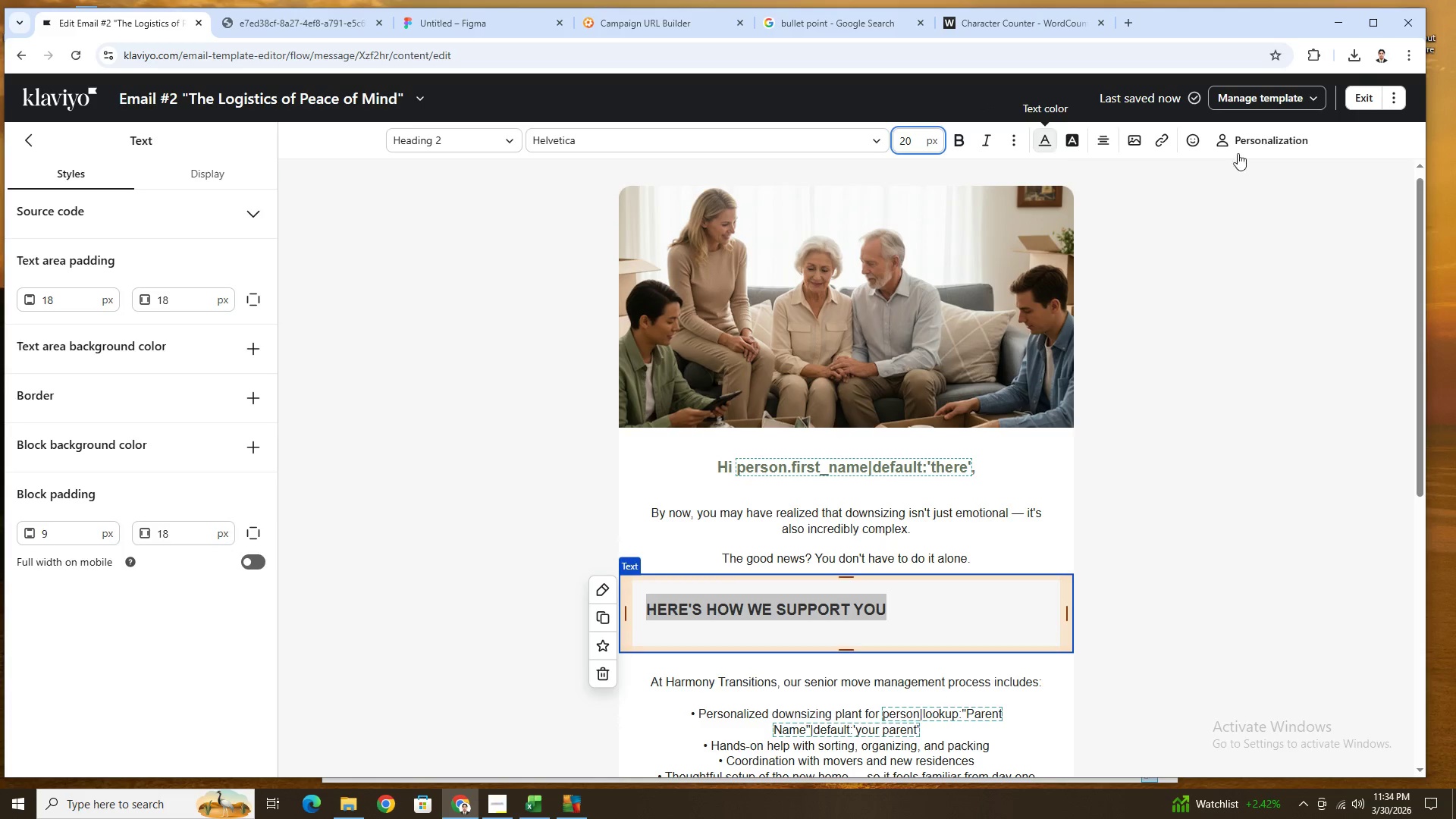 
left_click([1100, 138])
 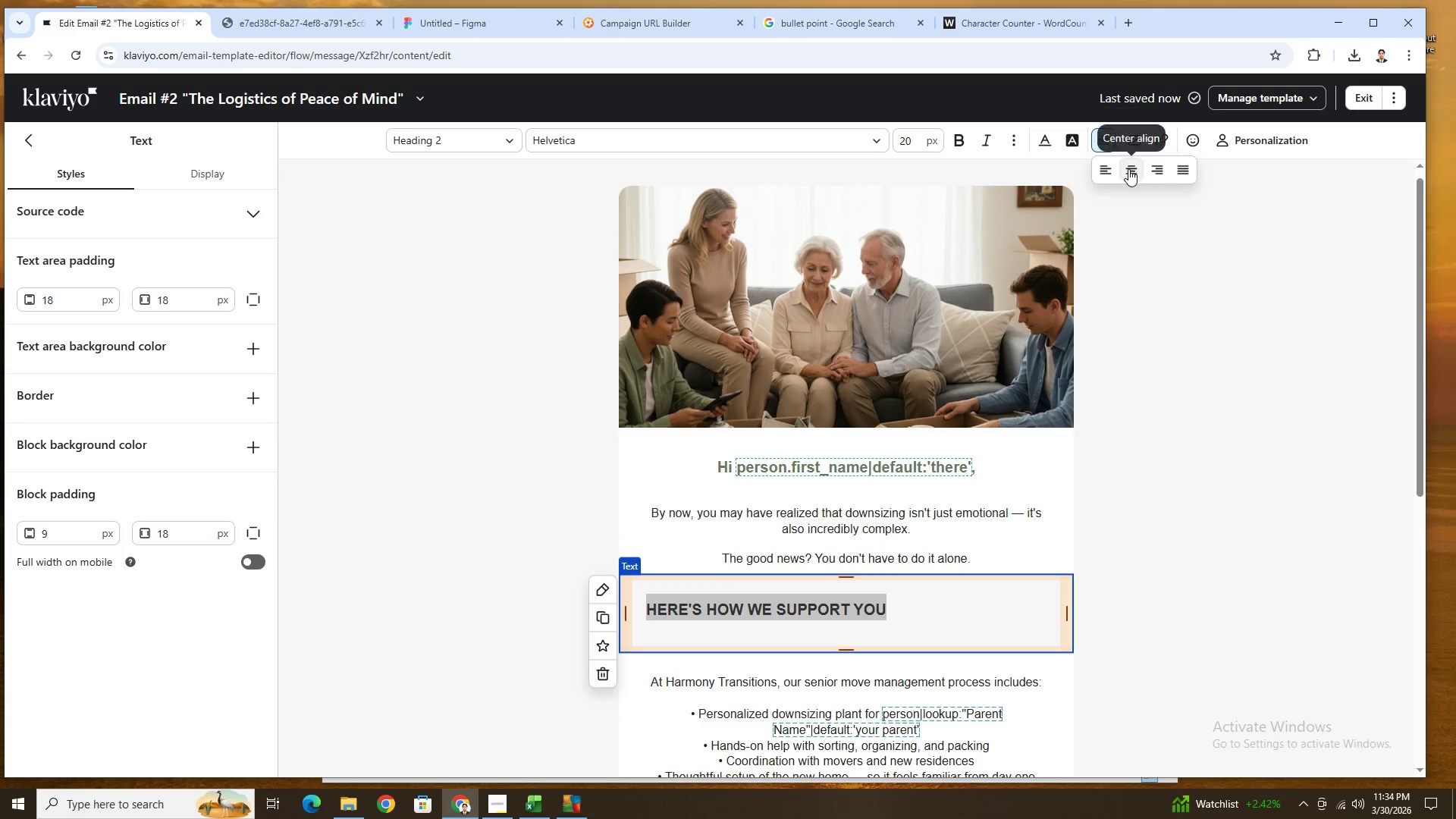 
left_click([1130, 170])
 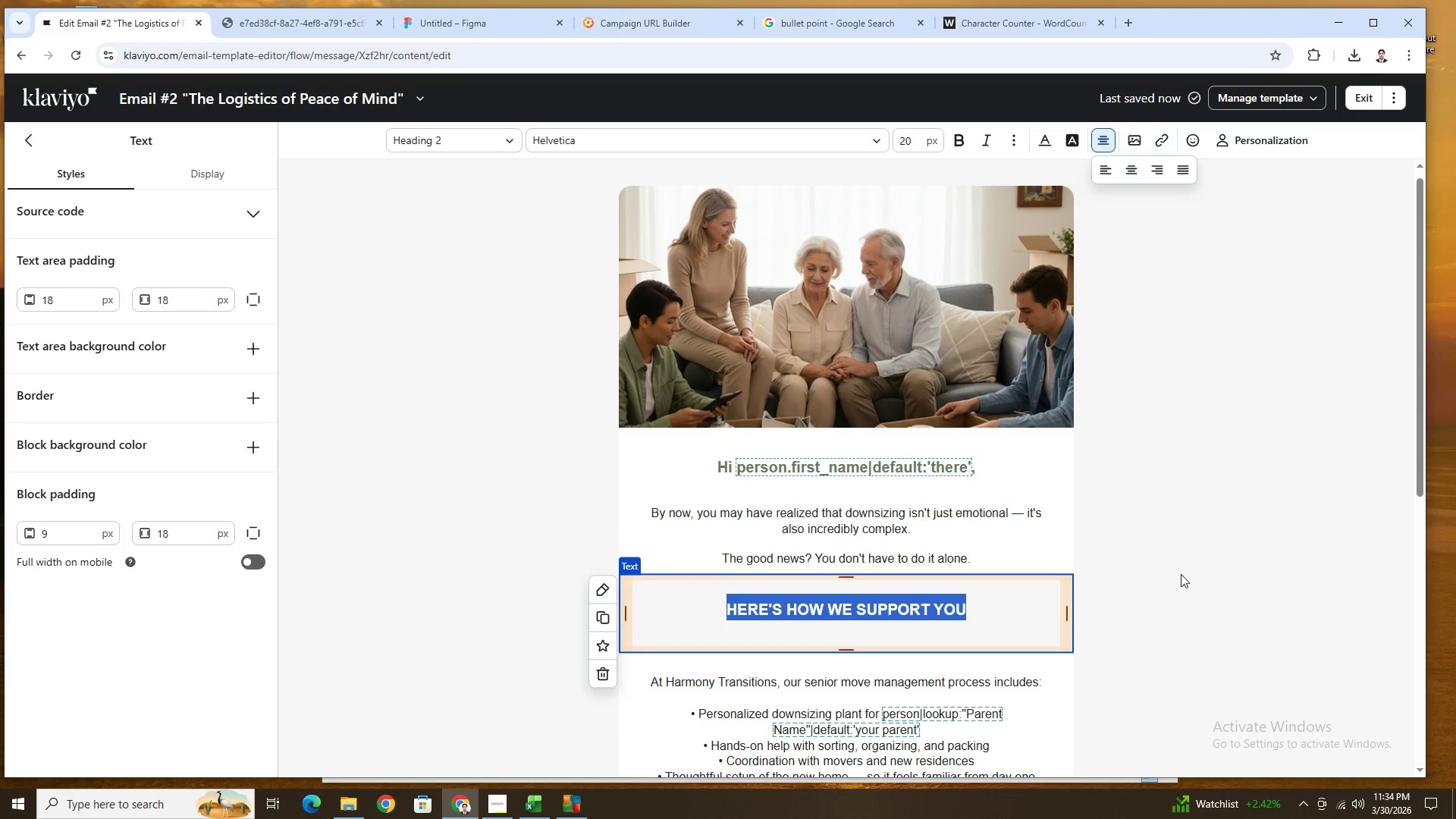 
left_click([1186, 579])
 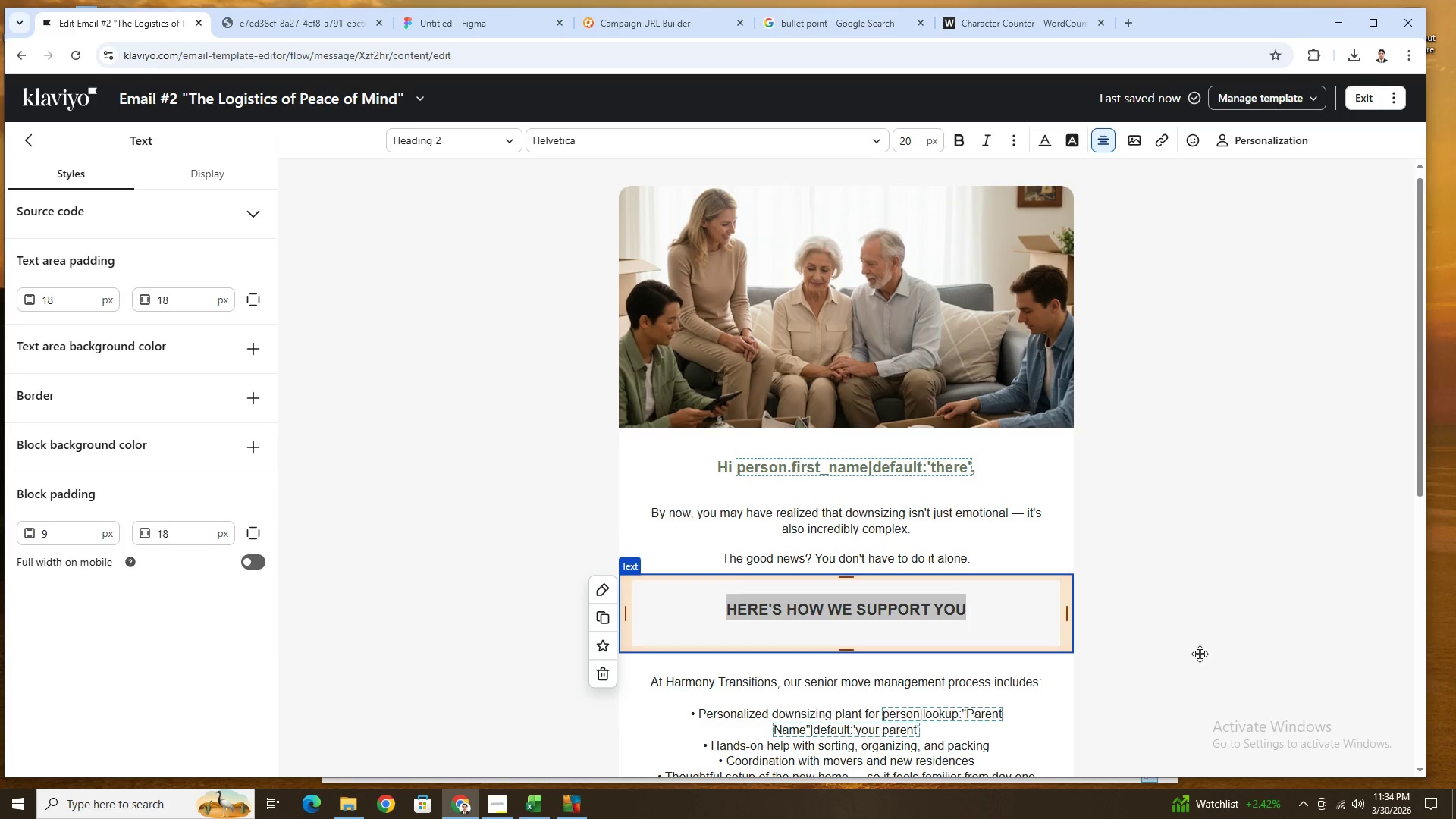 
left_click([1200, 654])
 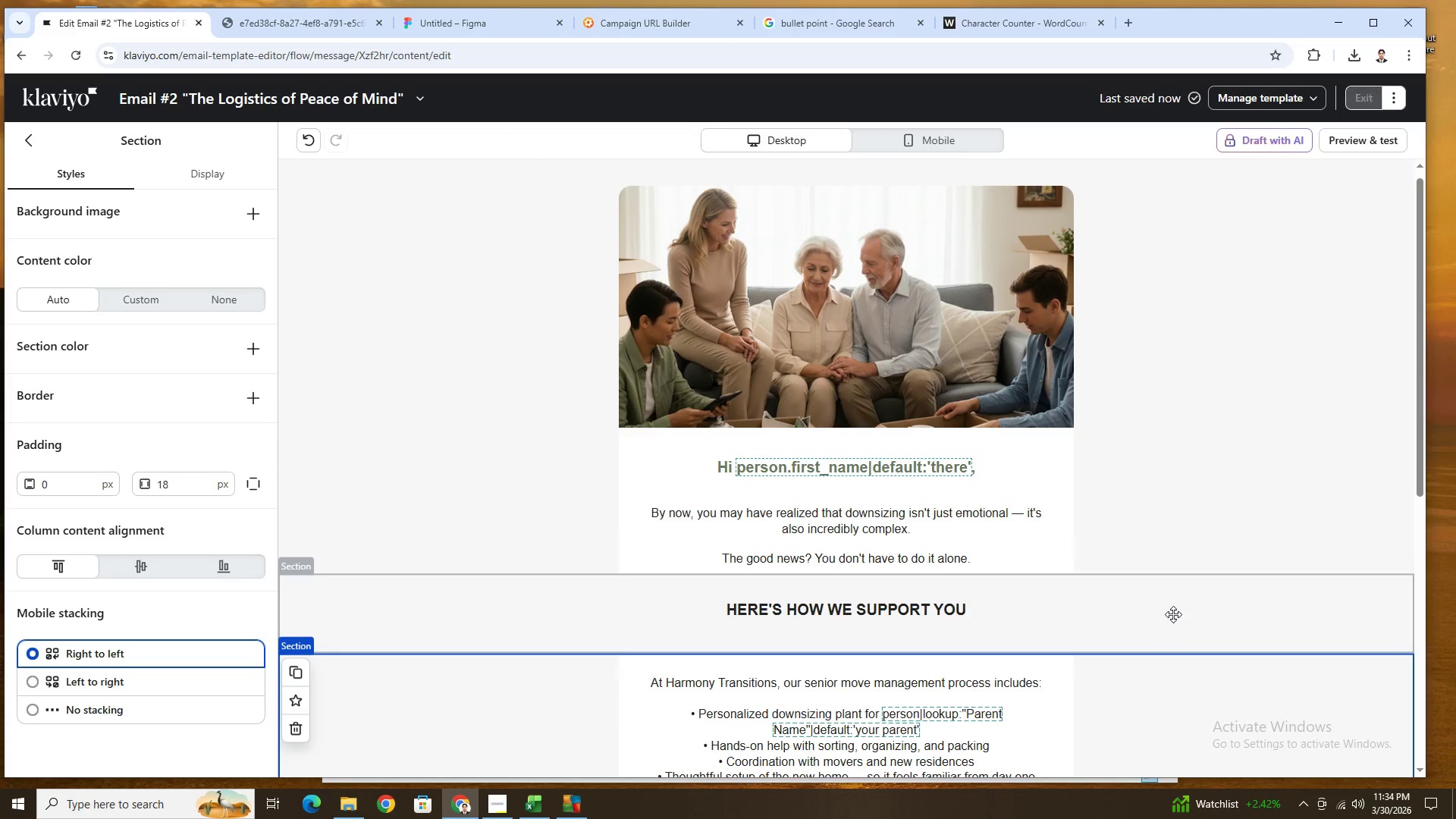 
scroll: coordinate [1173, 613], scroll_direction: down, amount: 2.0
 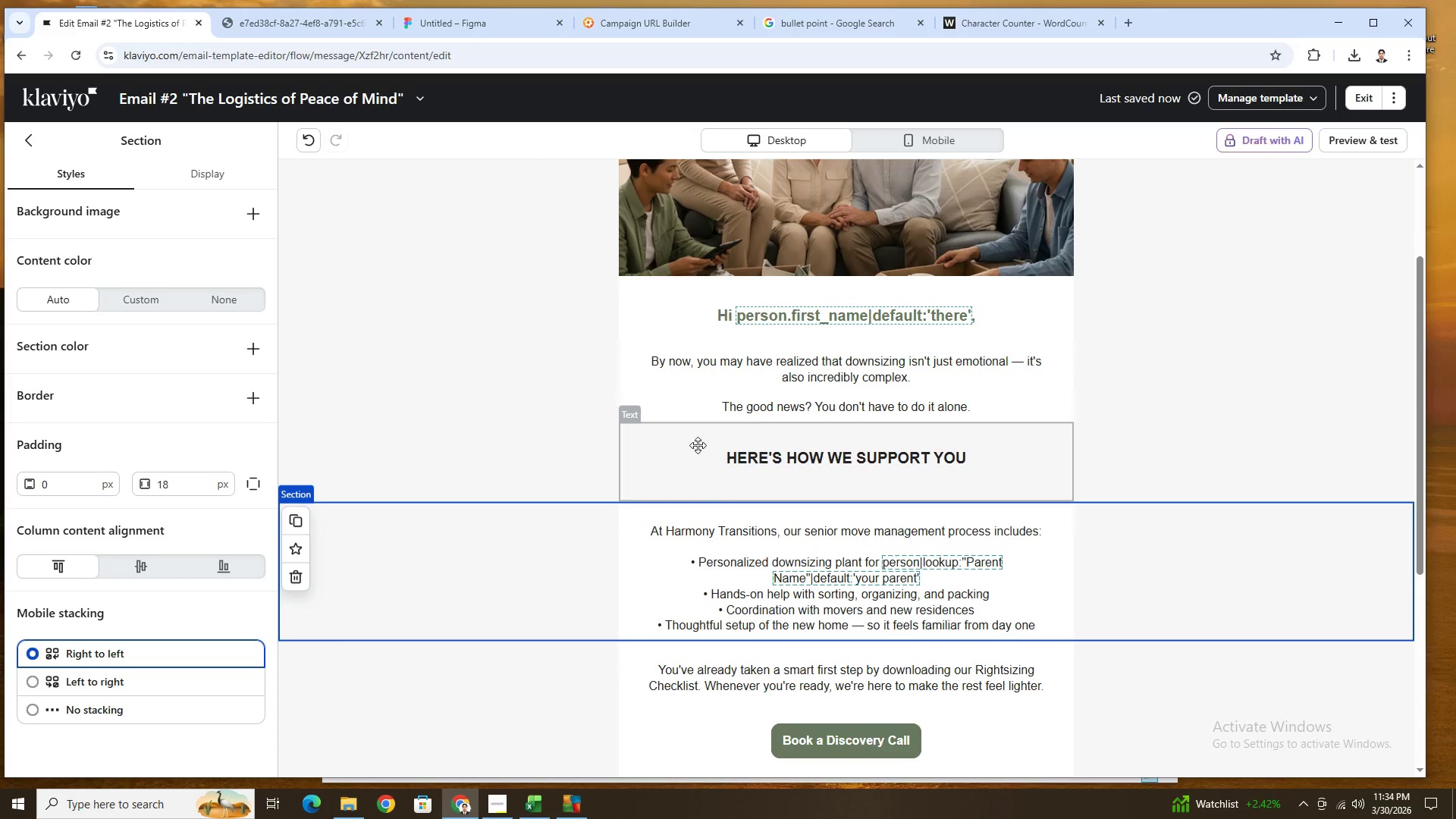 
left_click([711, 447])
 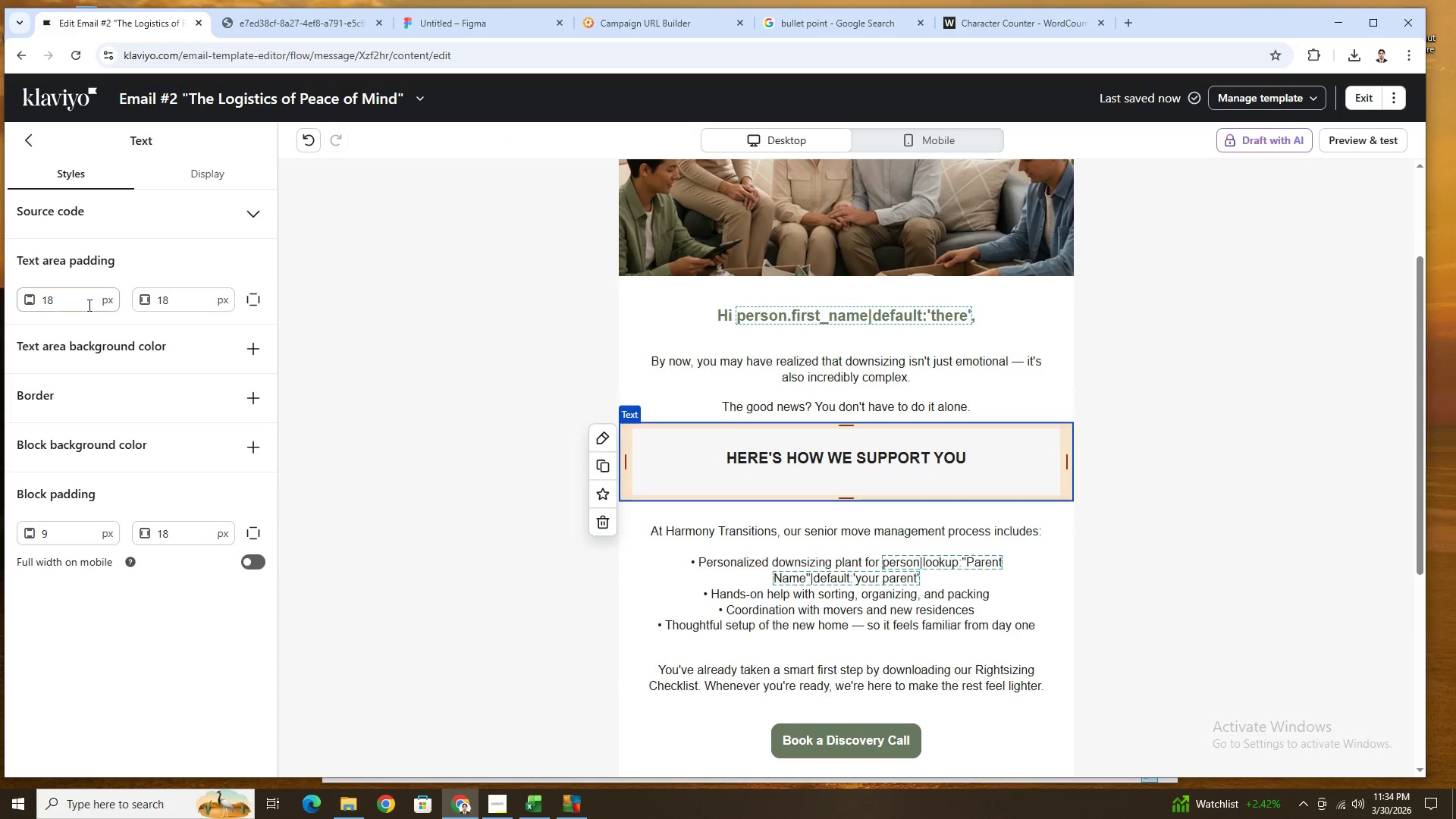 
double_click([86, 304])
 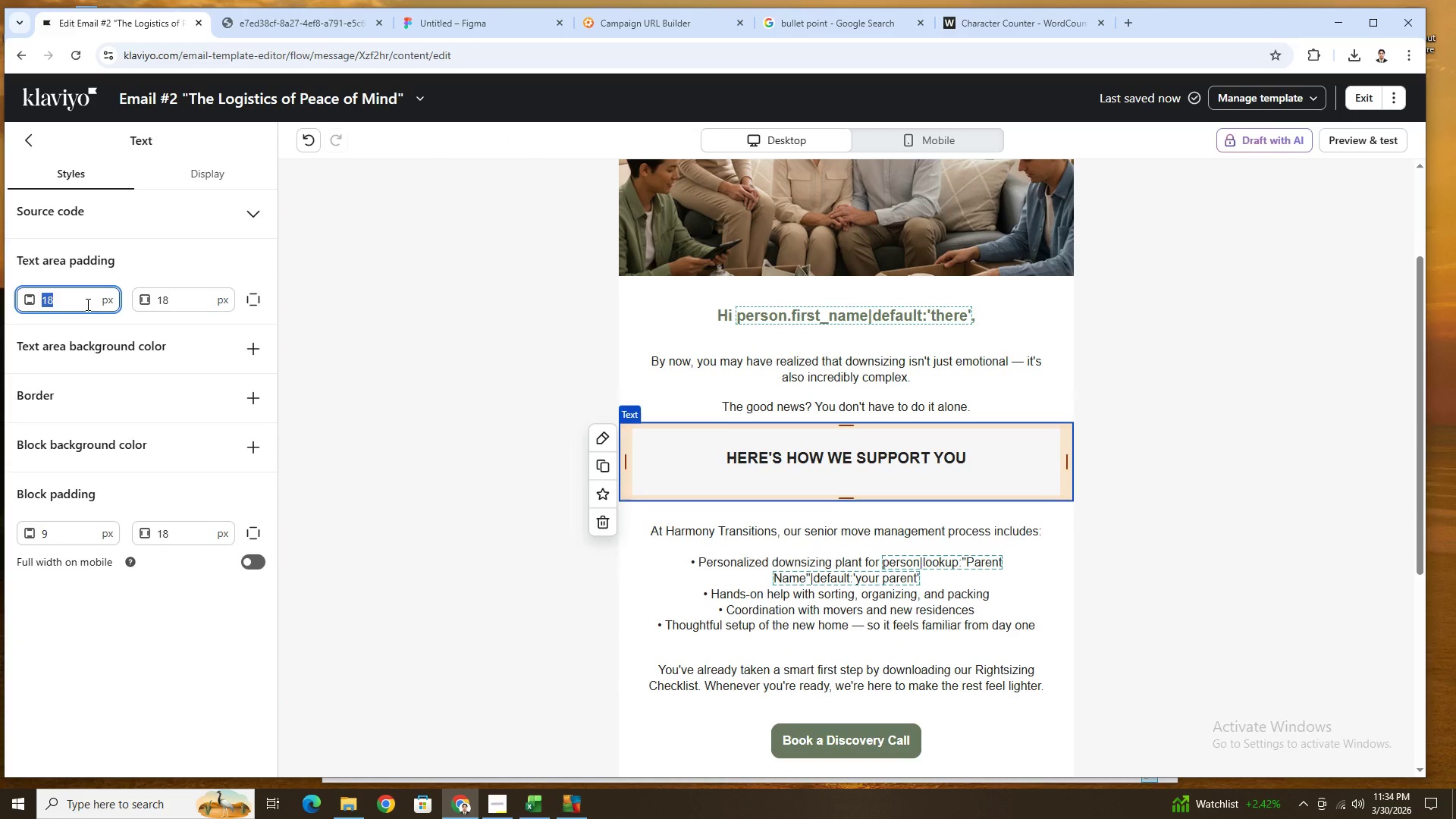 
key(Numpad9)
 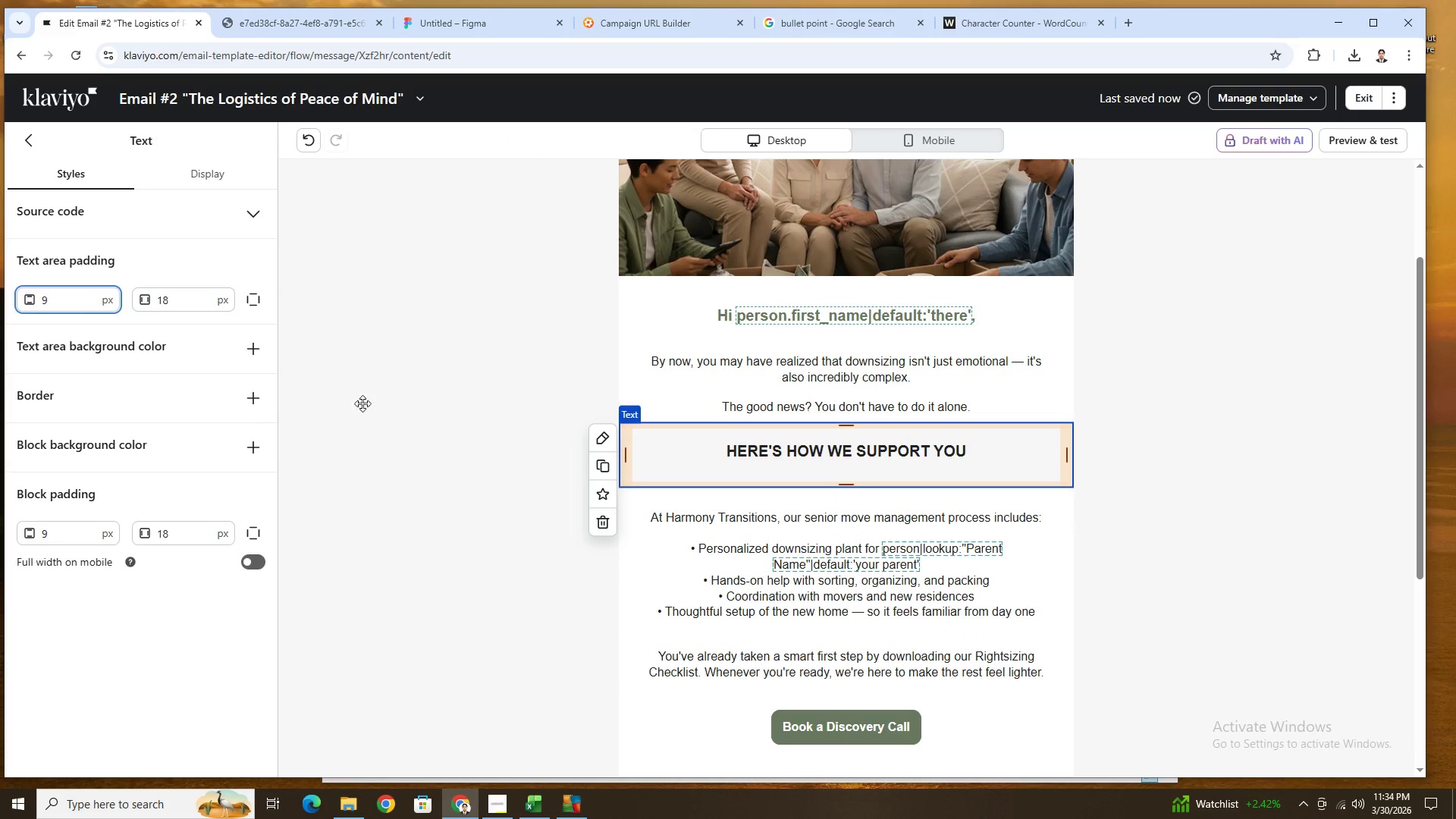 
left_click([512, 446])
 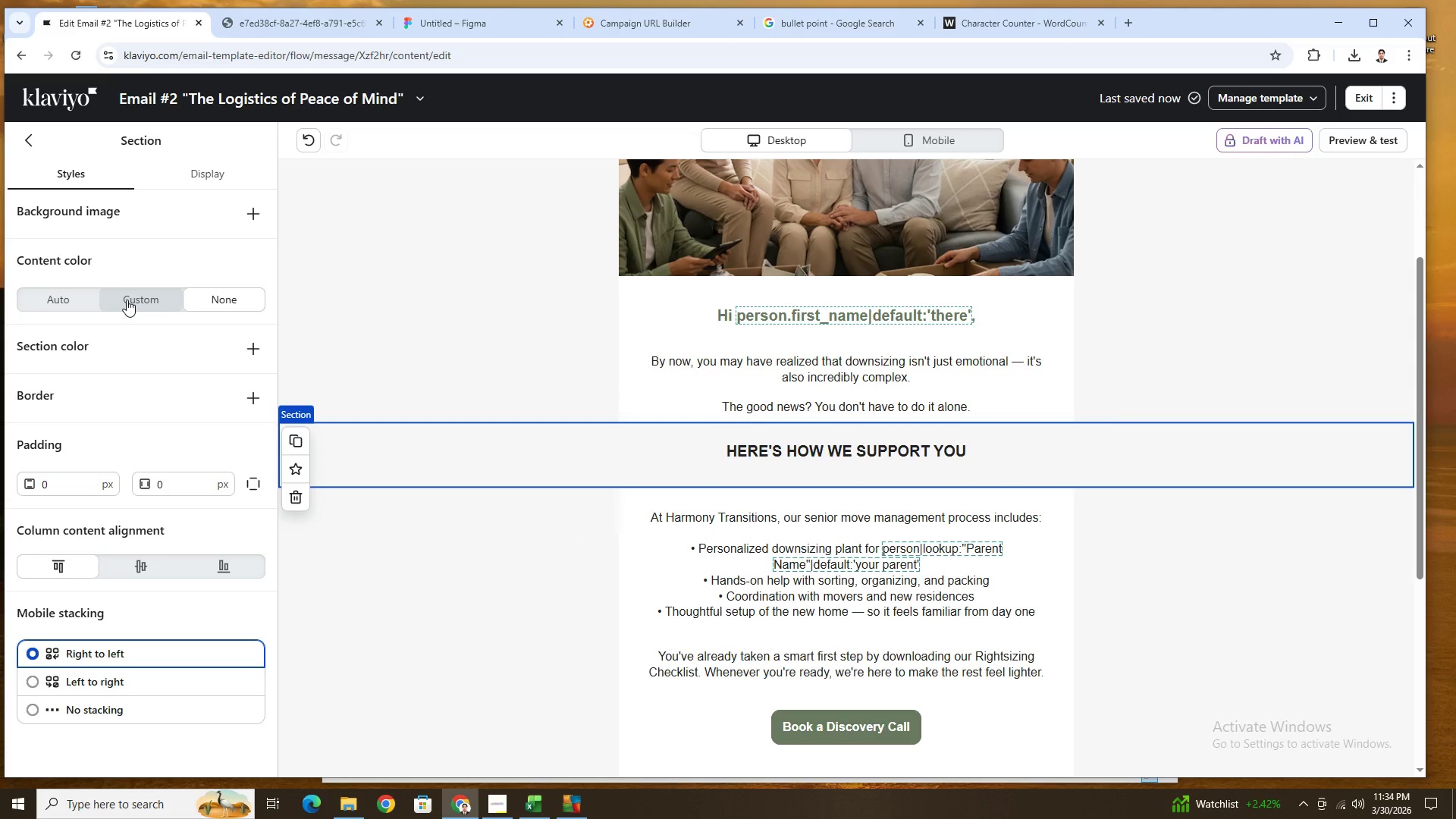 
left_click([127, 300])
 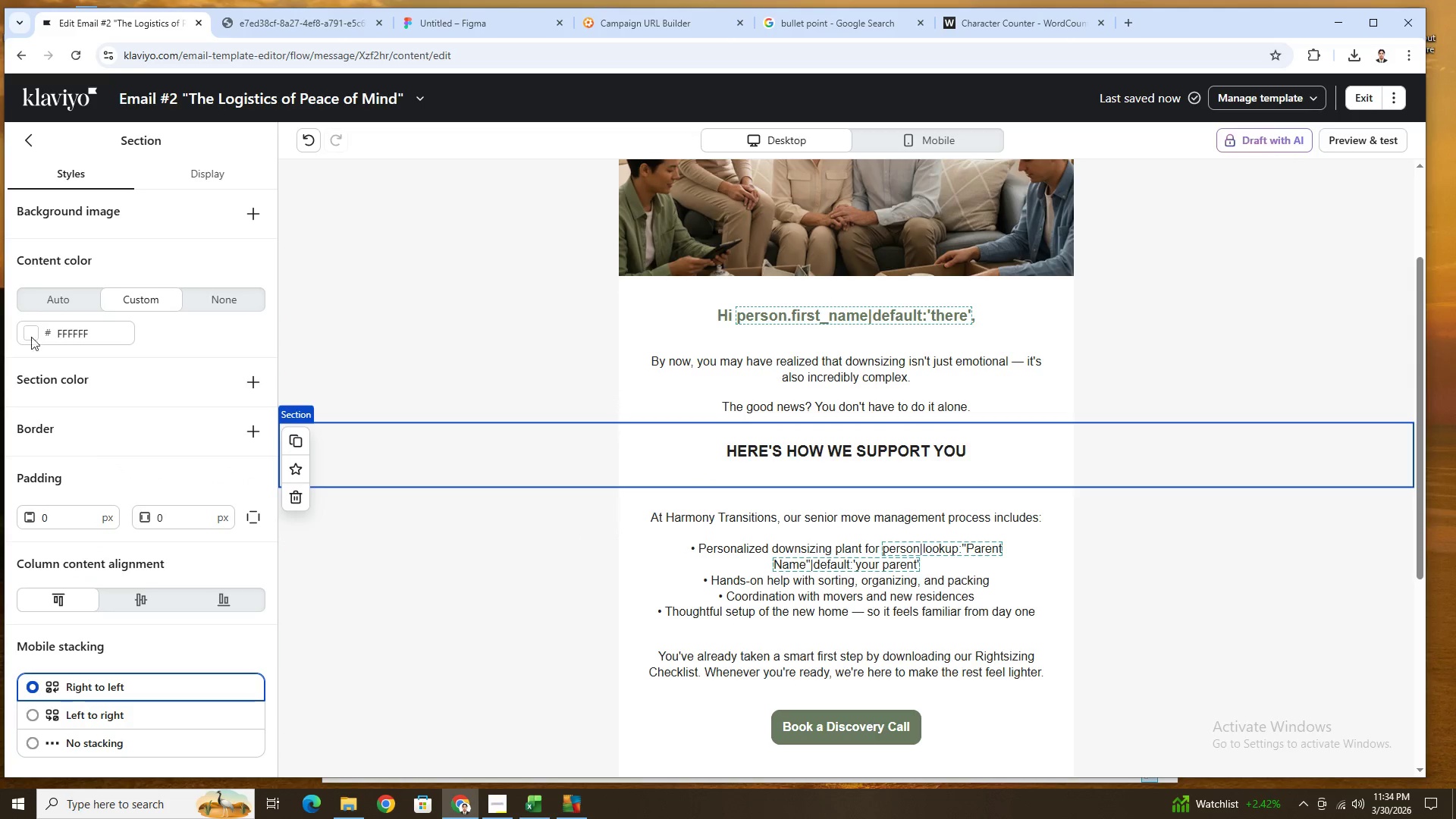 
left_click([27, 334])
 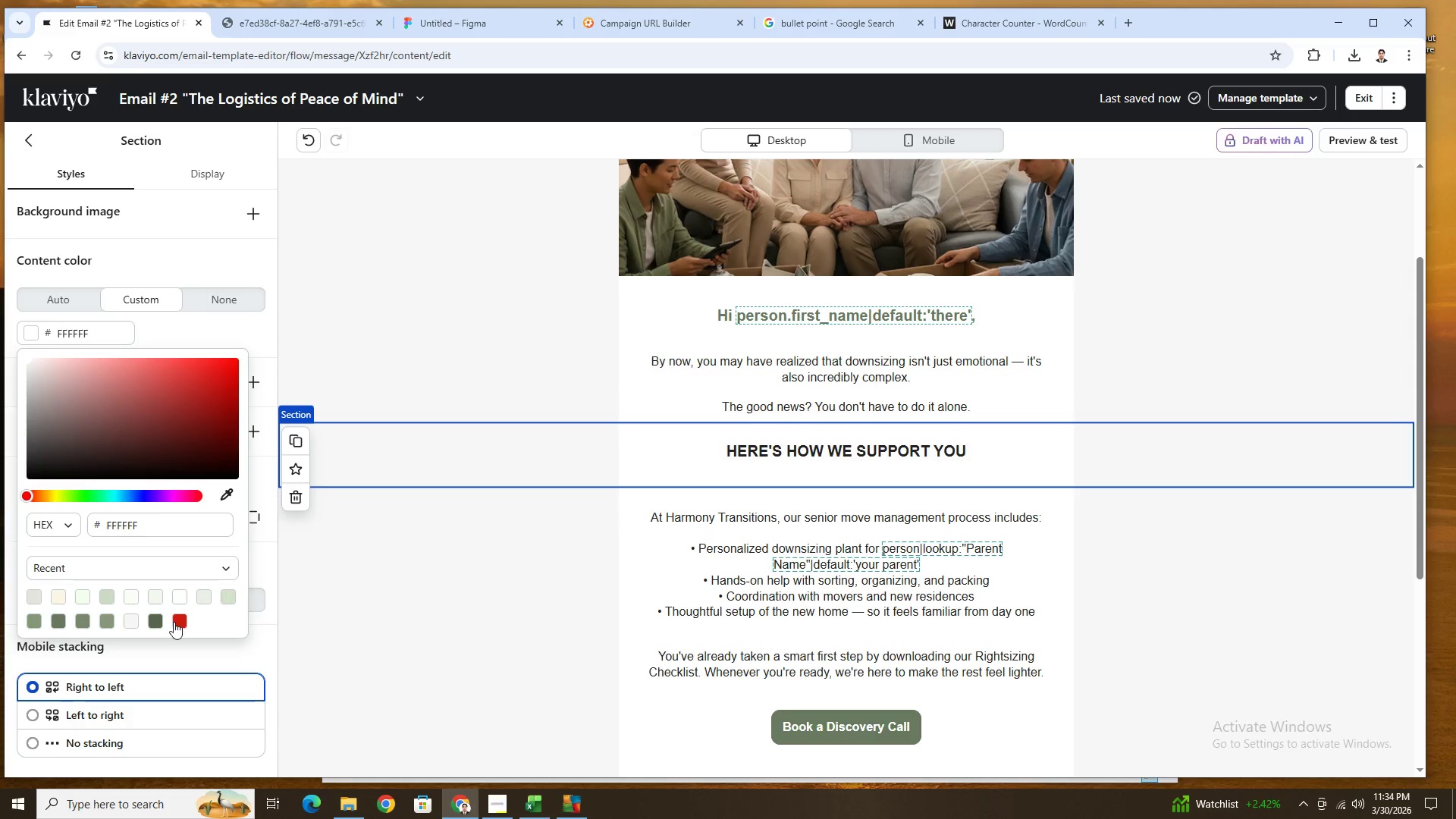 
left_click([228, 496])
 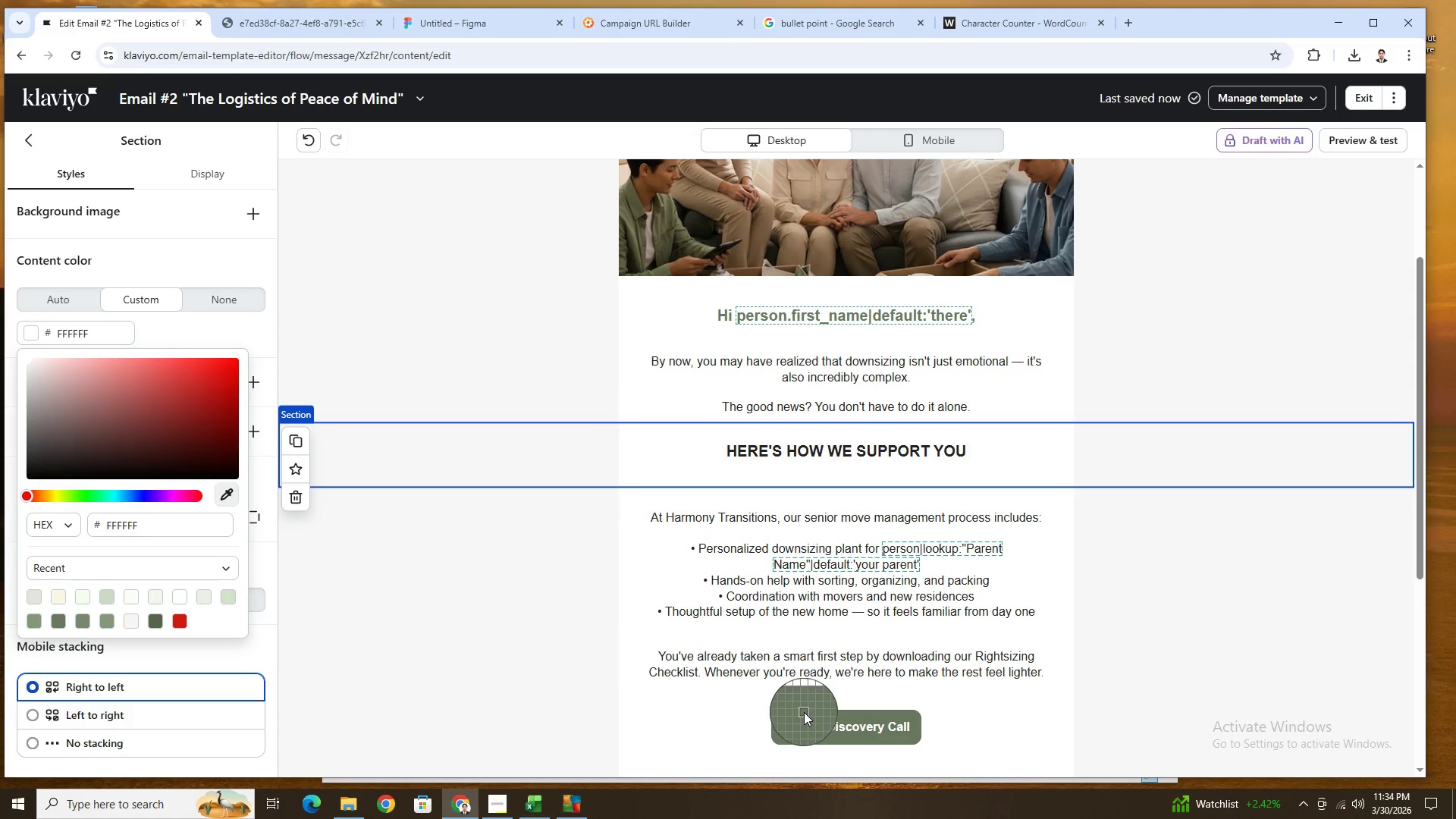 
left_click([805, 714])
 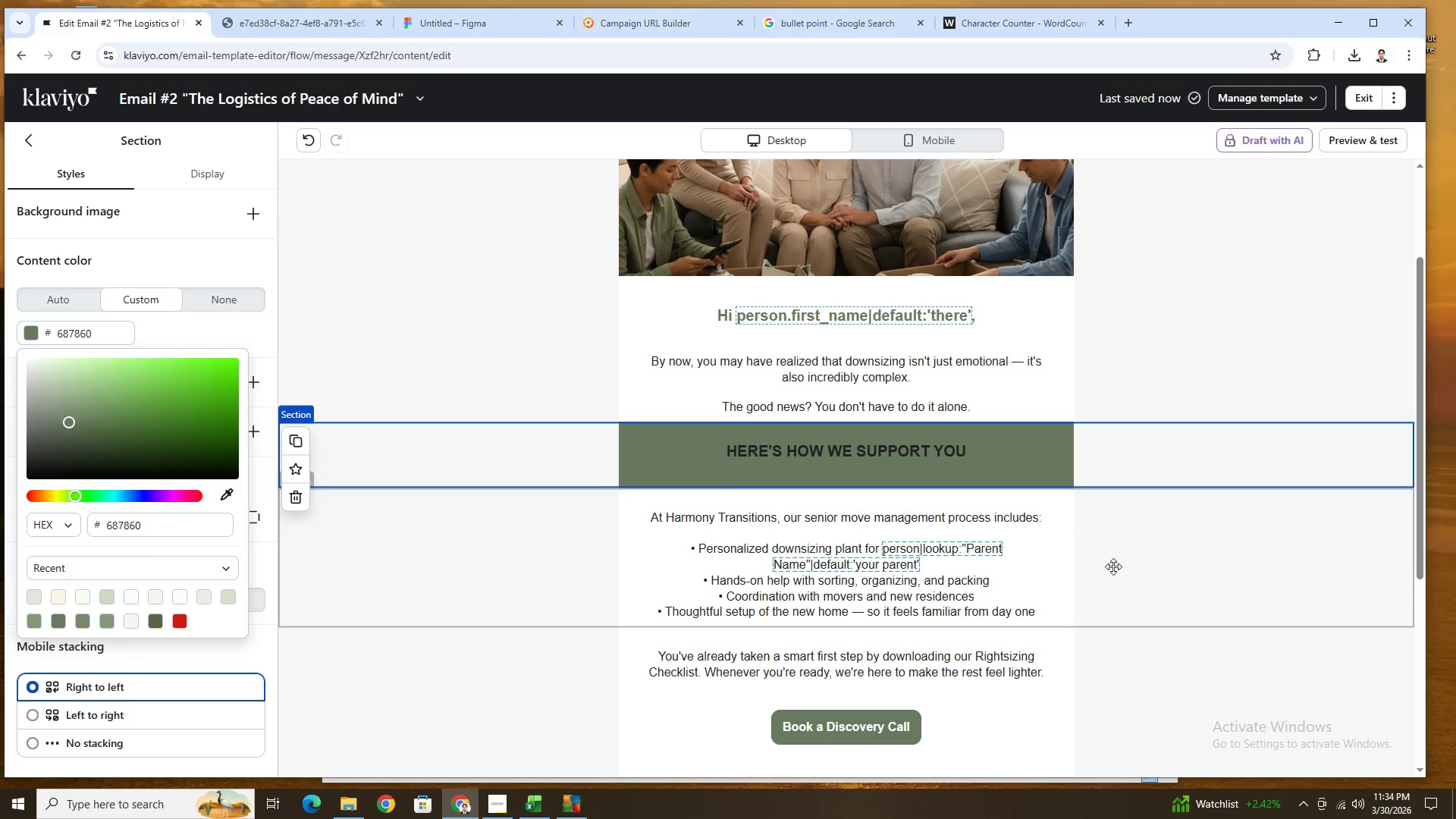 
scroll: coordinate [1115, 566], scroll_direction: up, amount: 3.0
 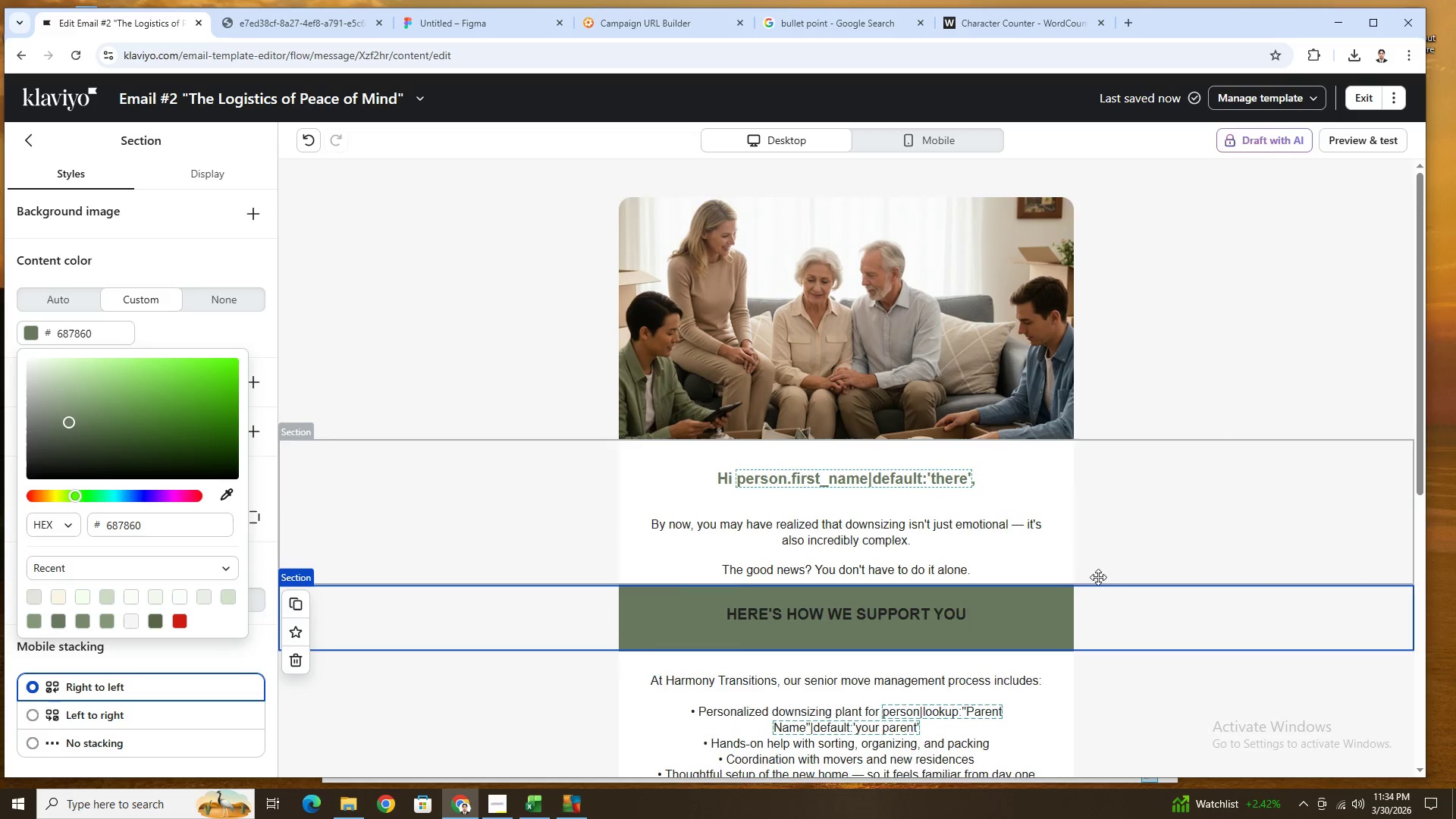 
scroll: coordinate [1096, 577], scroll_direction: down, amount: 1.0
 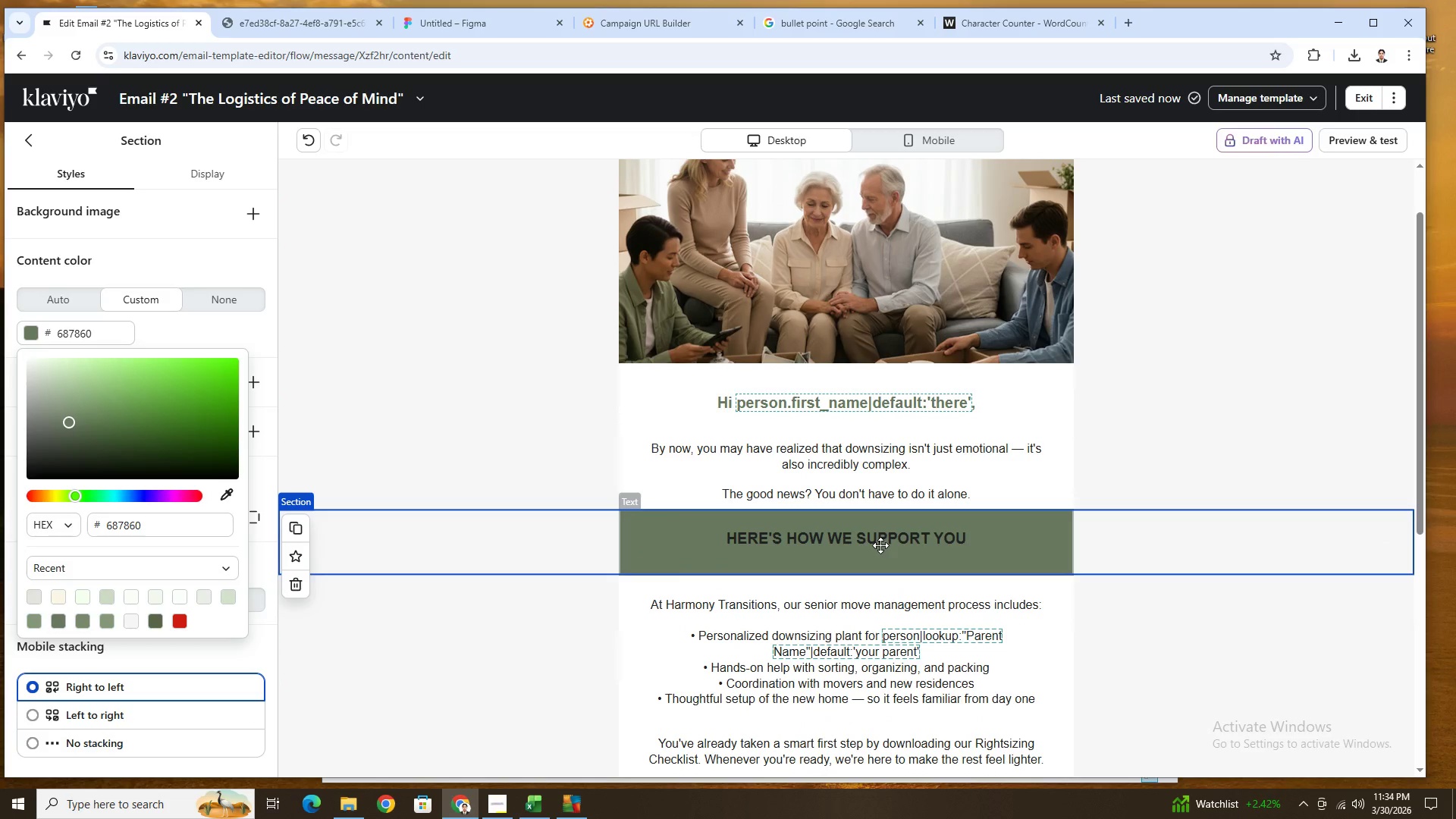 
left_click([880, 545])
 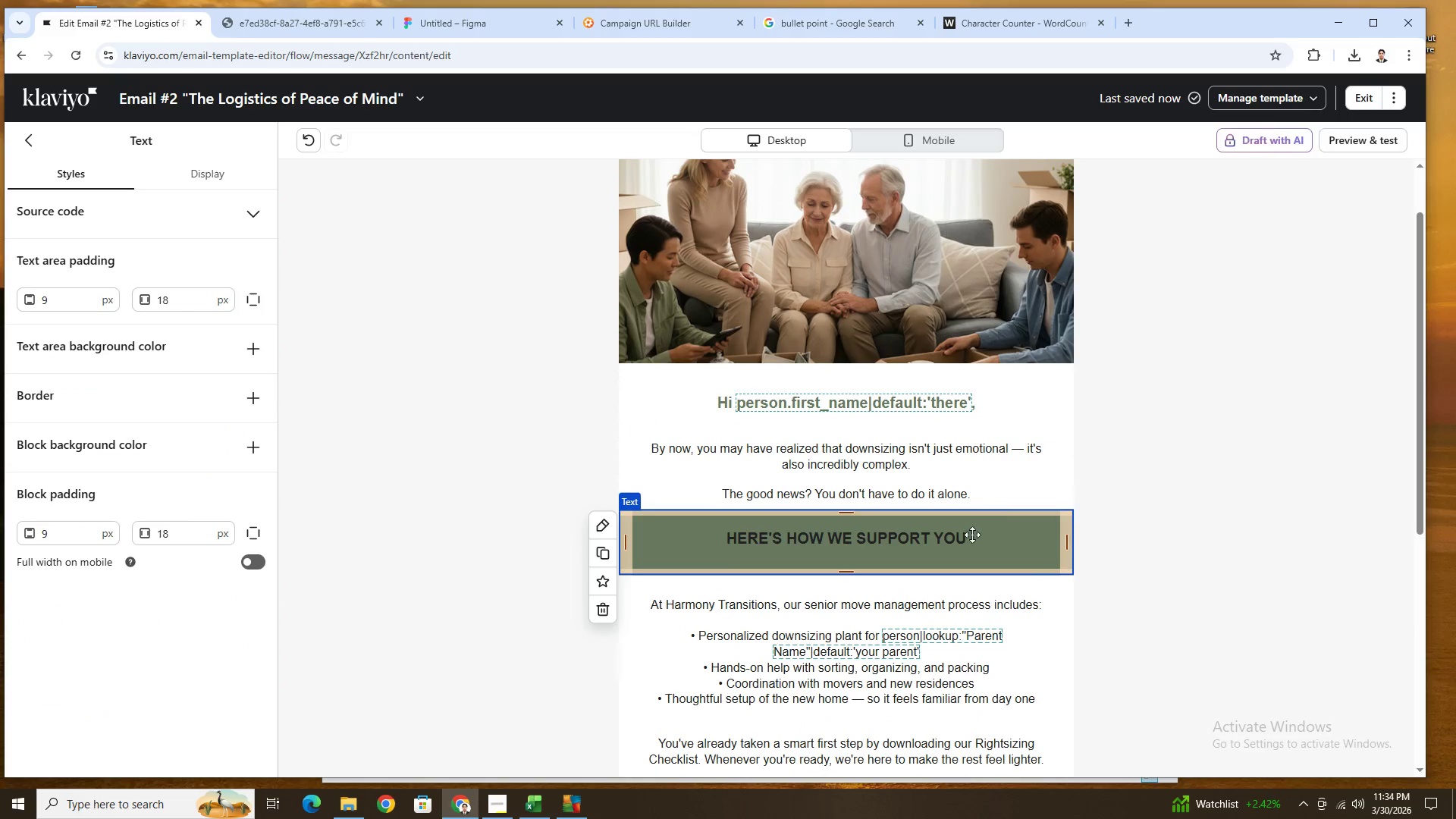 
double_click([948, 541])
 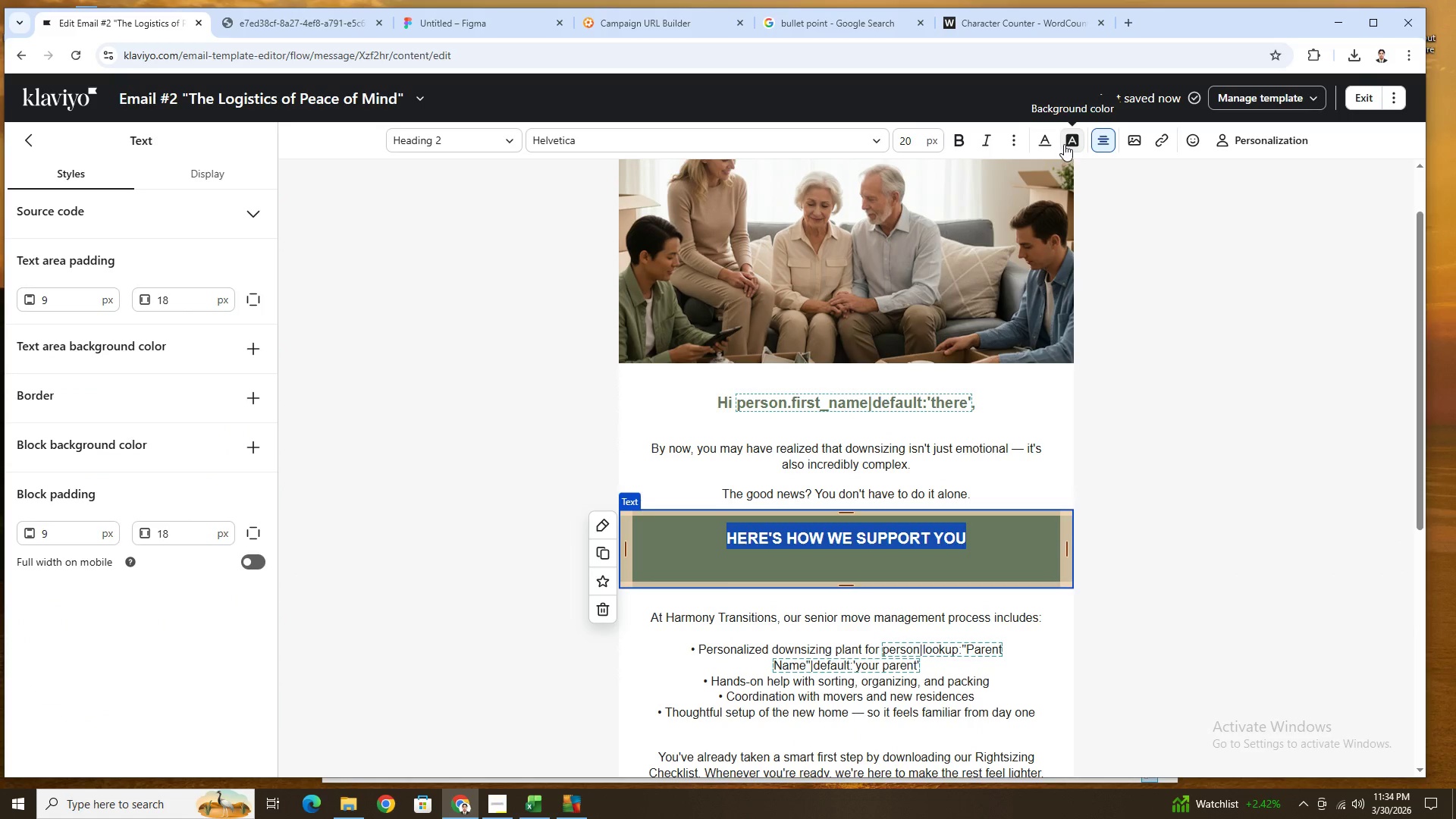 
left_click([1043, 144])
 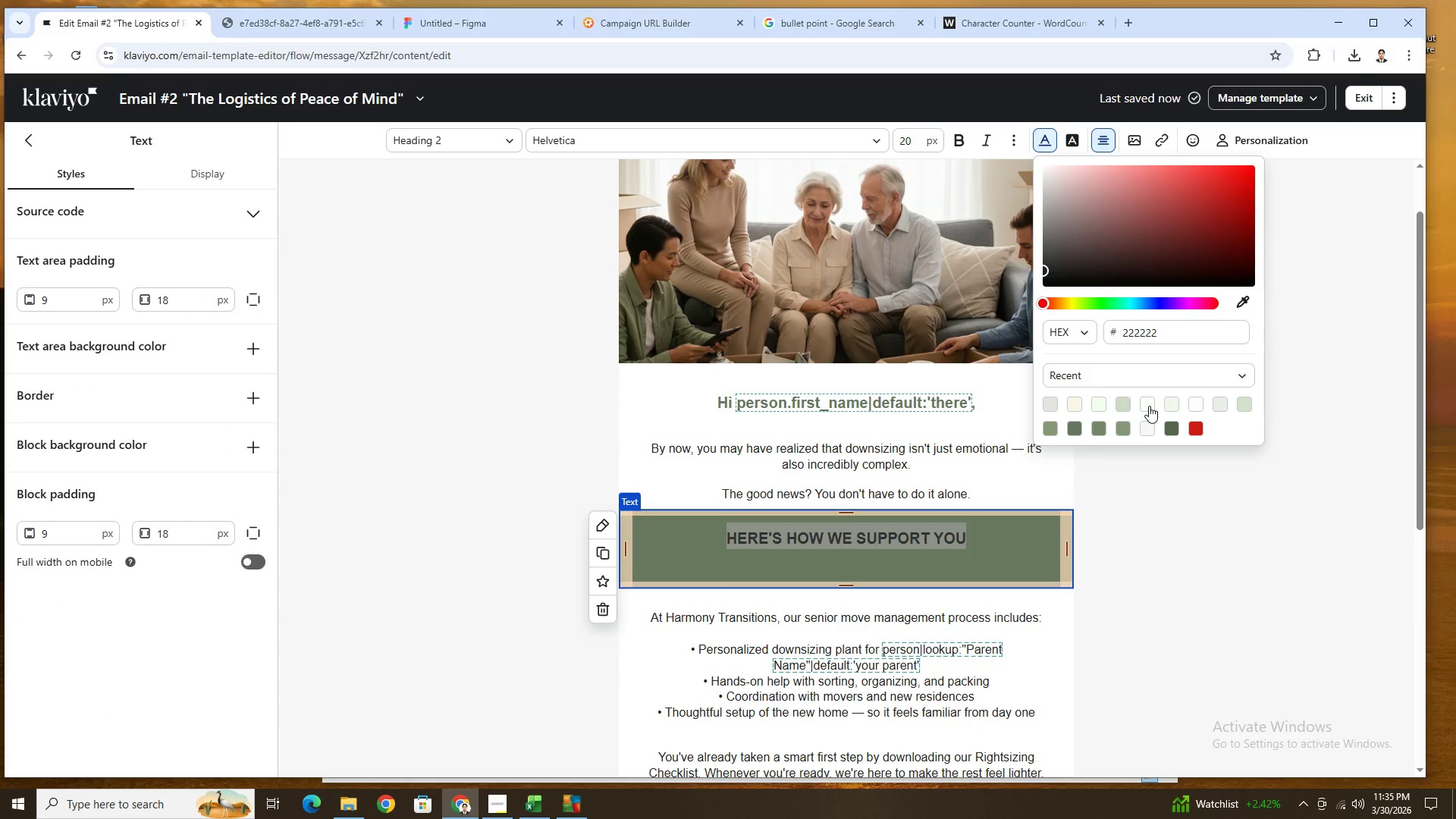 
left_click([1196, 403])
 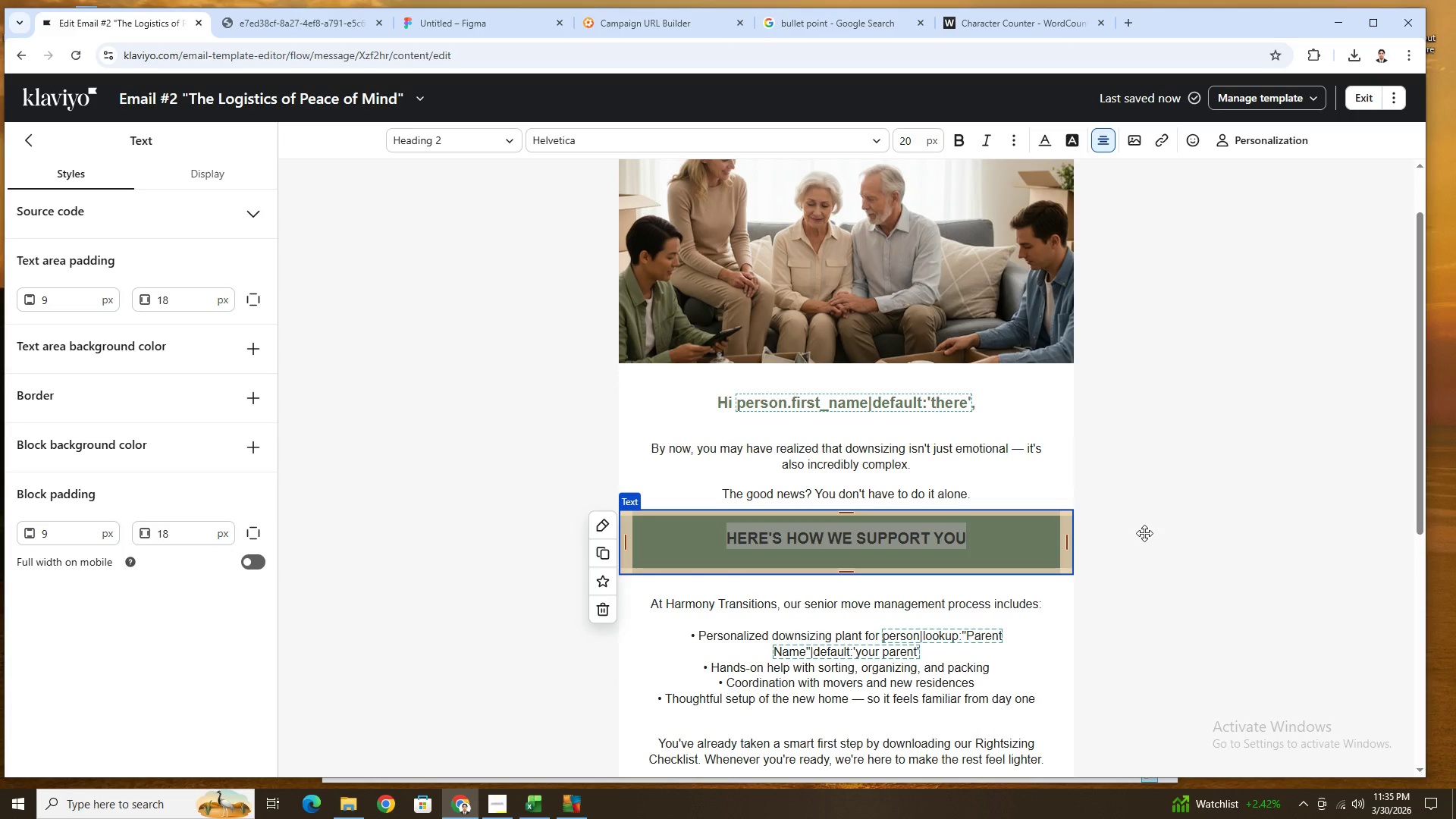 
left_click([1144, 533])
 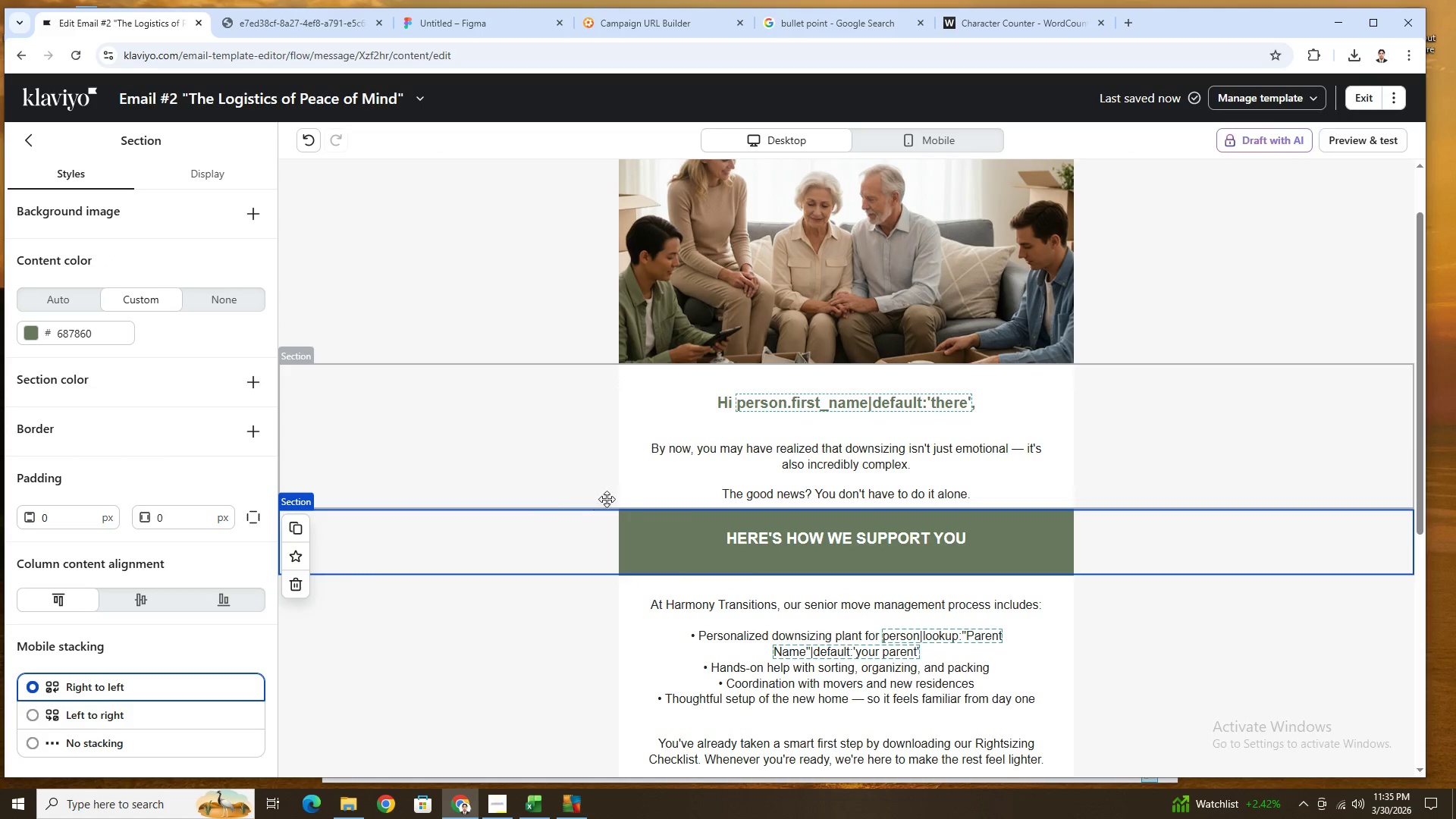 
left_click([799, 558])
 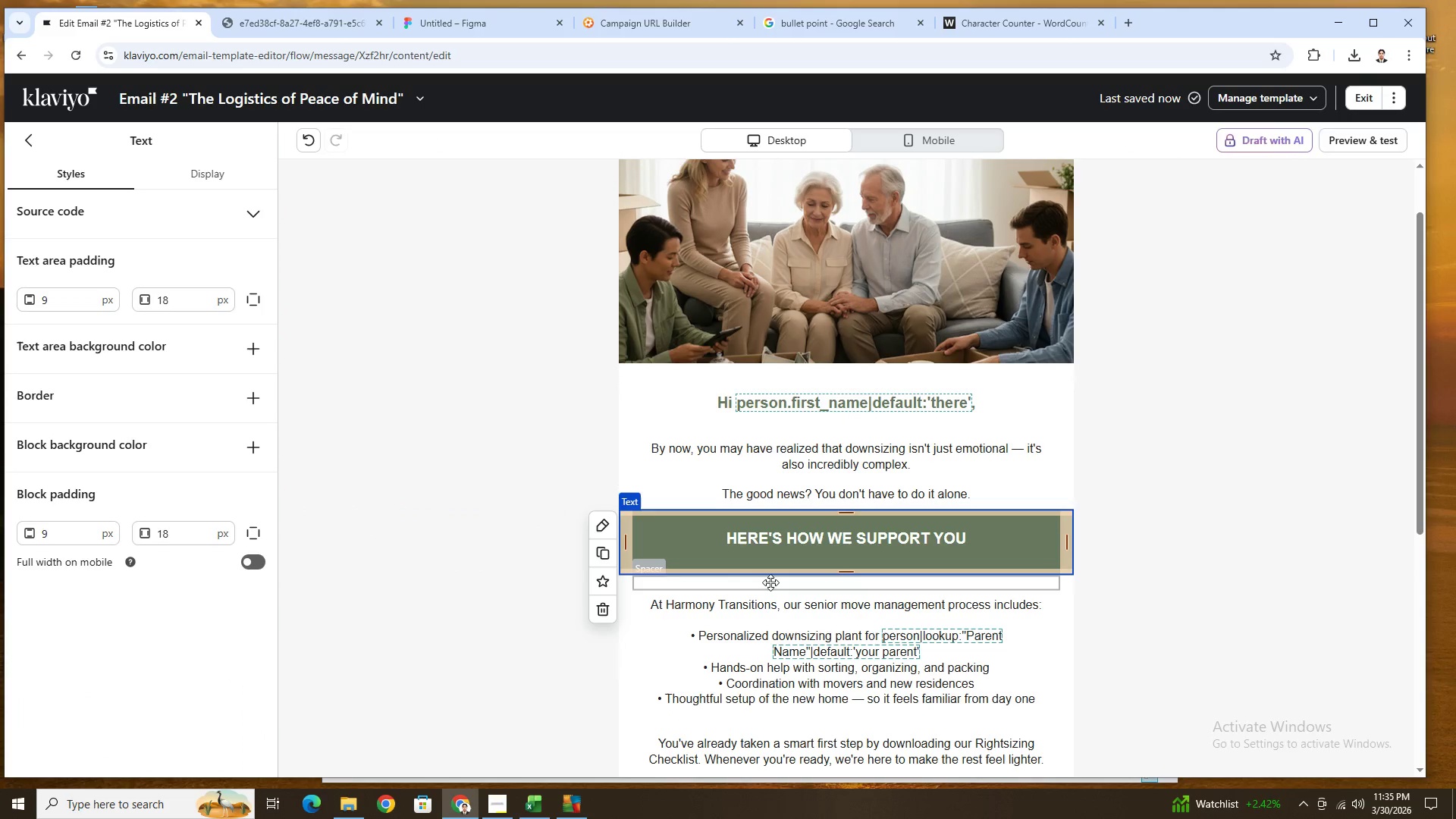 
left_click([770, 582])
 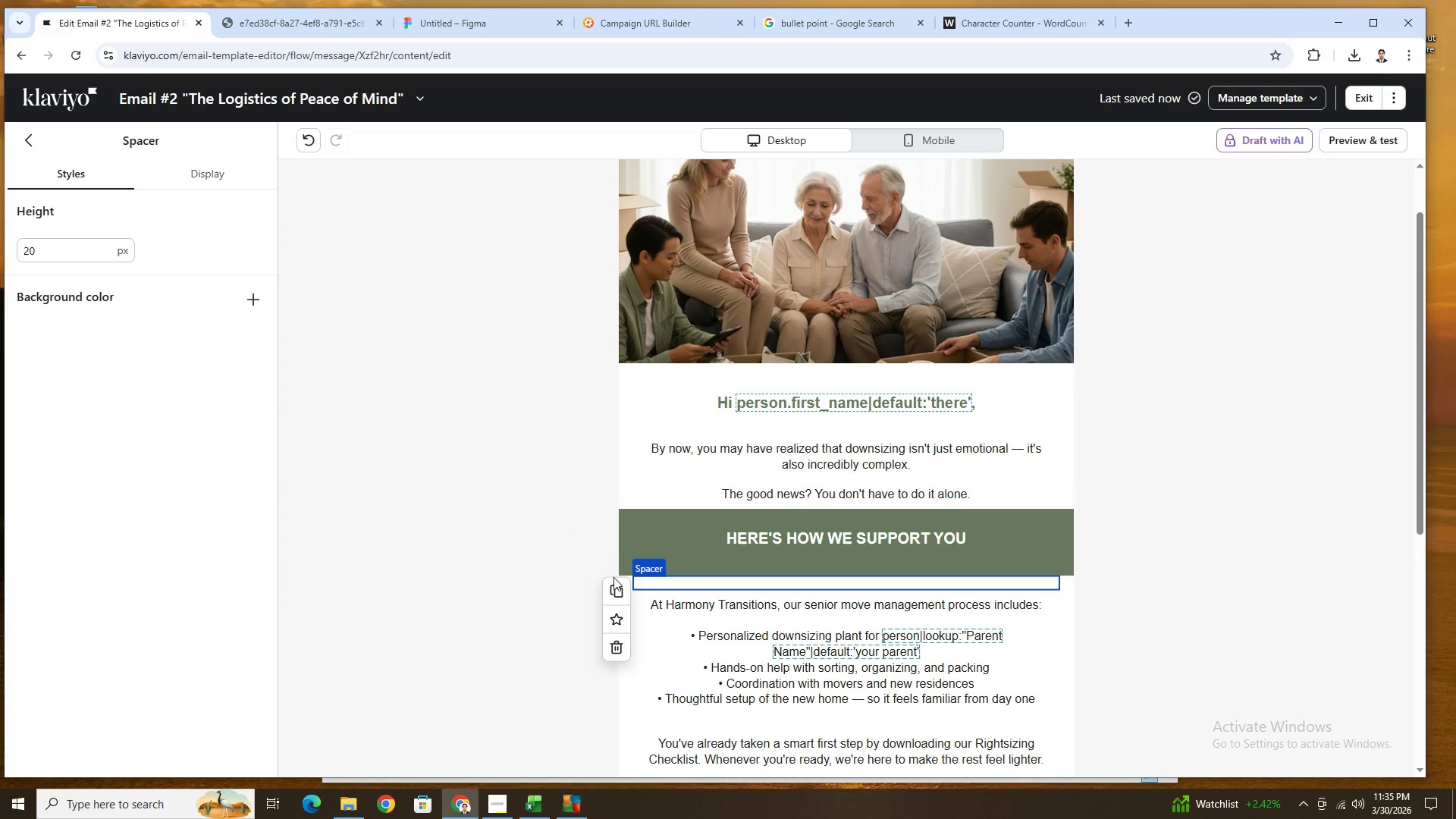 
left_click([35, 146])
 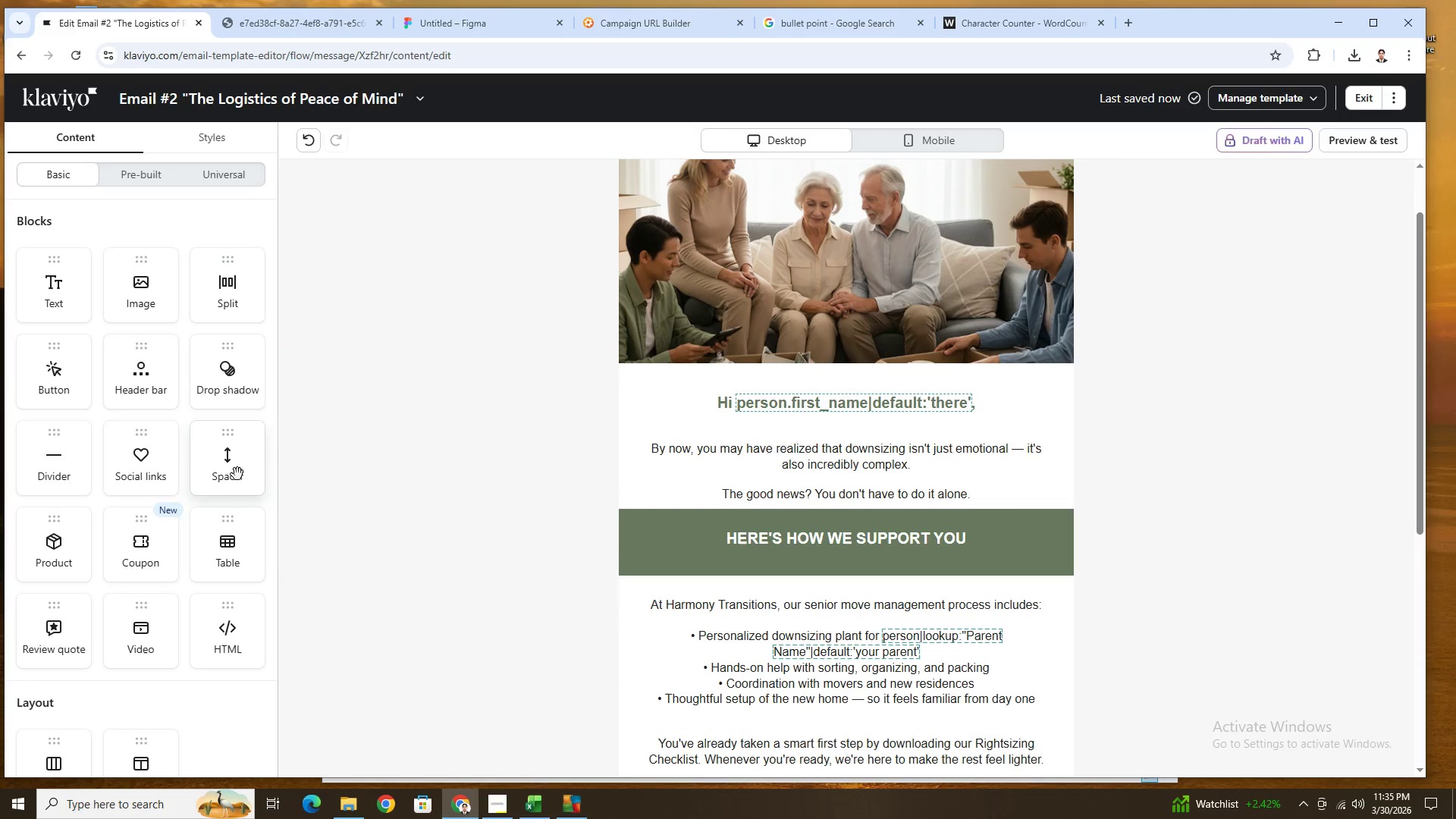 
left_click_drag(start_coordinate=[237, 473], to_coordinate=[921, 551])
 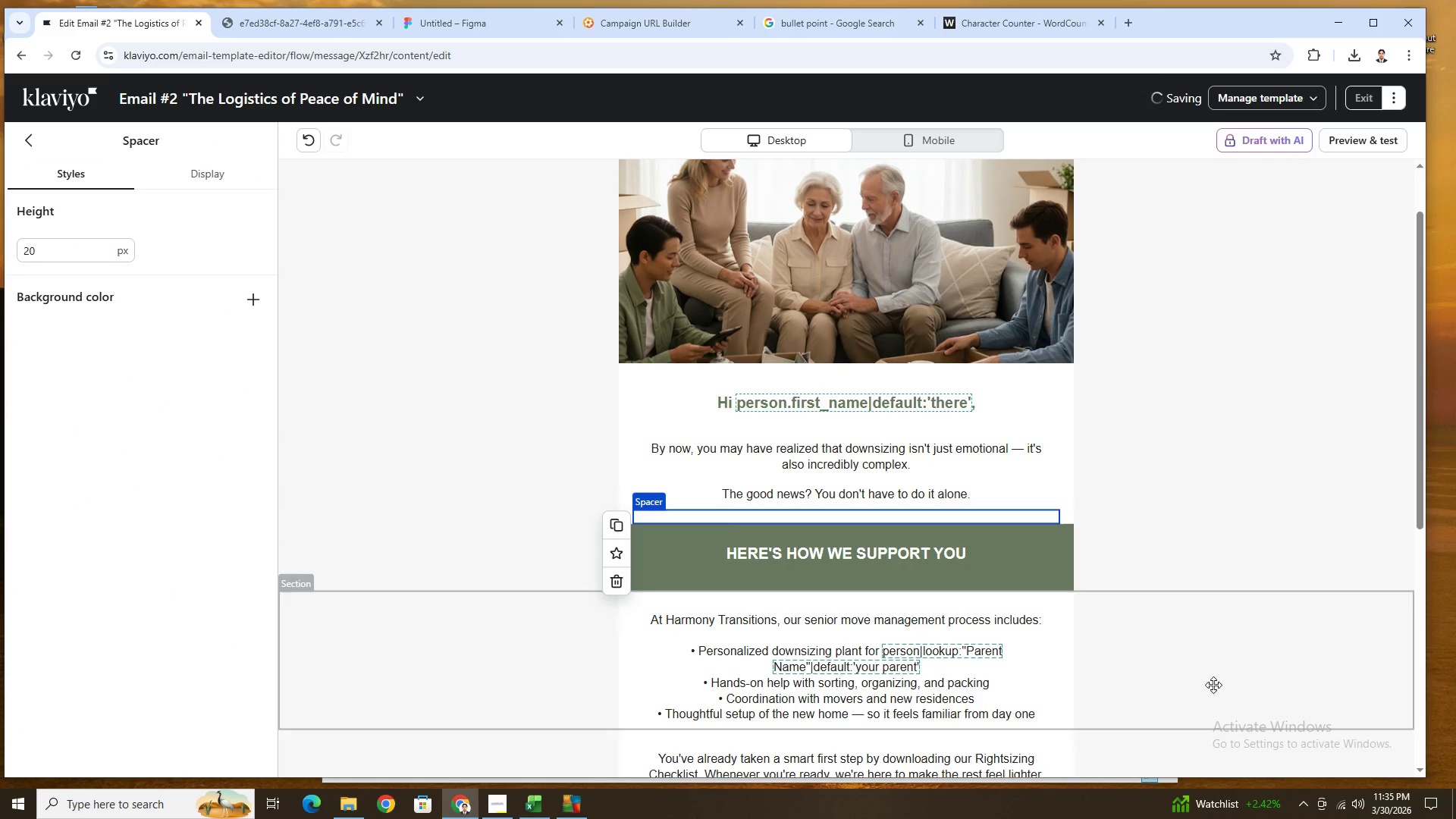 
left_click([1213, 686])
 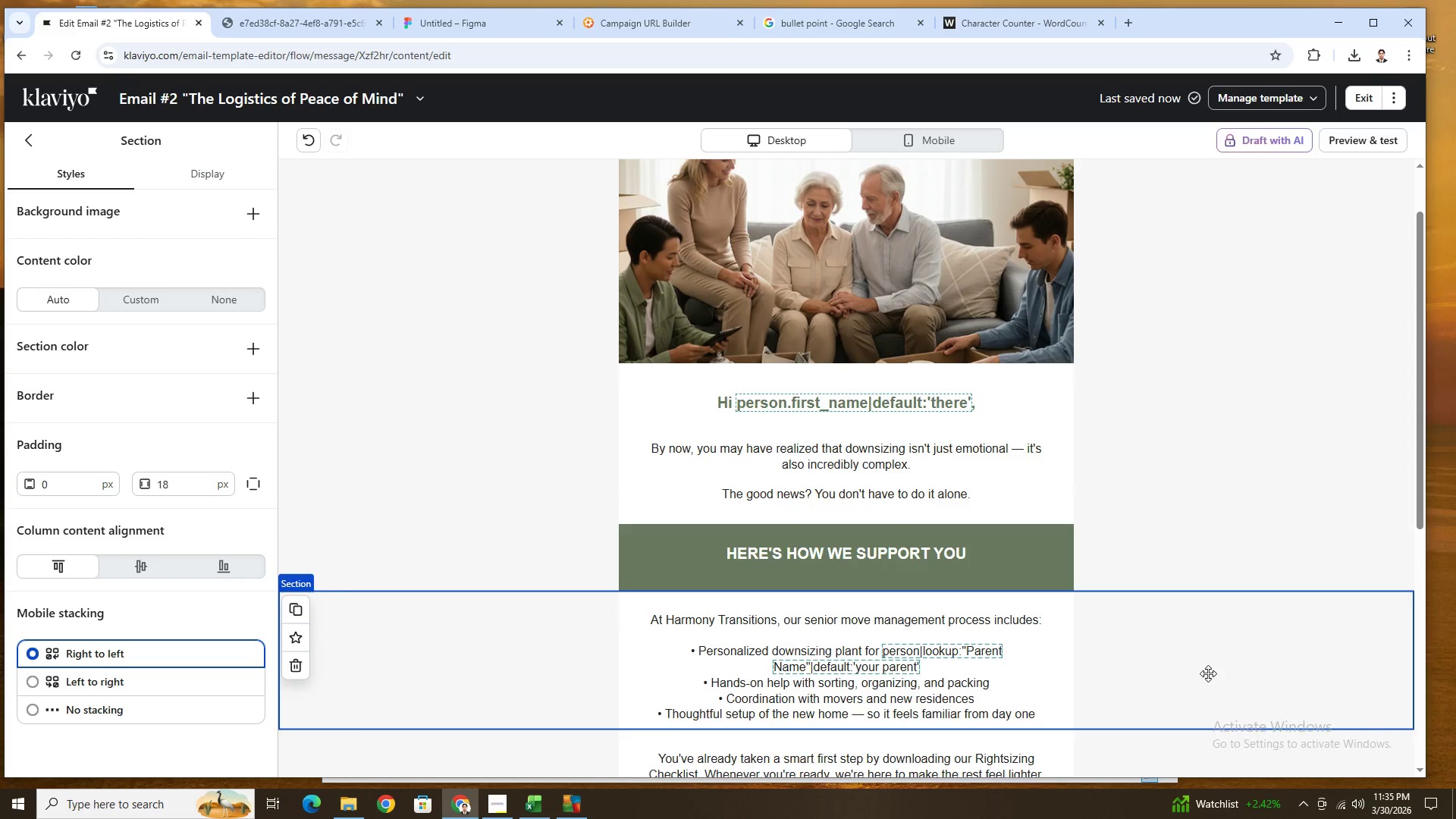 
scroll: coordinate [1208, 673], scroll_direction: up, amount: 2.0
 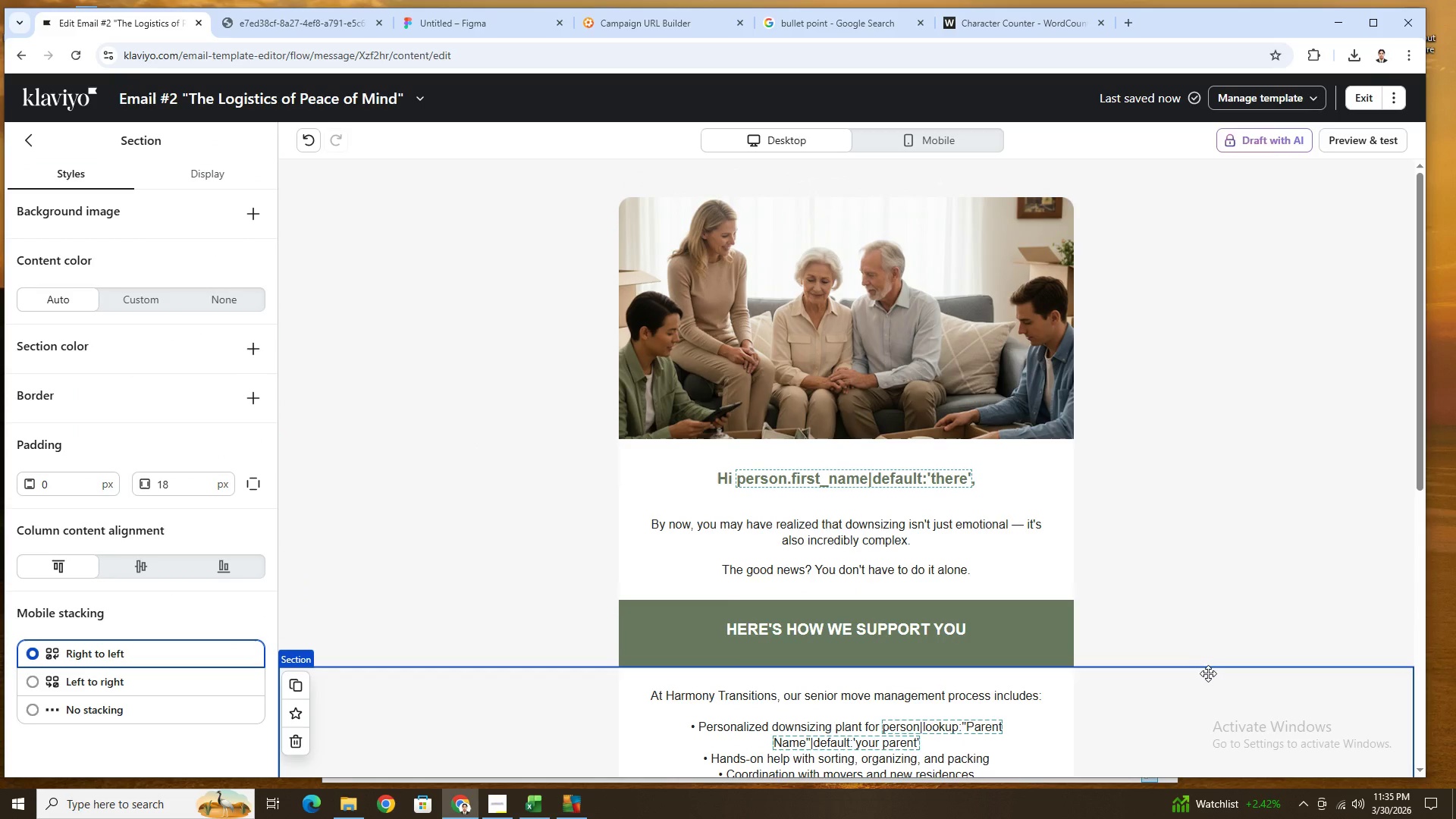 
hold_key(key=ControlLeft, duration=1.5)
scroll: coordinate [1208, 673], scroll_direction: down, amount: 3.0
 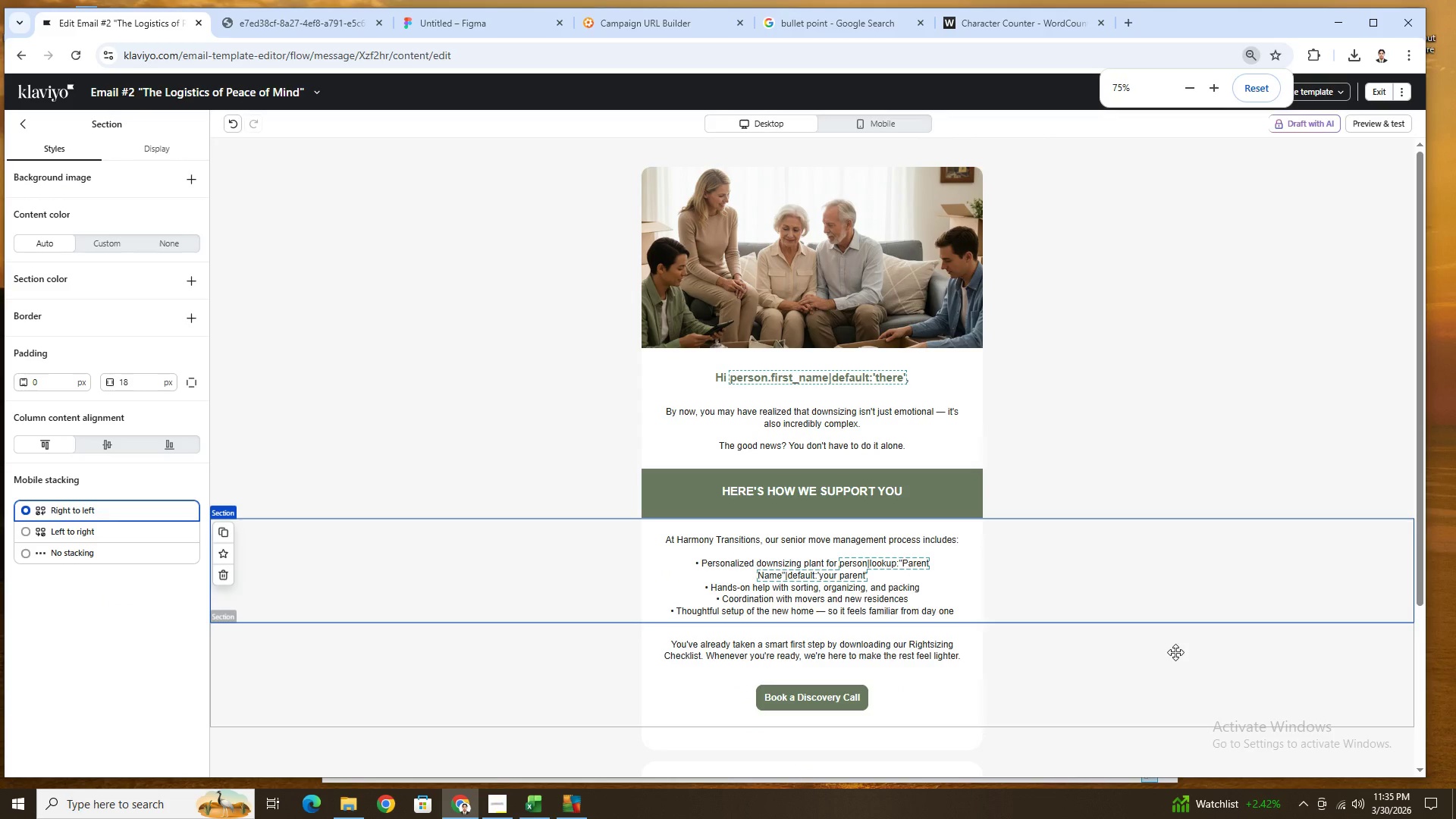 
hold_key(key=ControlLeft, duration=1.03)
scroll: coordinate [1175, 652], scroll_direction: up, amount: 1.0
 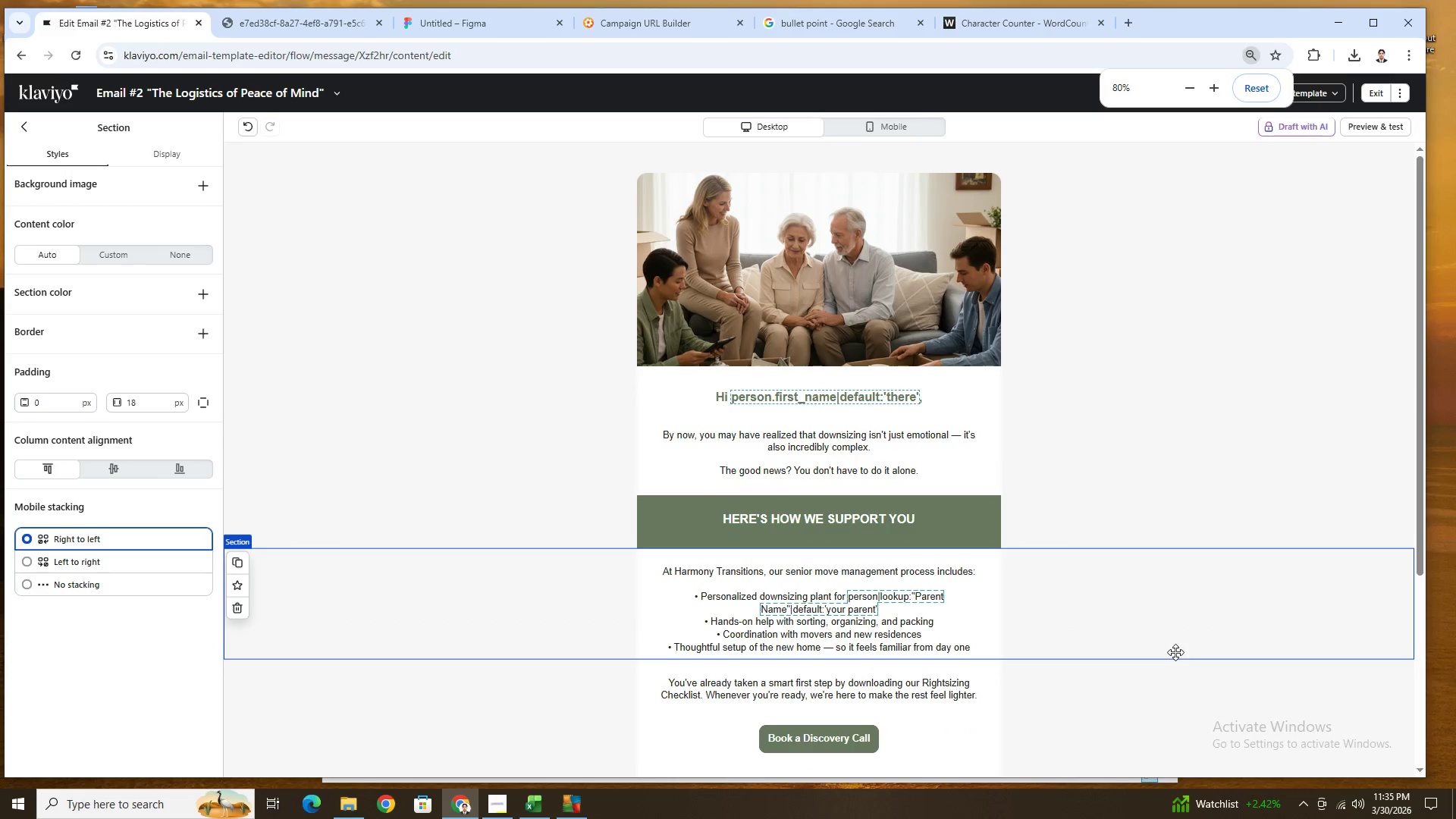 
scroll: coordinate [1175, 652], scroll_direction: down, amount: 2.0
 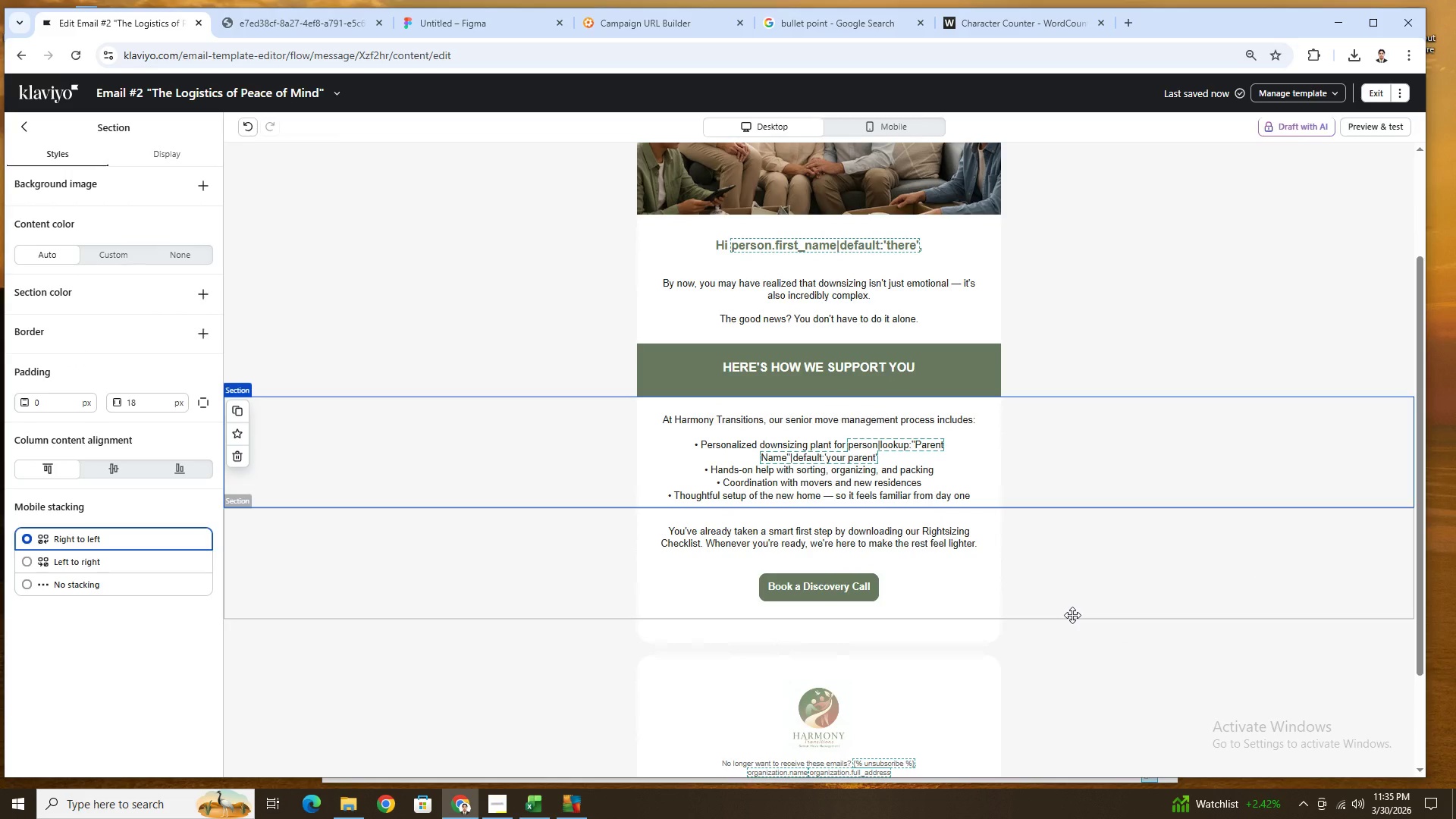 
scroll: coordinate [1085, 607], scroll_direction: up, amount: 6.0
 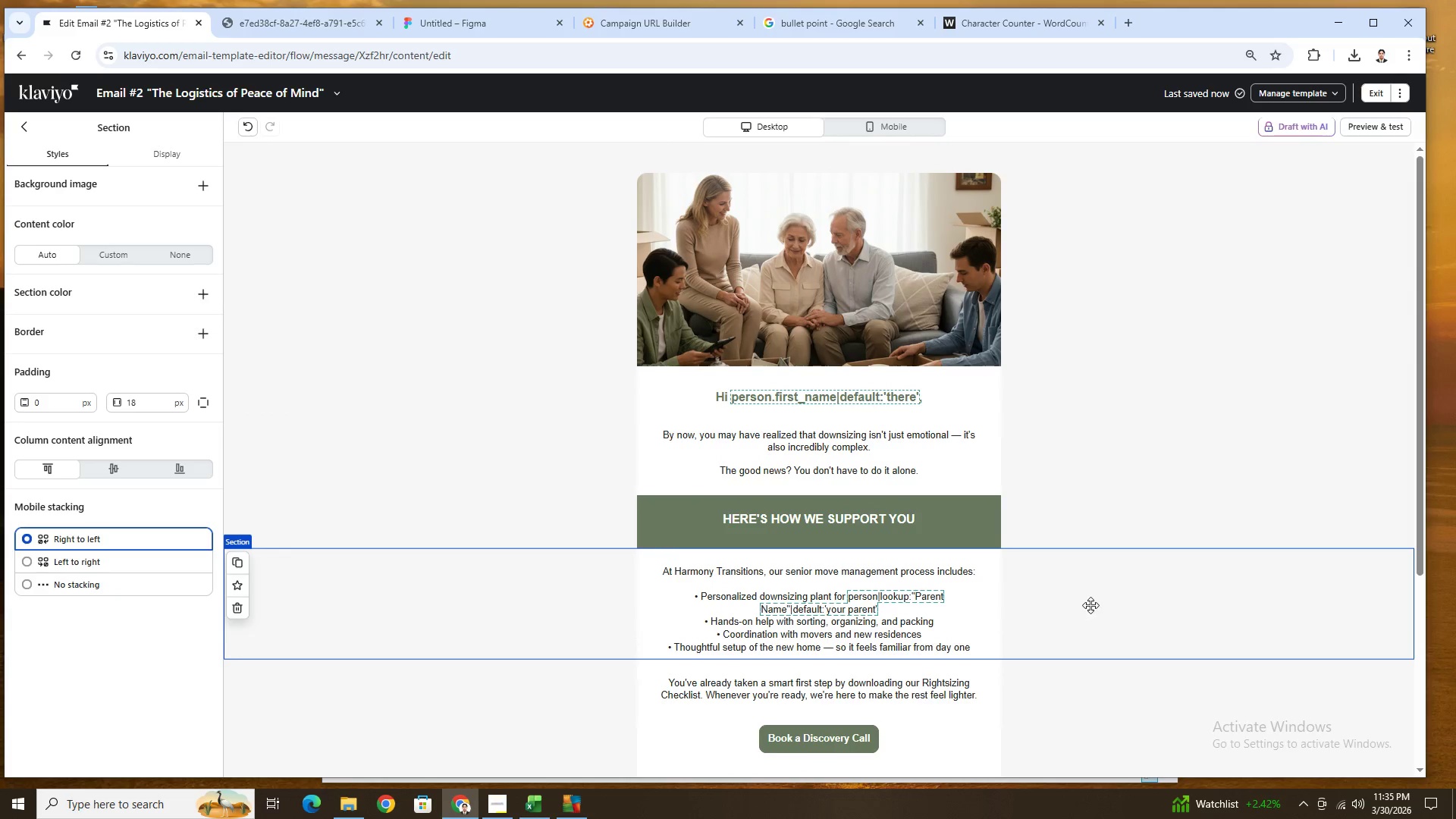 
scroll: coordinate [1096, 603], scroll_direction: down, amount: 5.0
 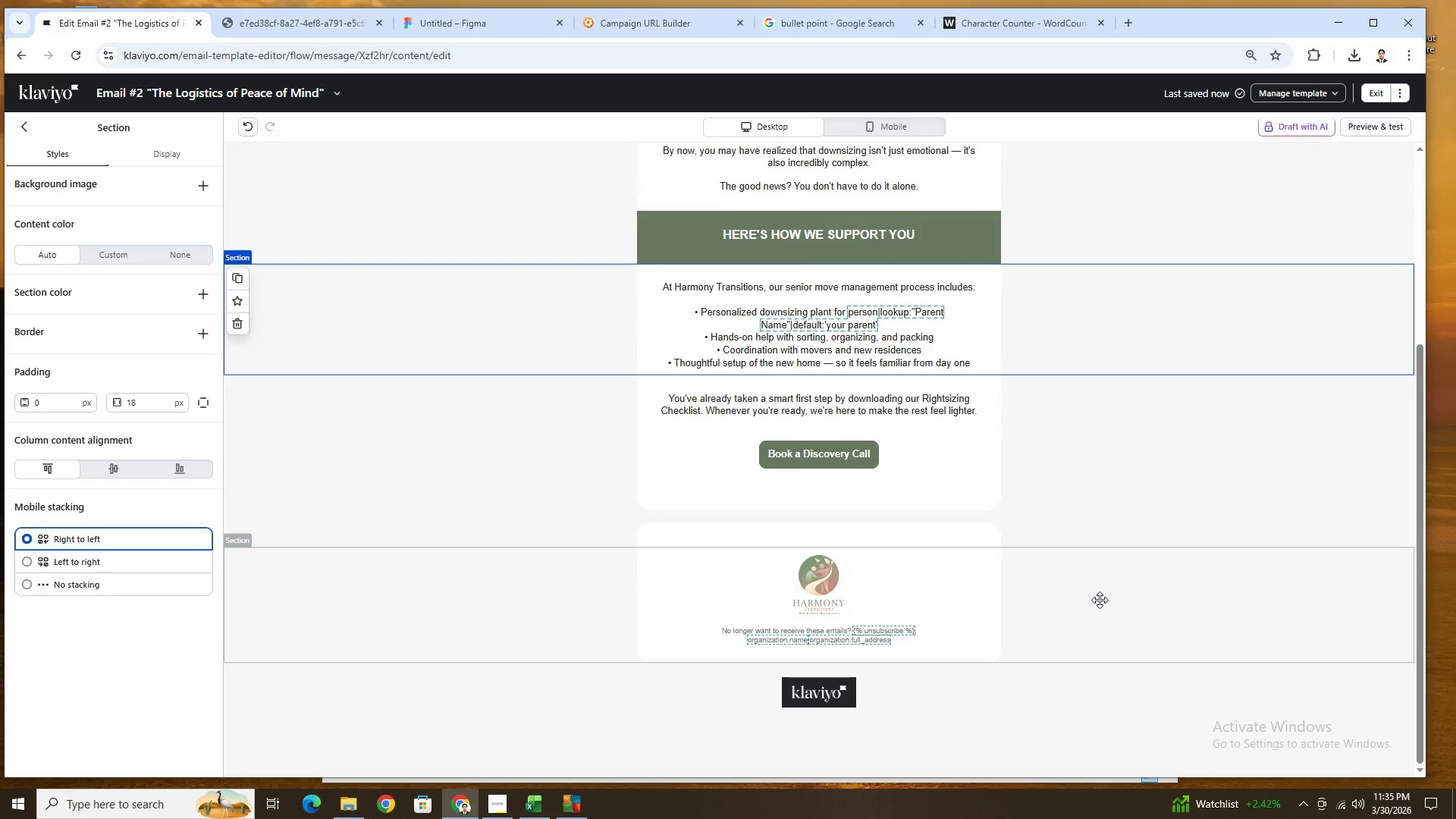 
scroll: coordinate [1100, 600], scroll_direction: up, amount: 5.0
 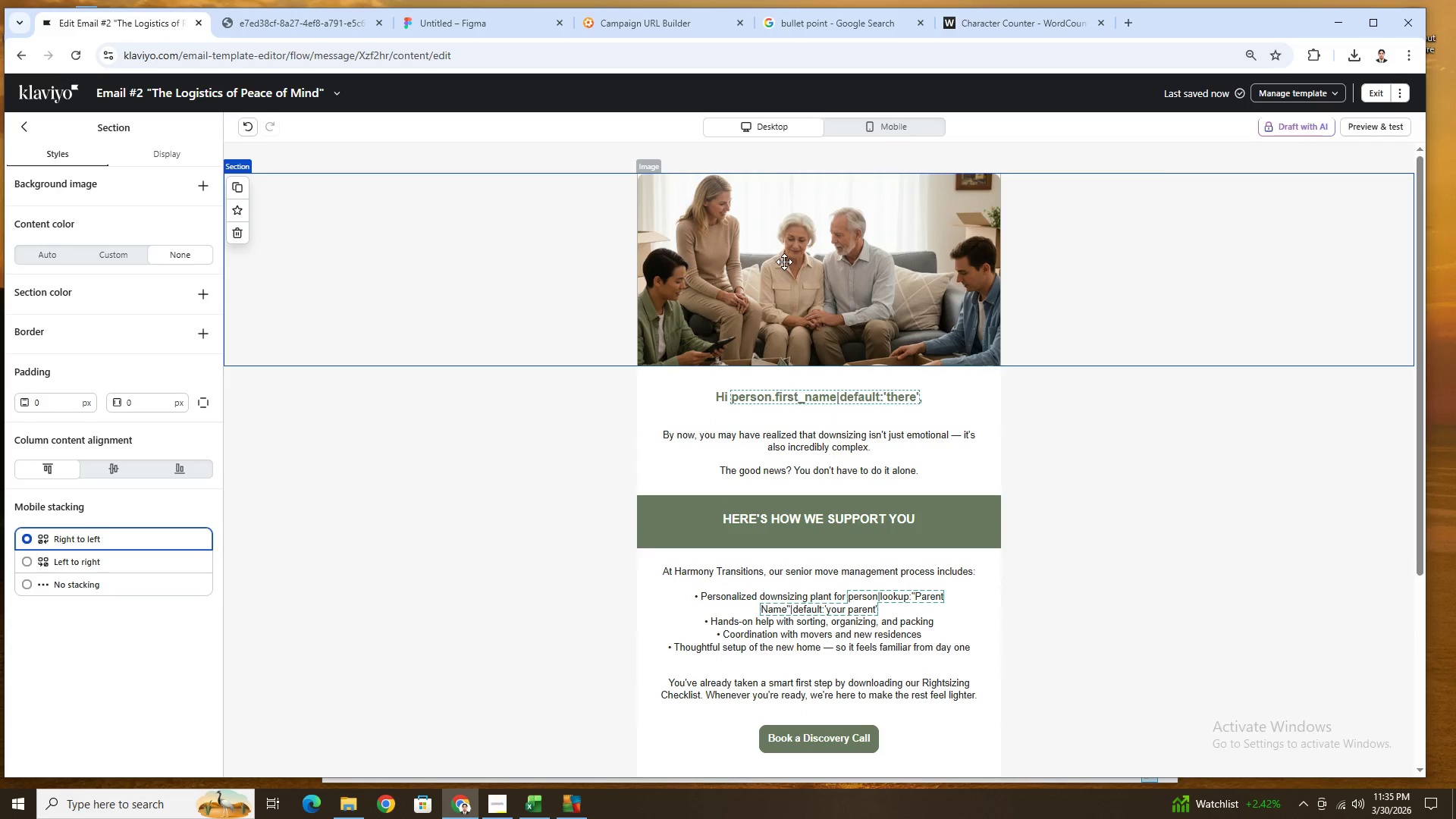 
left_click([232, 237])
 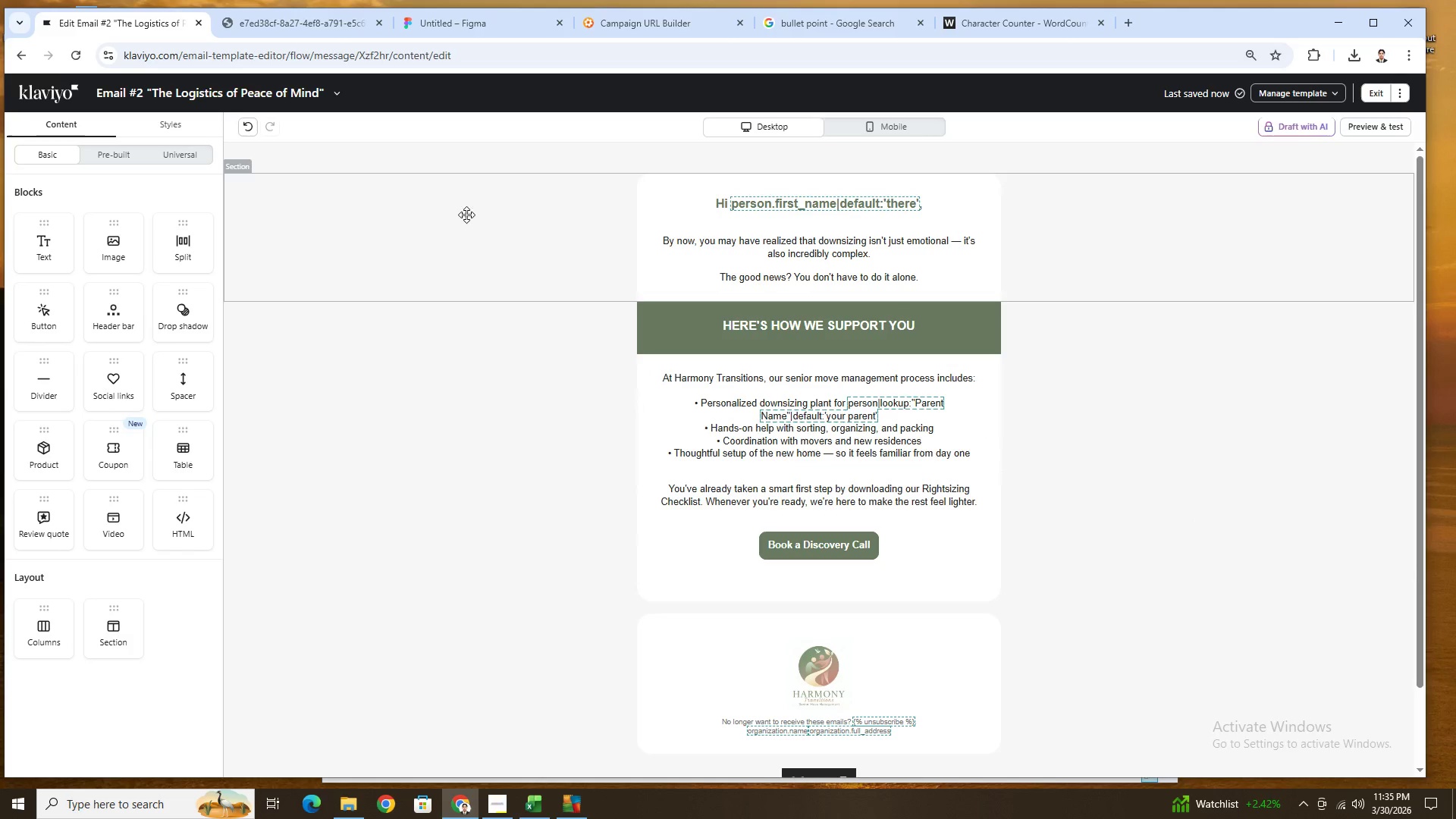 
left_click([184, 123])
 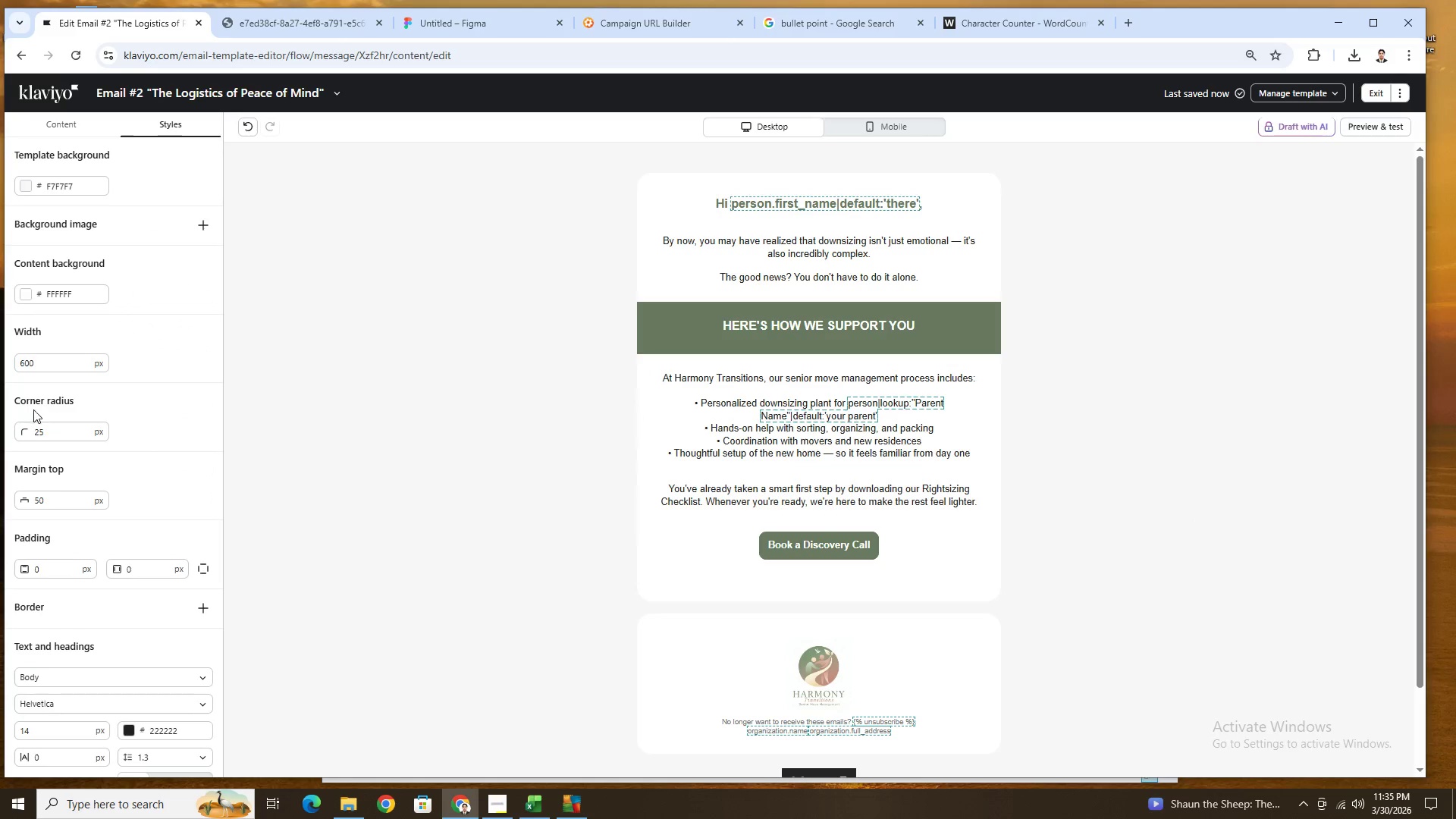 
double_click([49, 431])
 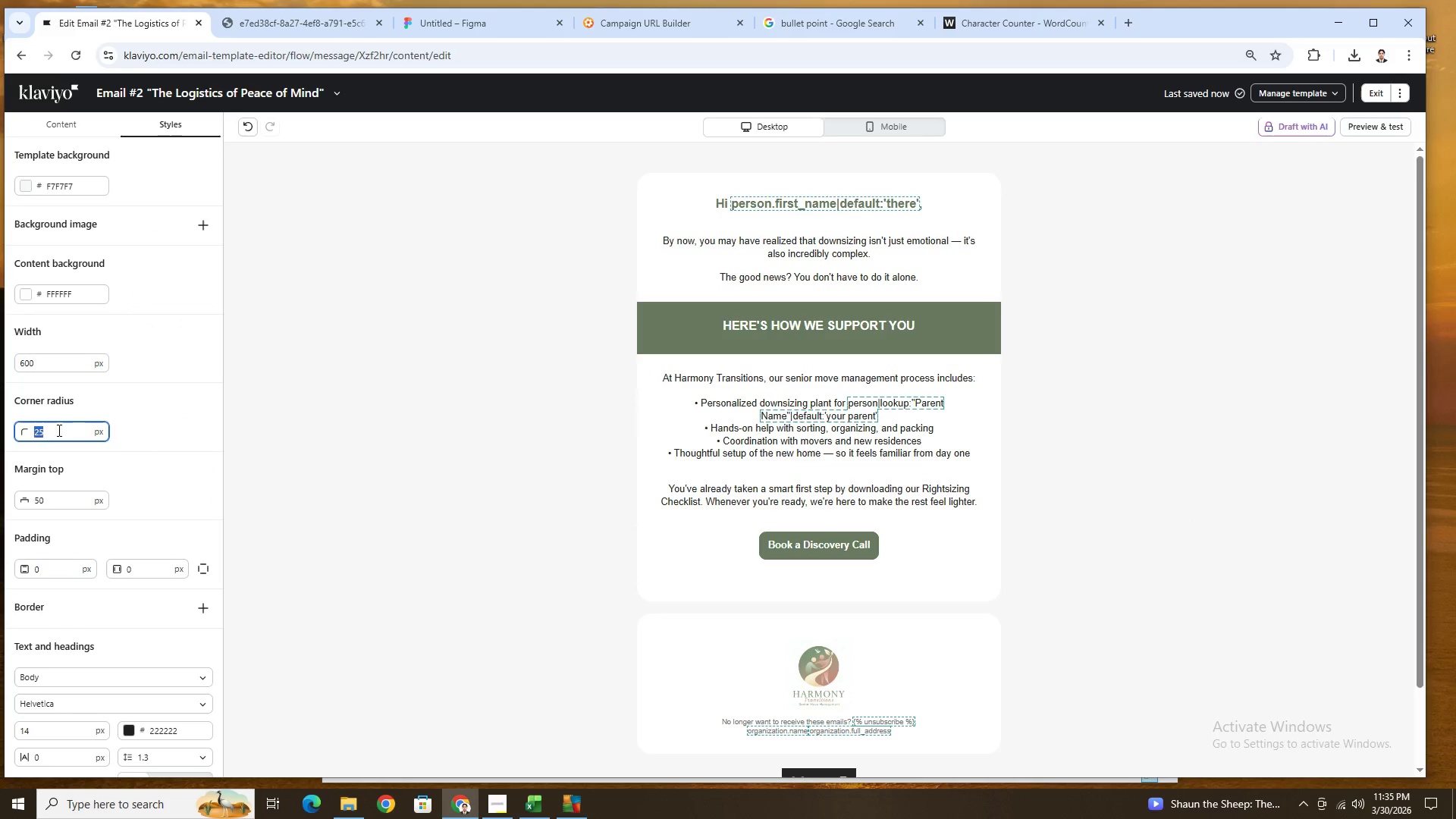 
key(Numpad0)
 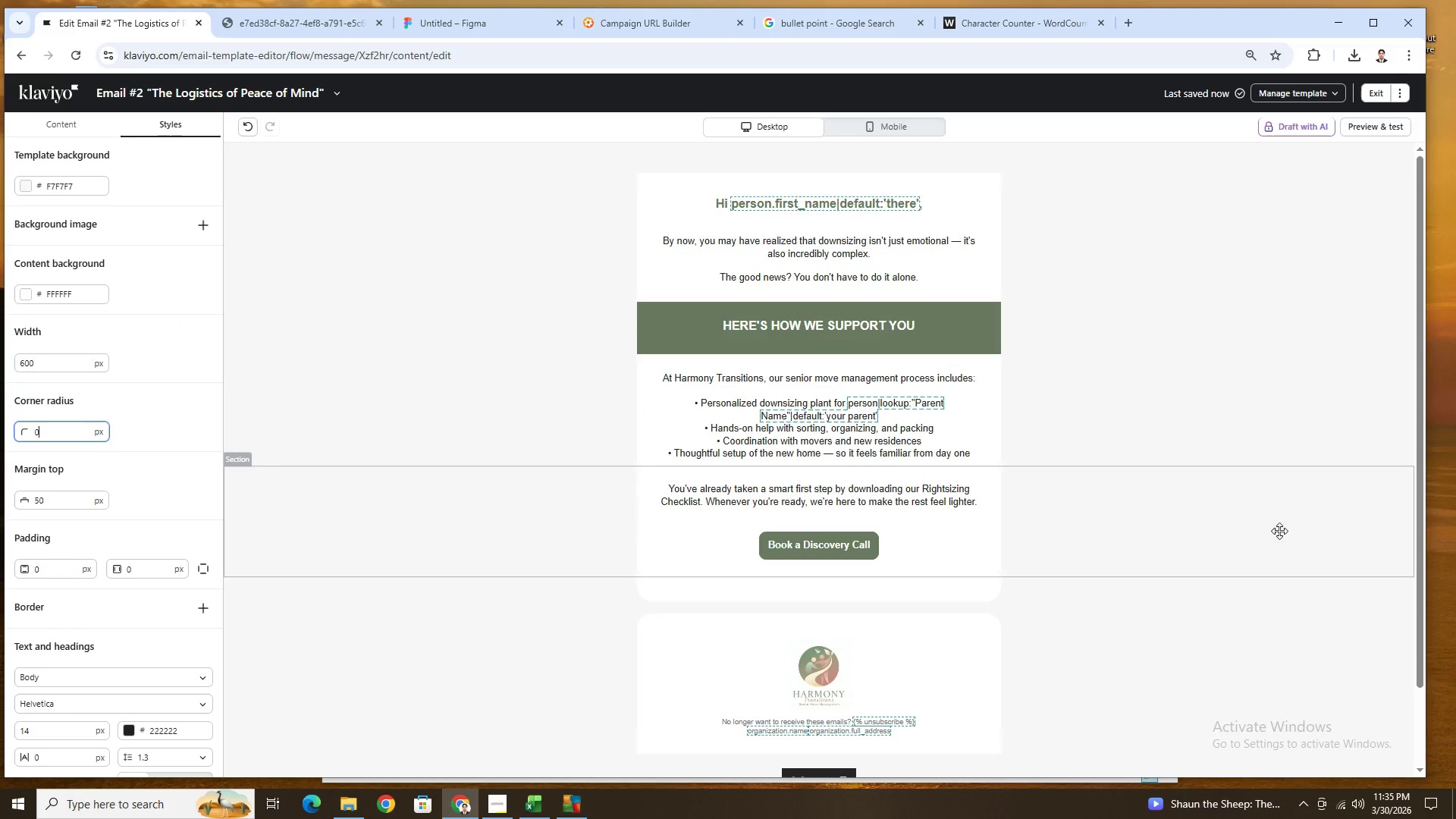 
left_click([1339, 532])
 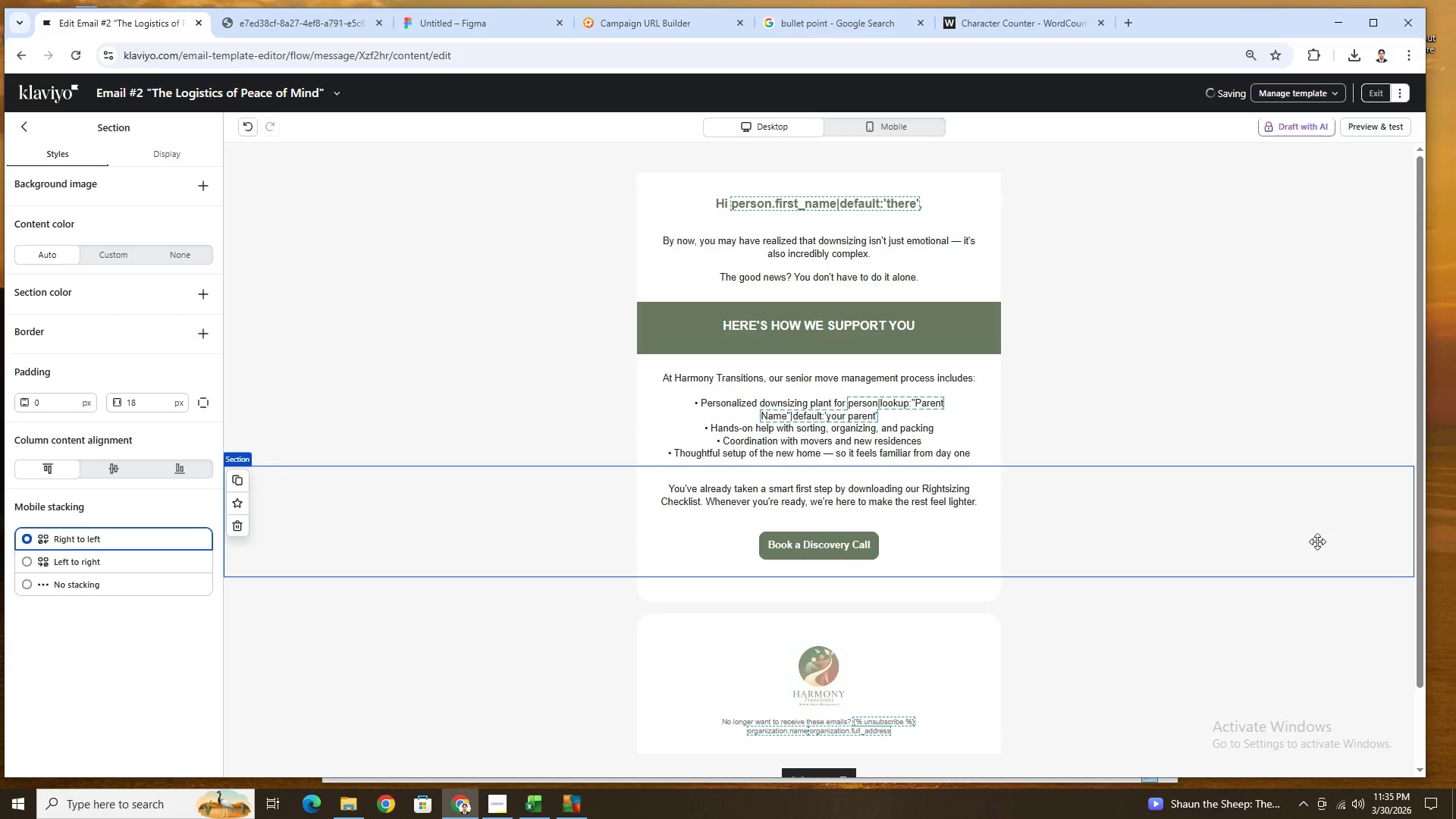 
scroll: coordinate [1320, 545], scroll_direction: down, amount: 2.0
 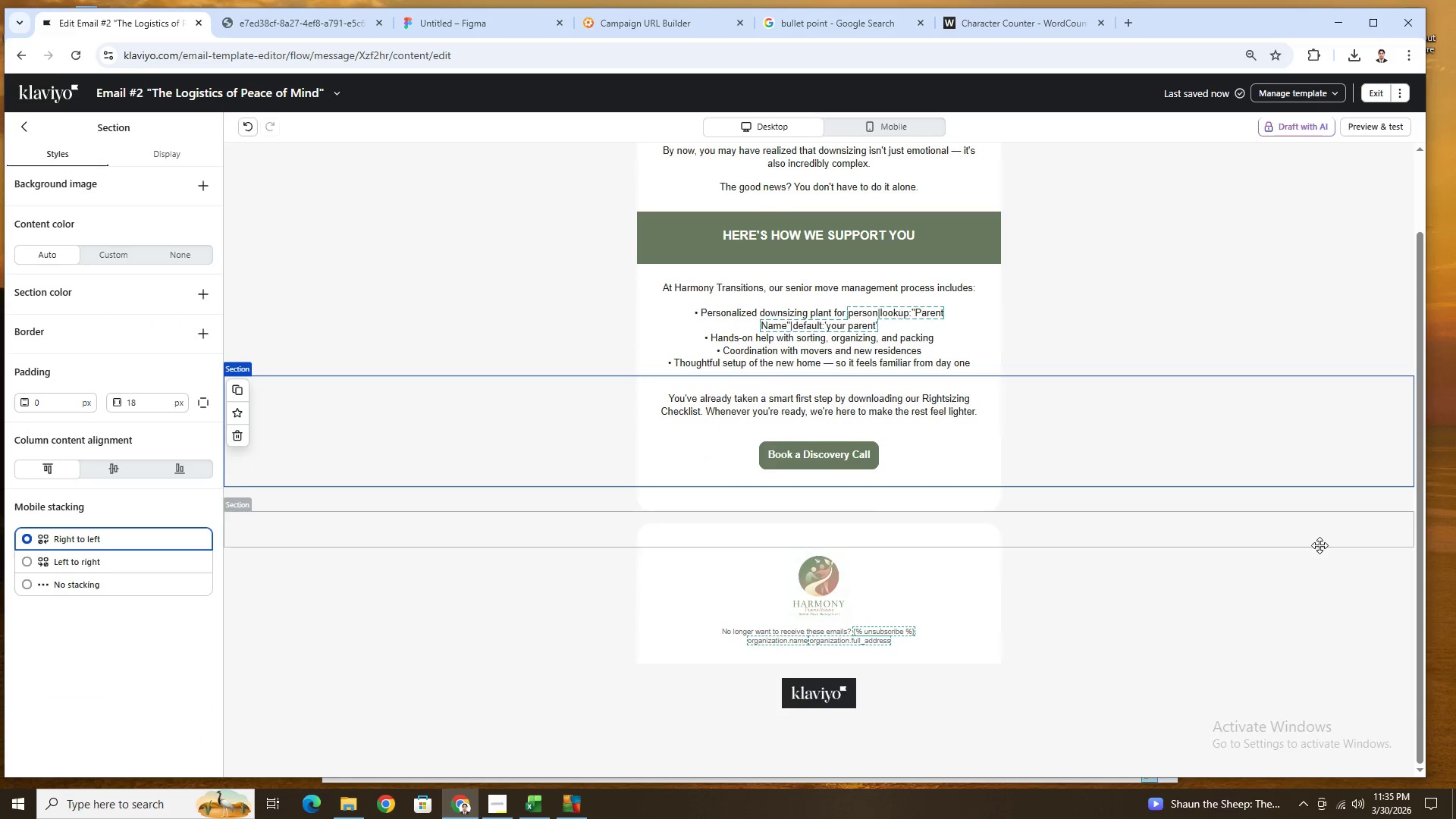 
scroll: coordinate [1320, 545], scroll_direction: up, amount: 2.0
 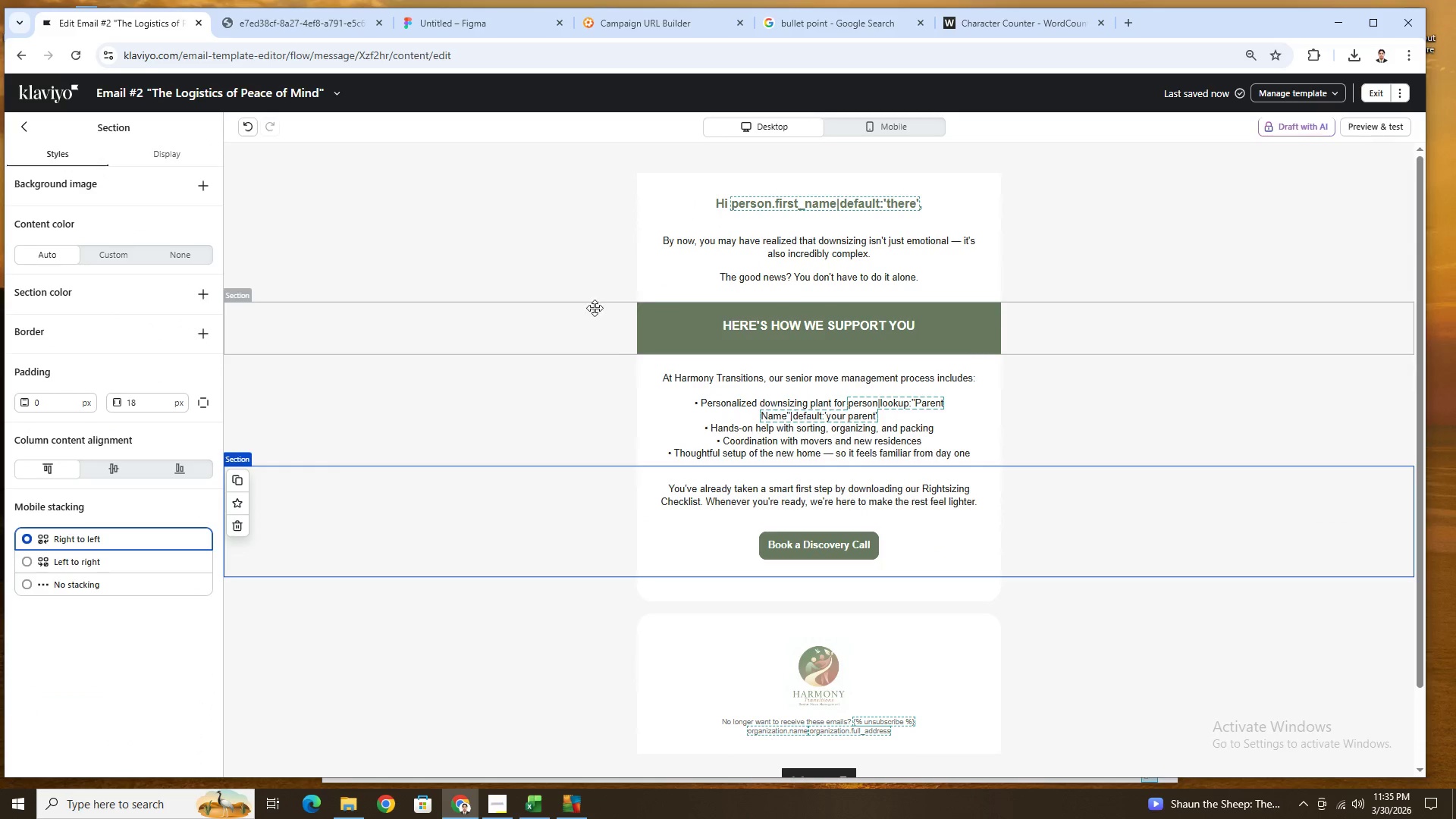 
left_click([795, 297])
 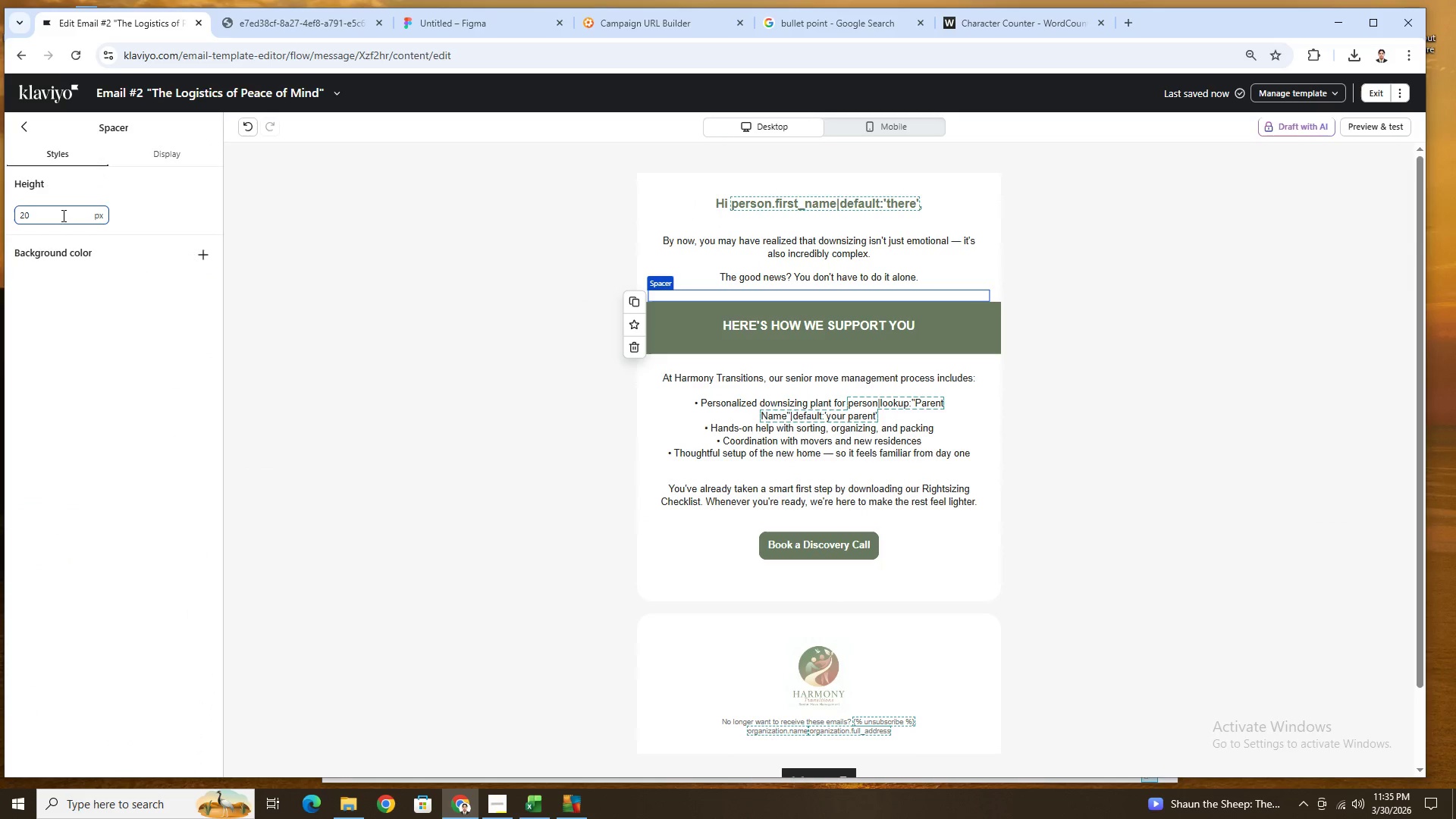 
double_click([62, 215])
 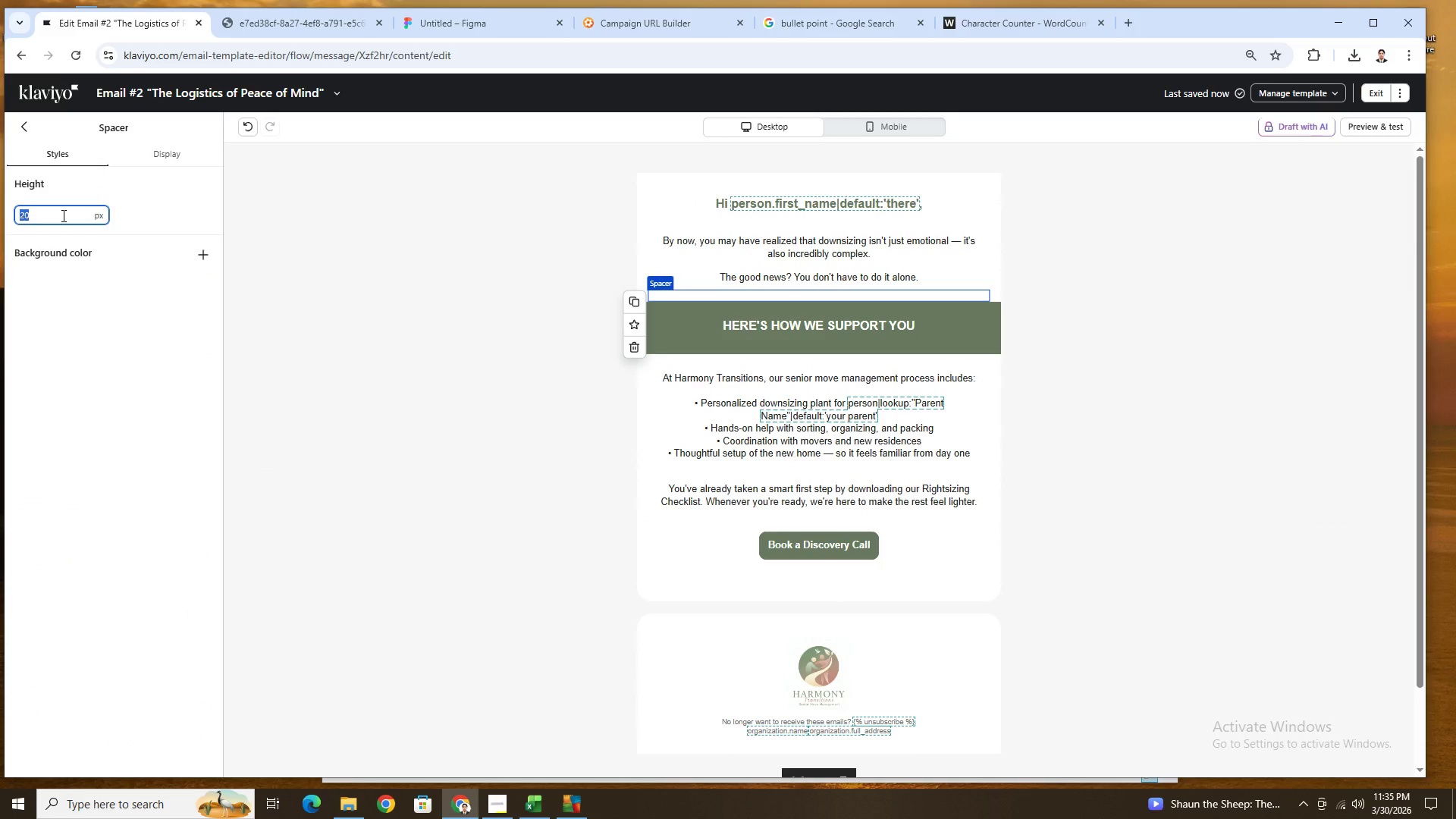 
key(Numpad3)
 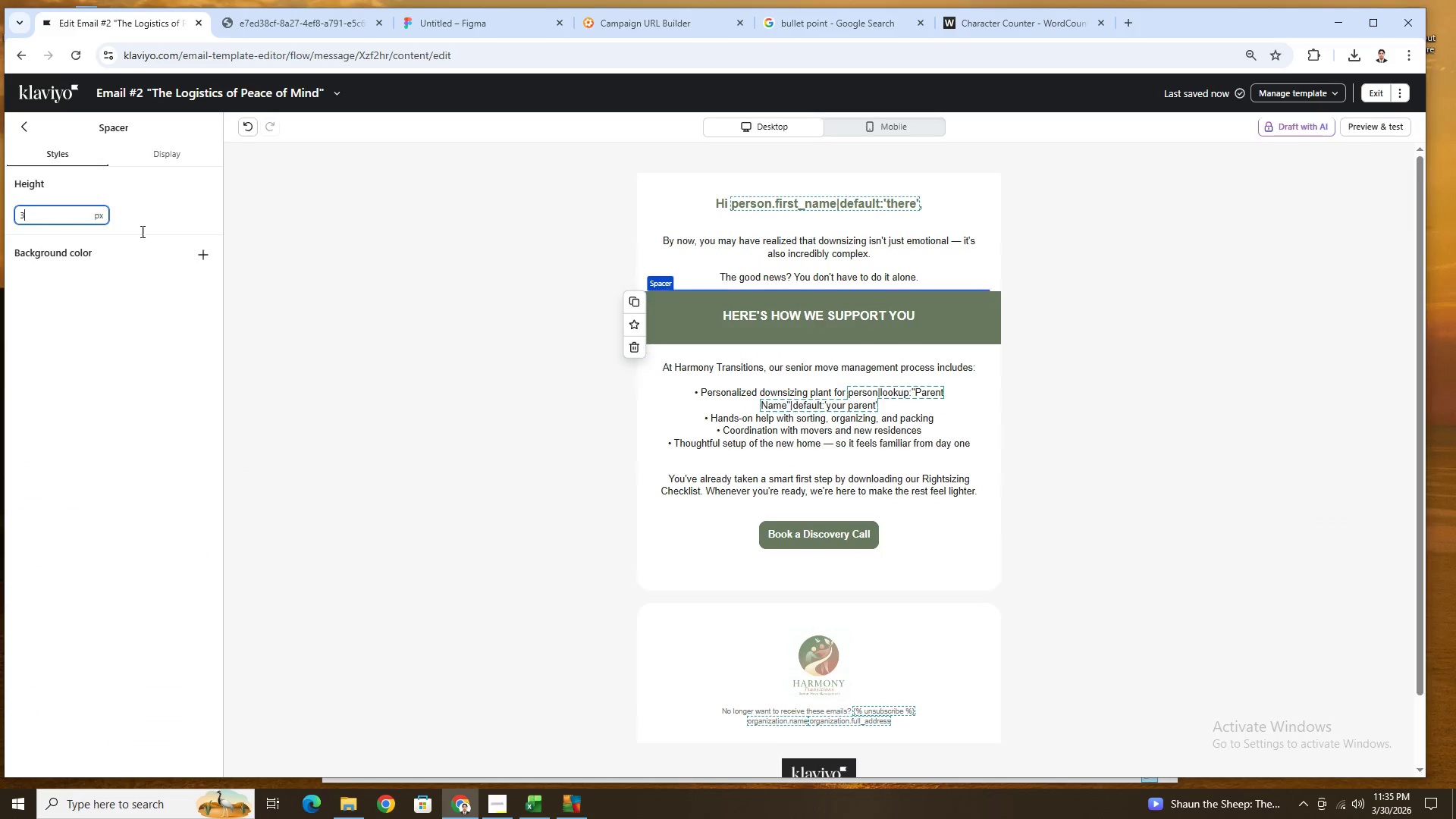 
key(Numpad0)
 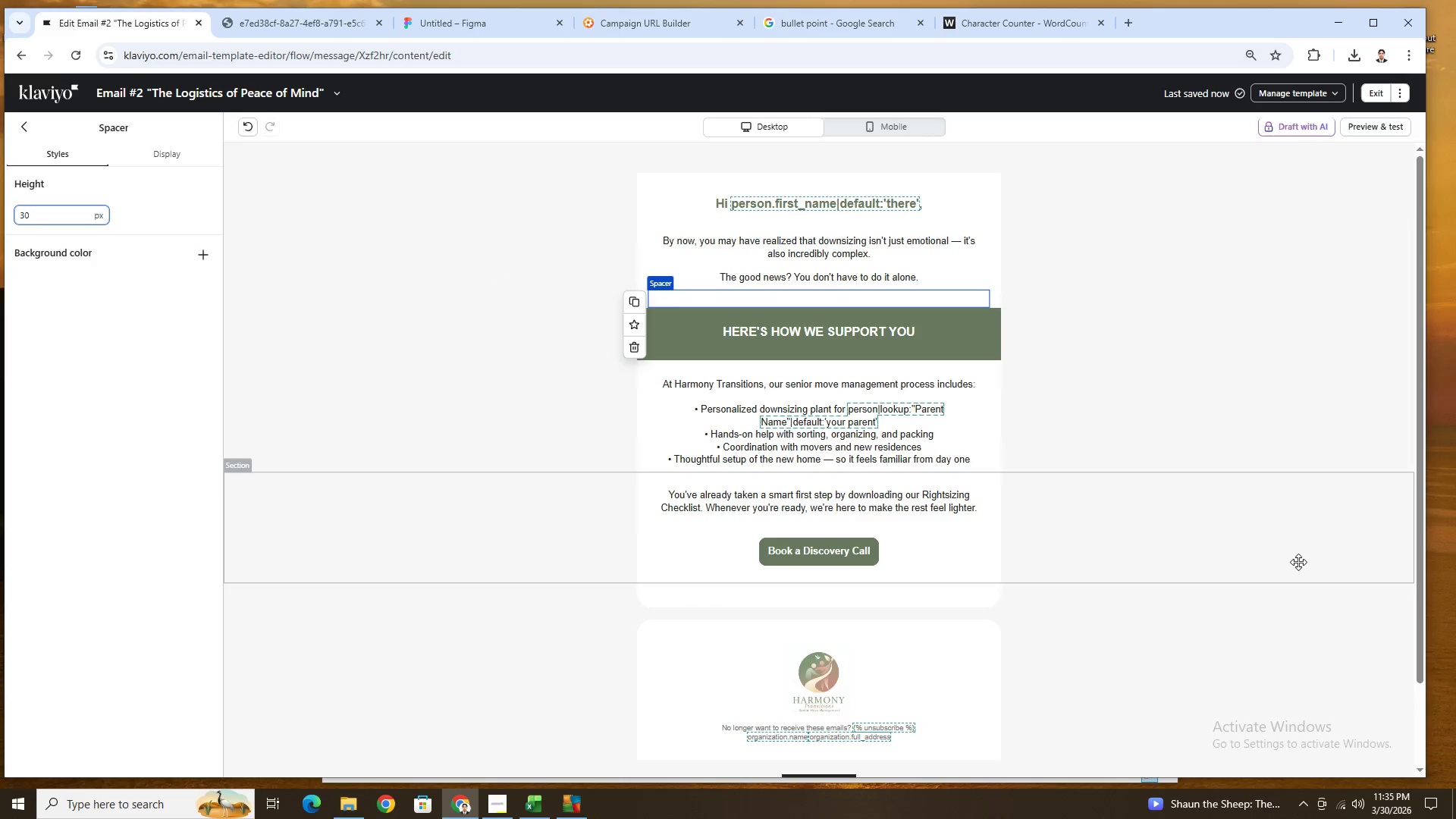 
left_click([1298, 564])
 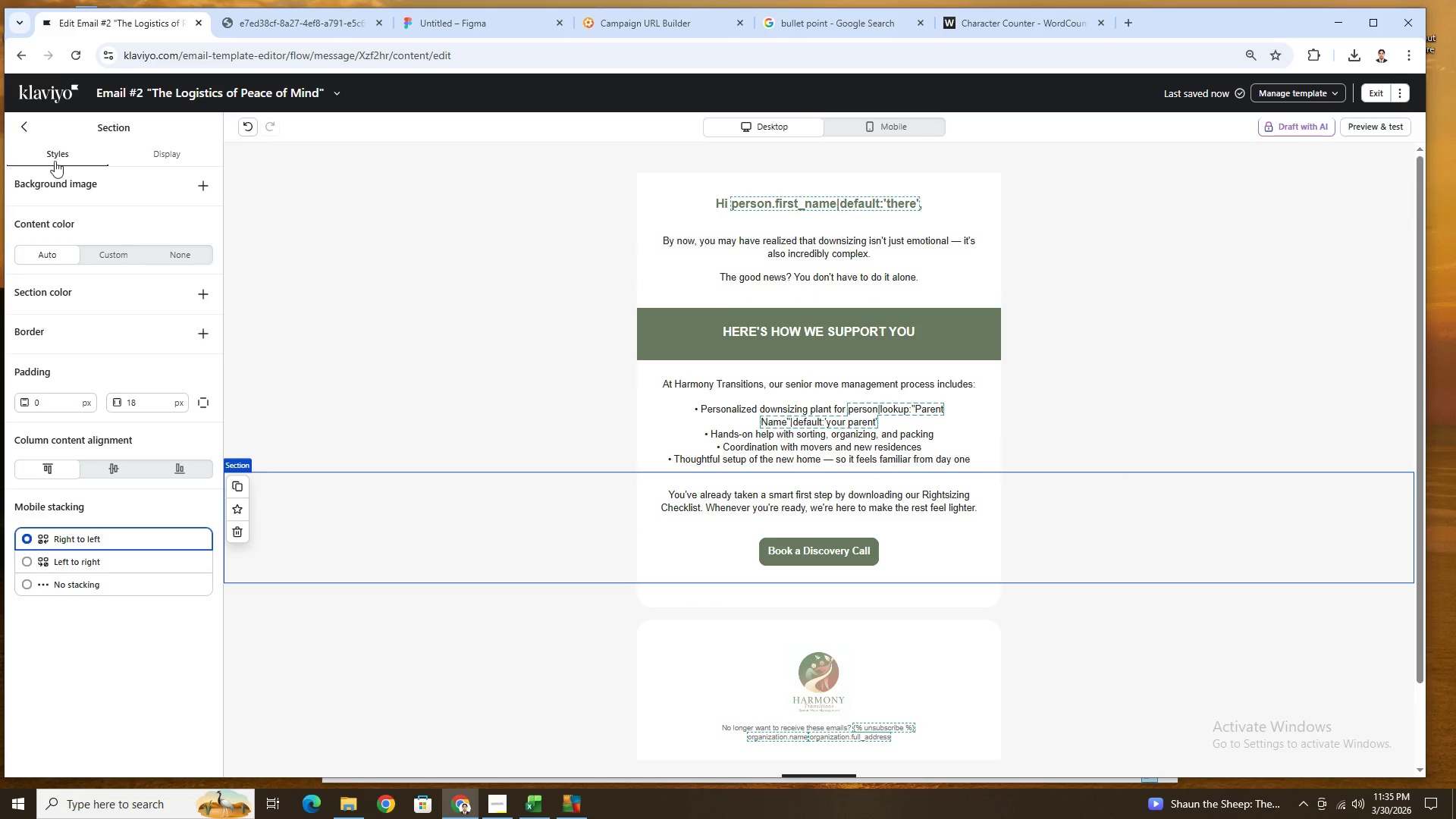 
left_click([22, 127])
 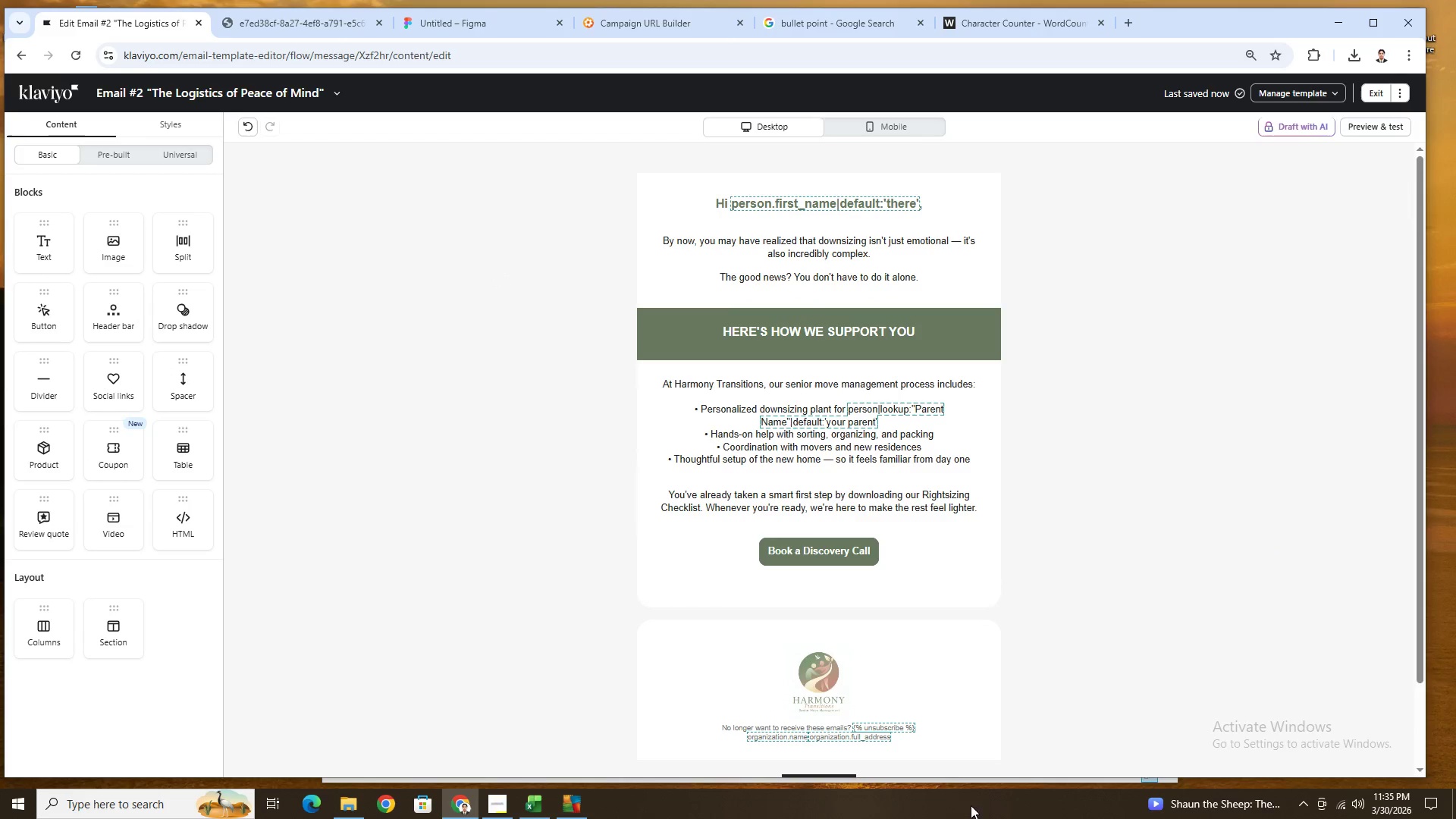 
left_click([855, 676])
 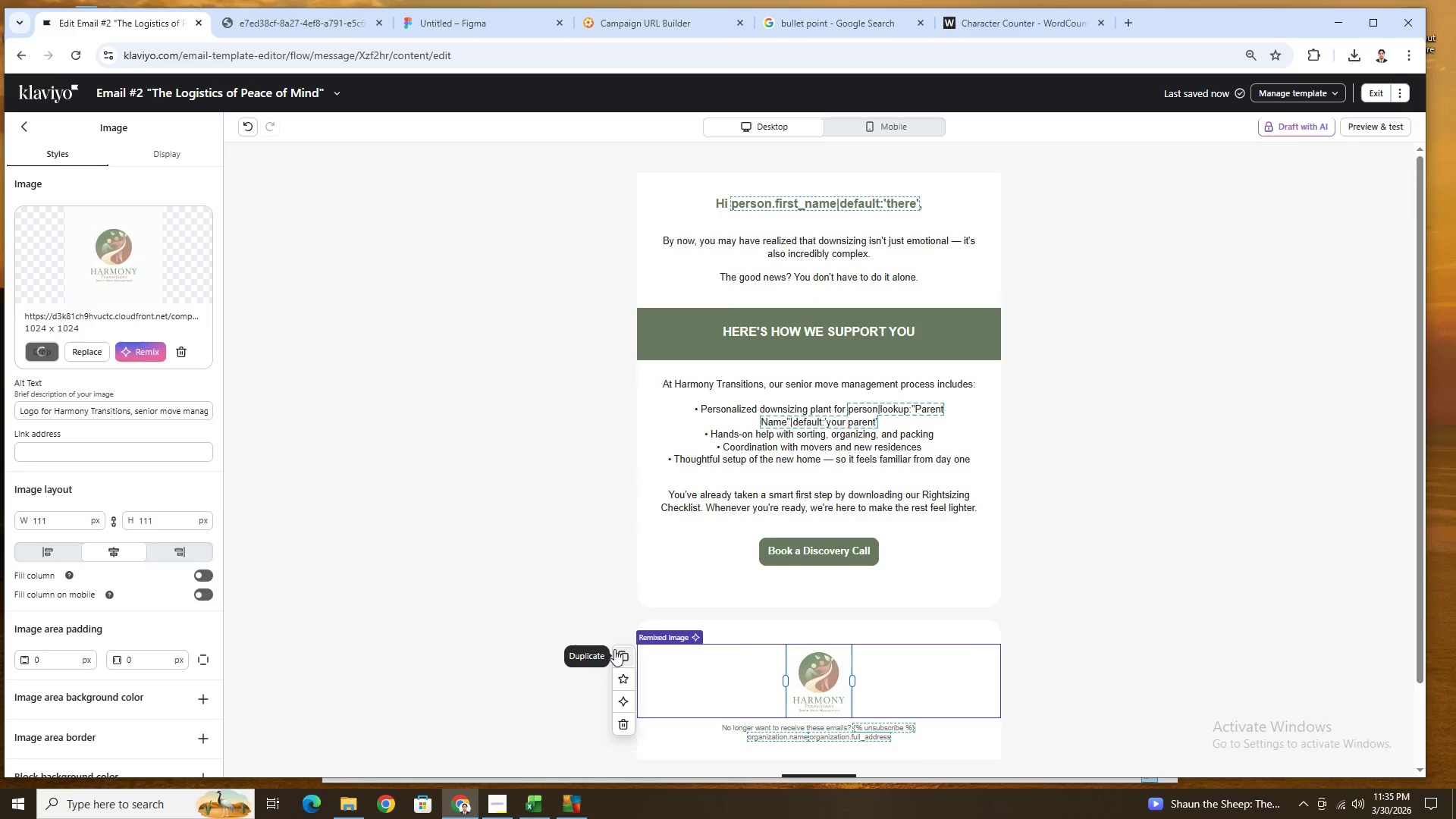 
left_click([614, 649])
 